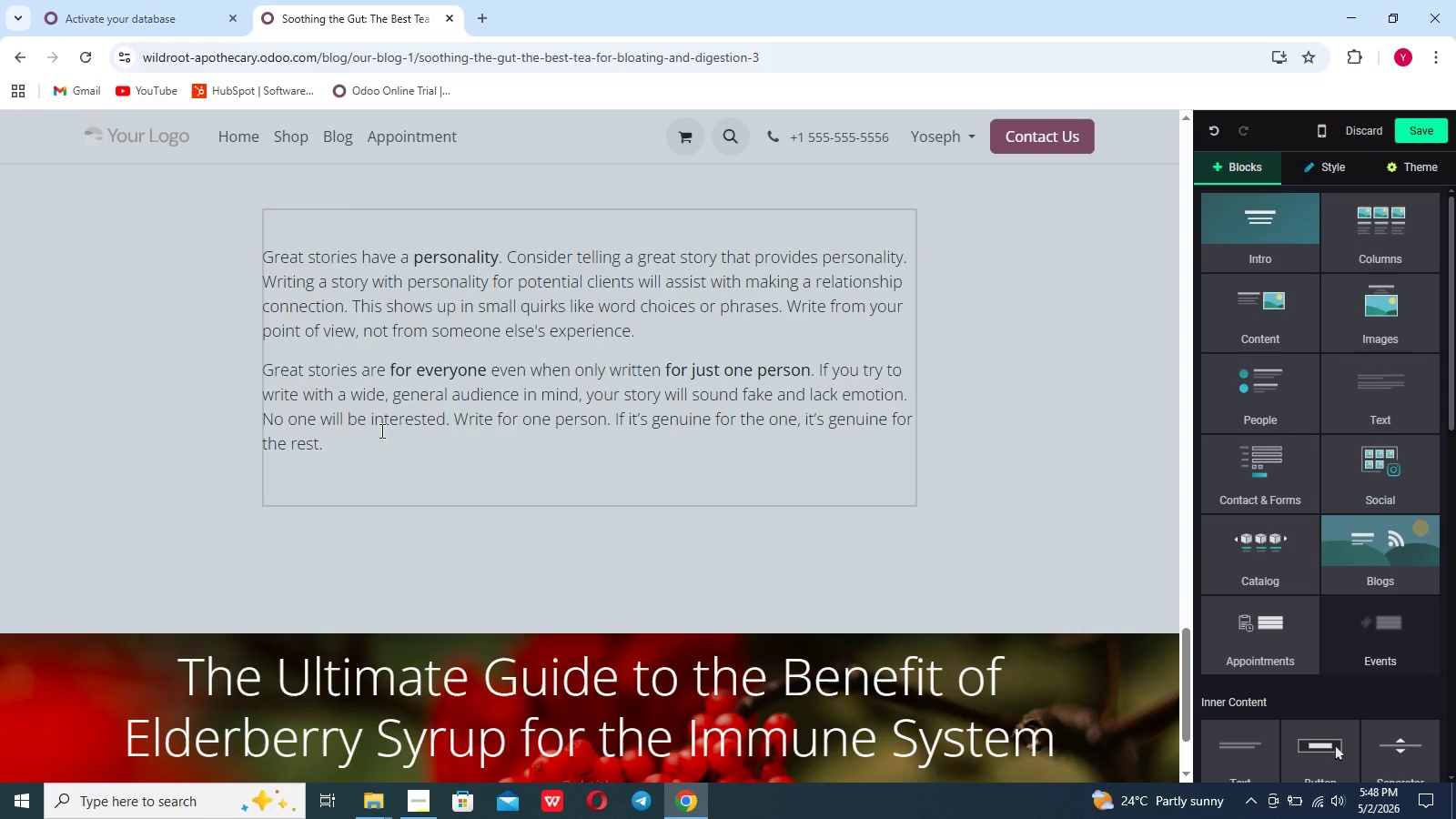 
left_click_drag(start_coordinate=[329, 447], to_coordinate=[238, 250])
 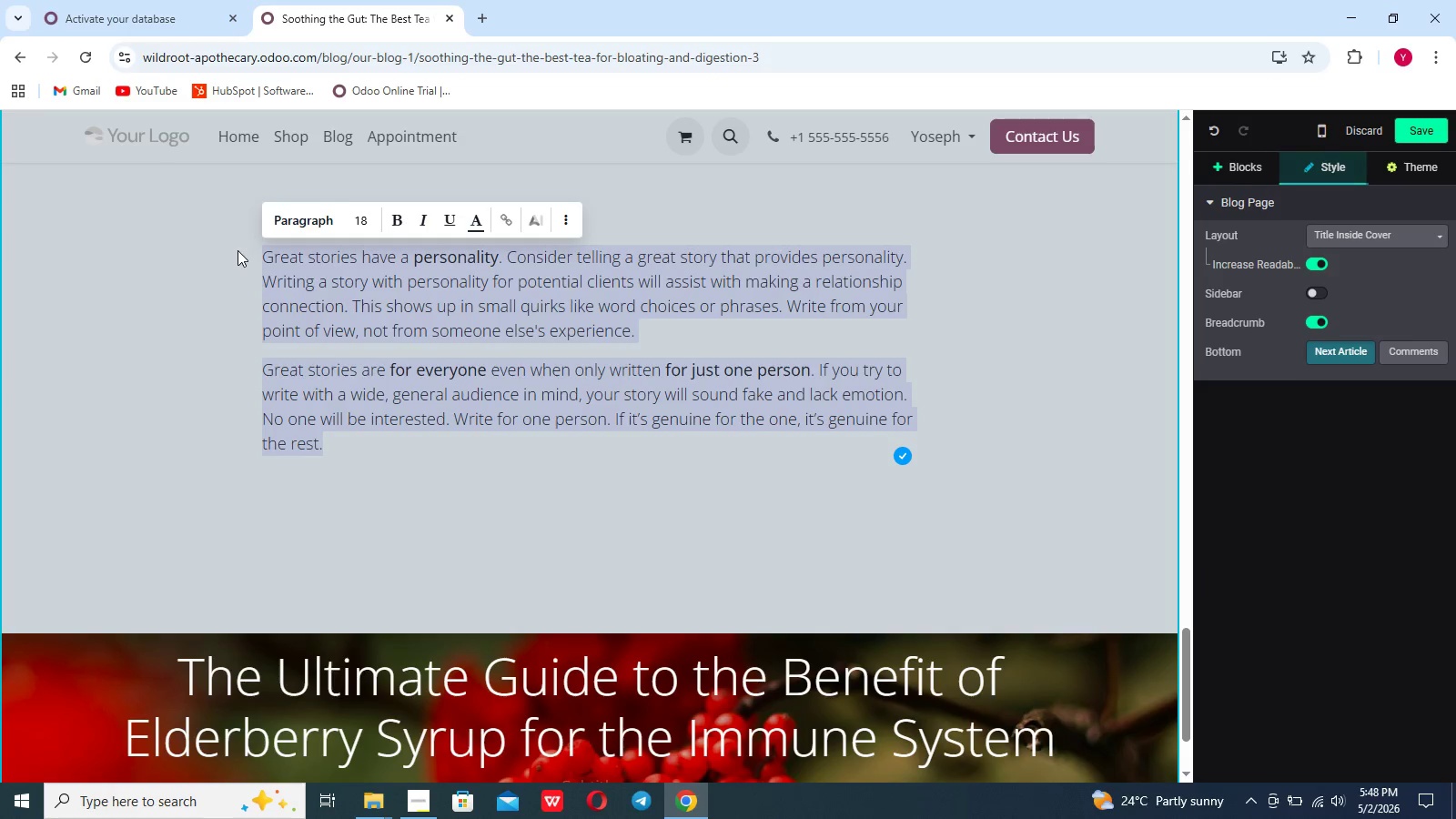 
key(Backspace)
type(The Wild-orged Advantage for gut HEALTH)
 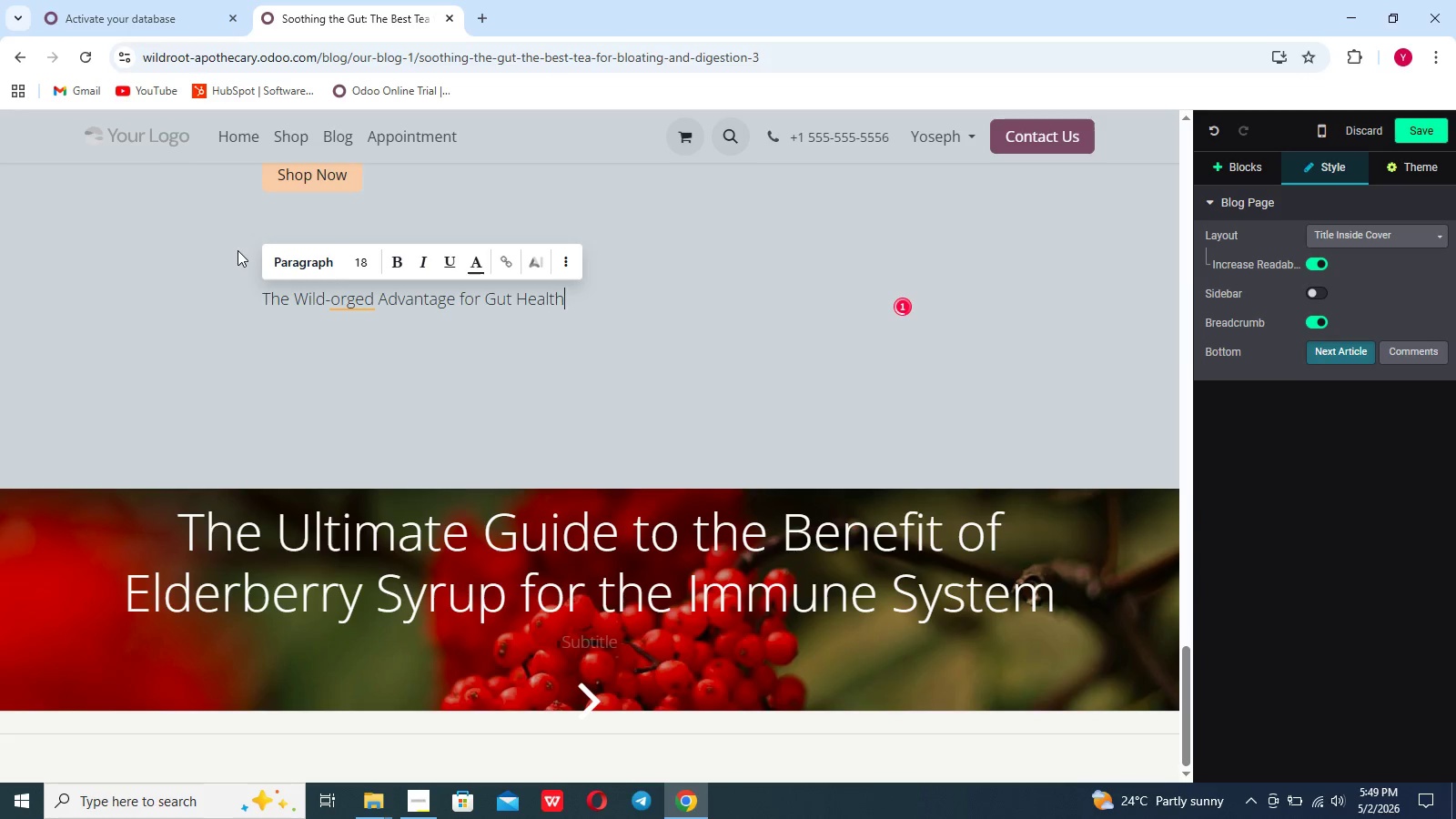 
left_click([333, 300])
 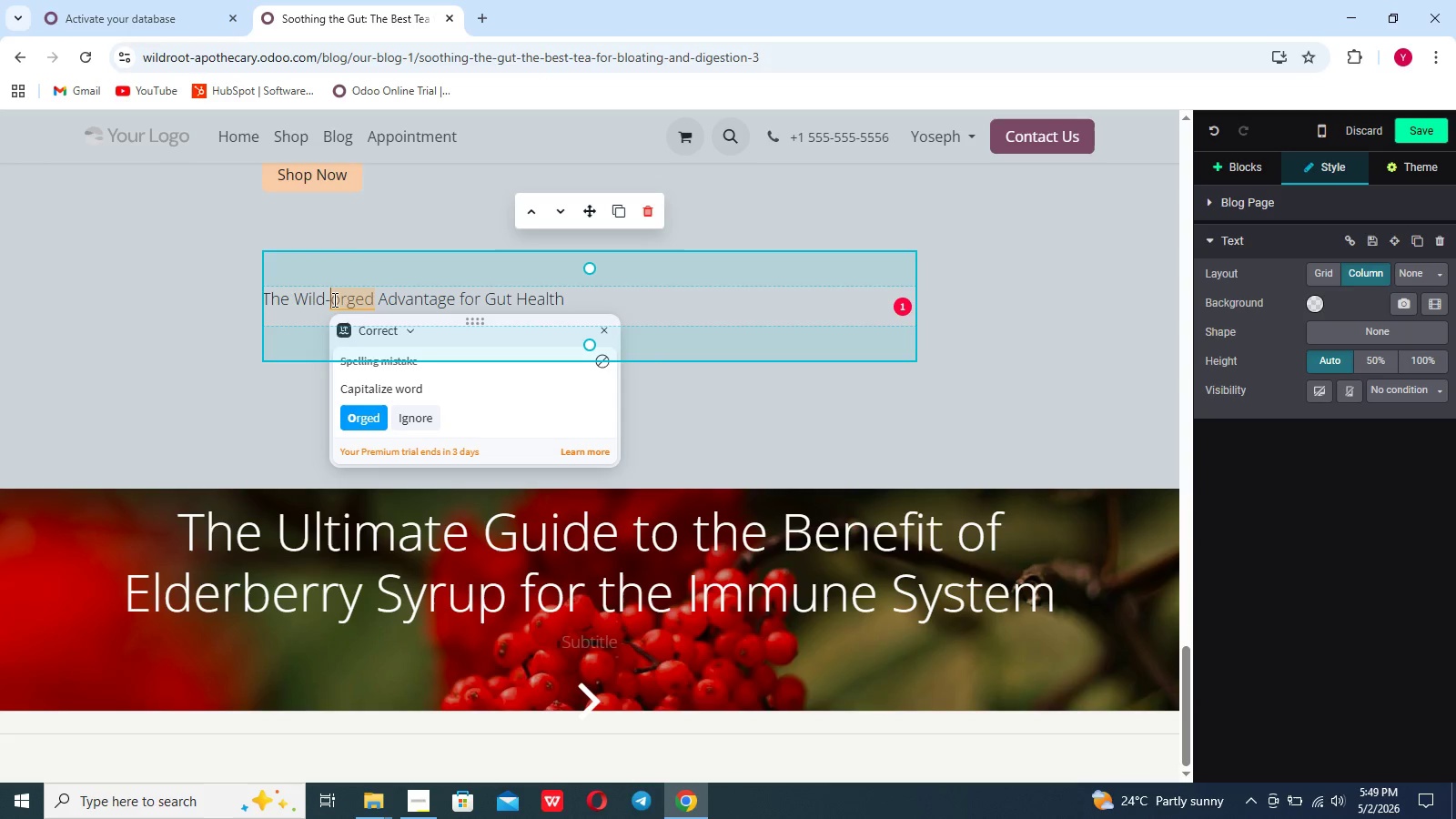 
key(Shift+F)
 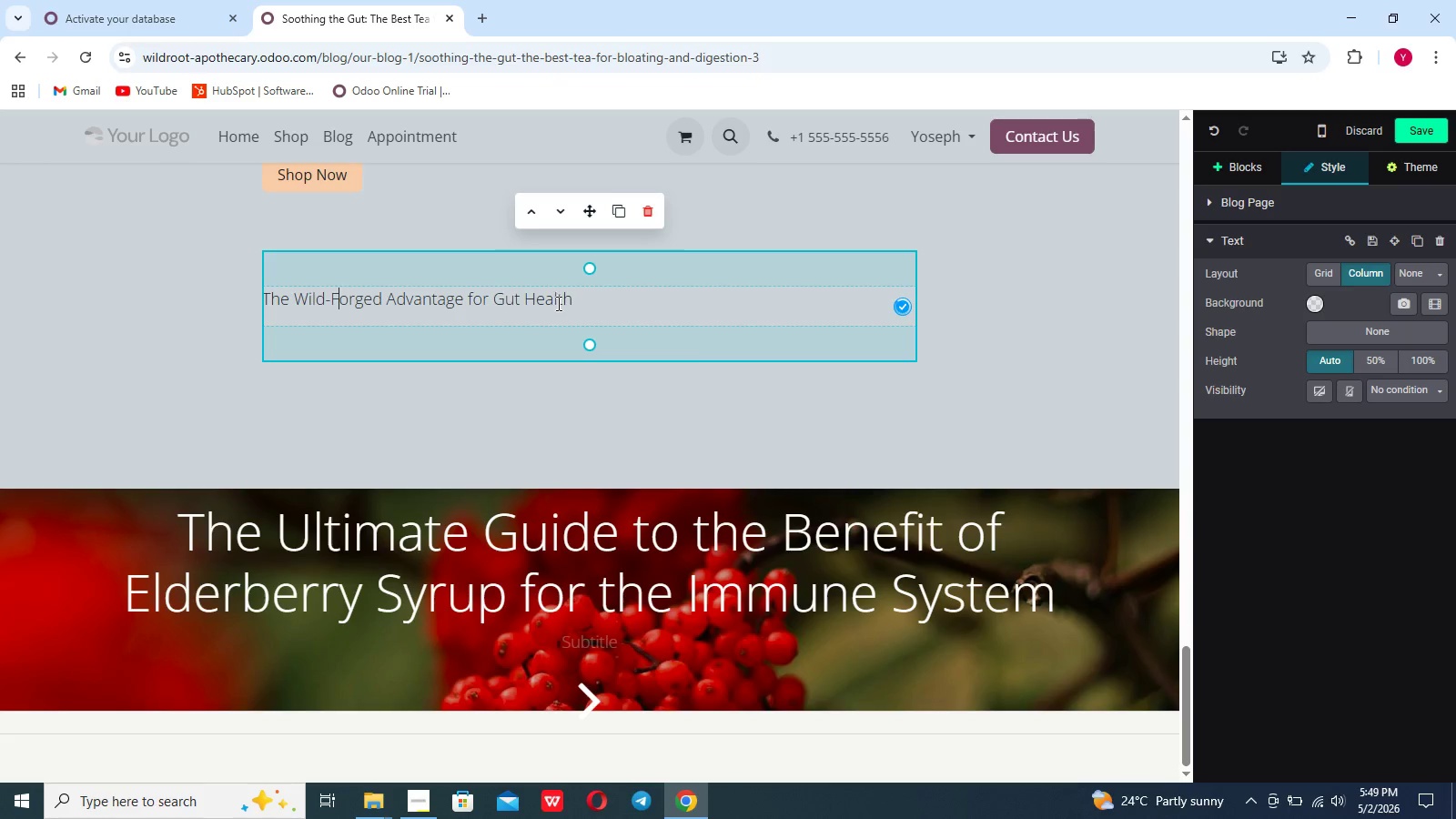 
left_click_drag(start_coordinate=[573, 300], to_coordinate=[259, 290])
 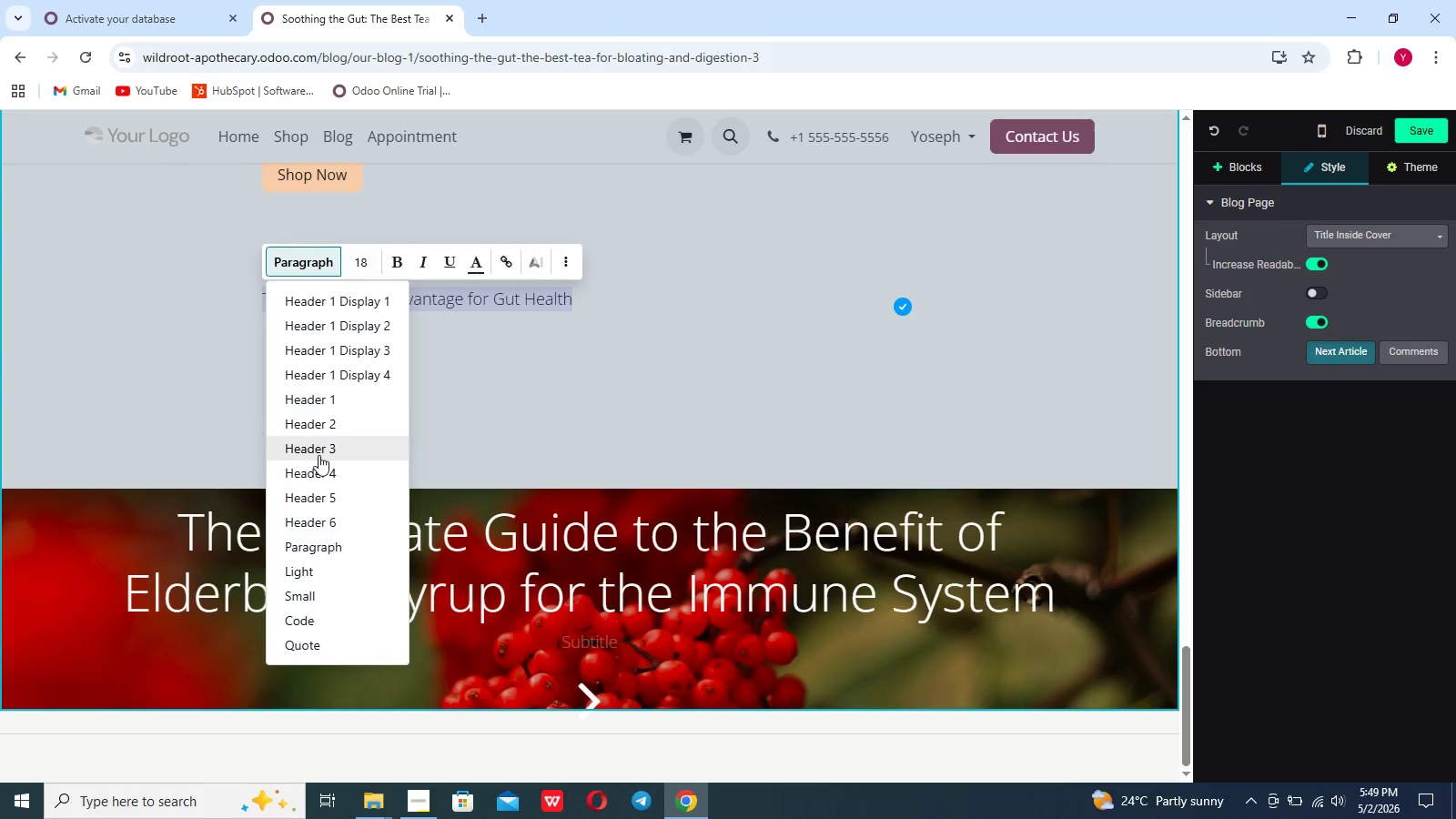 
left_click([318, 495])
 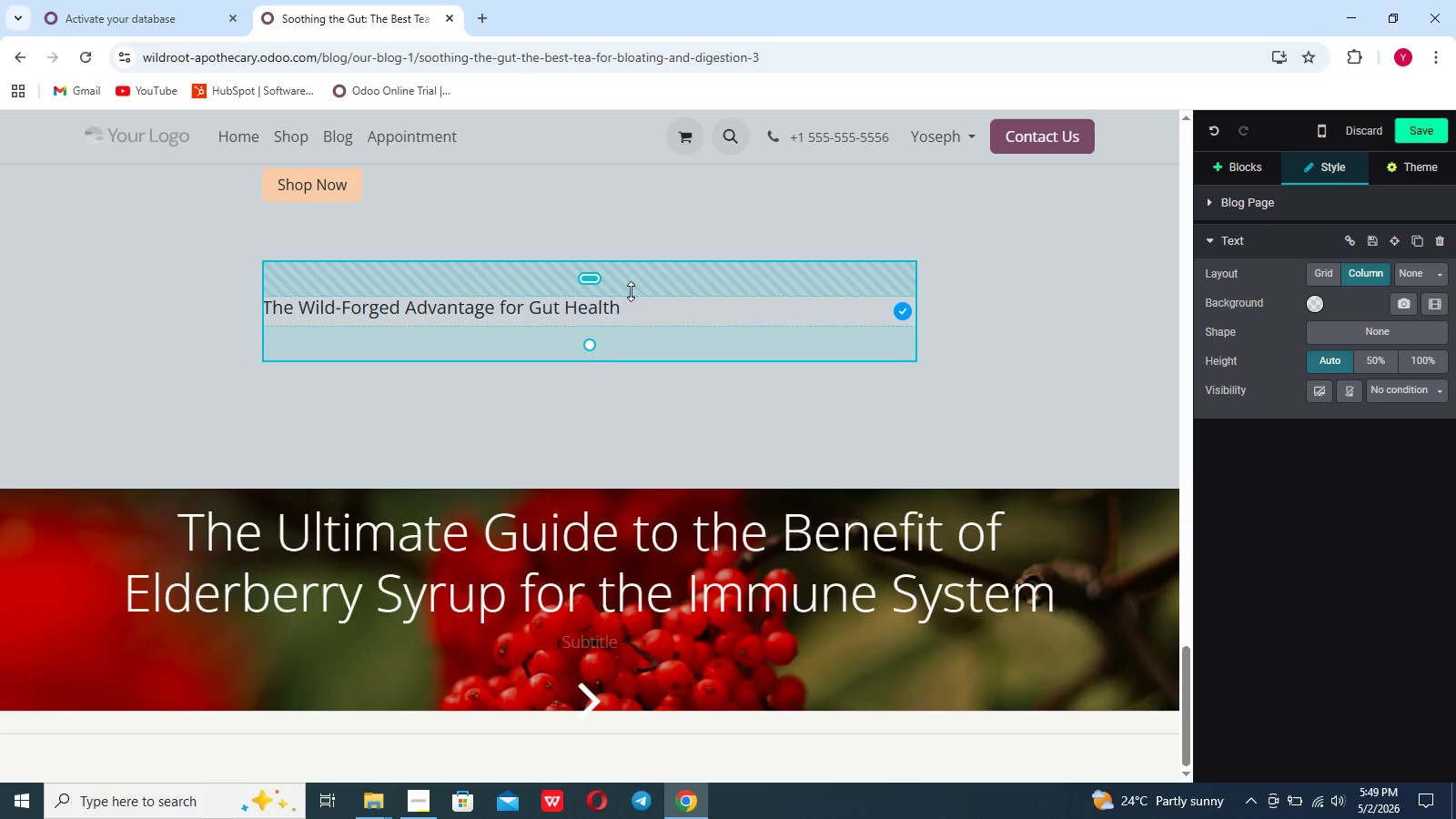 
left_click([631, 300])
 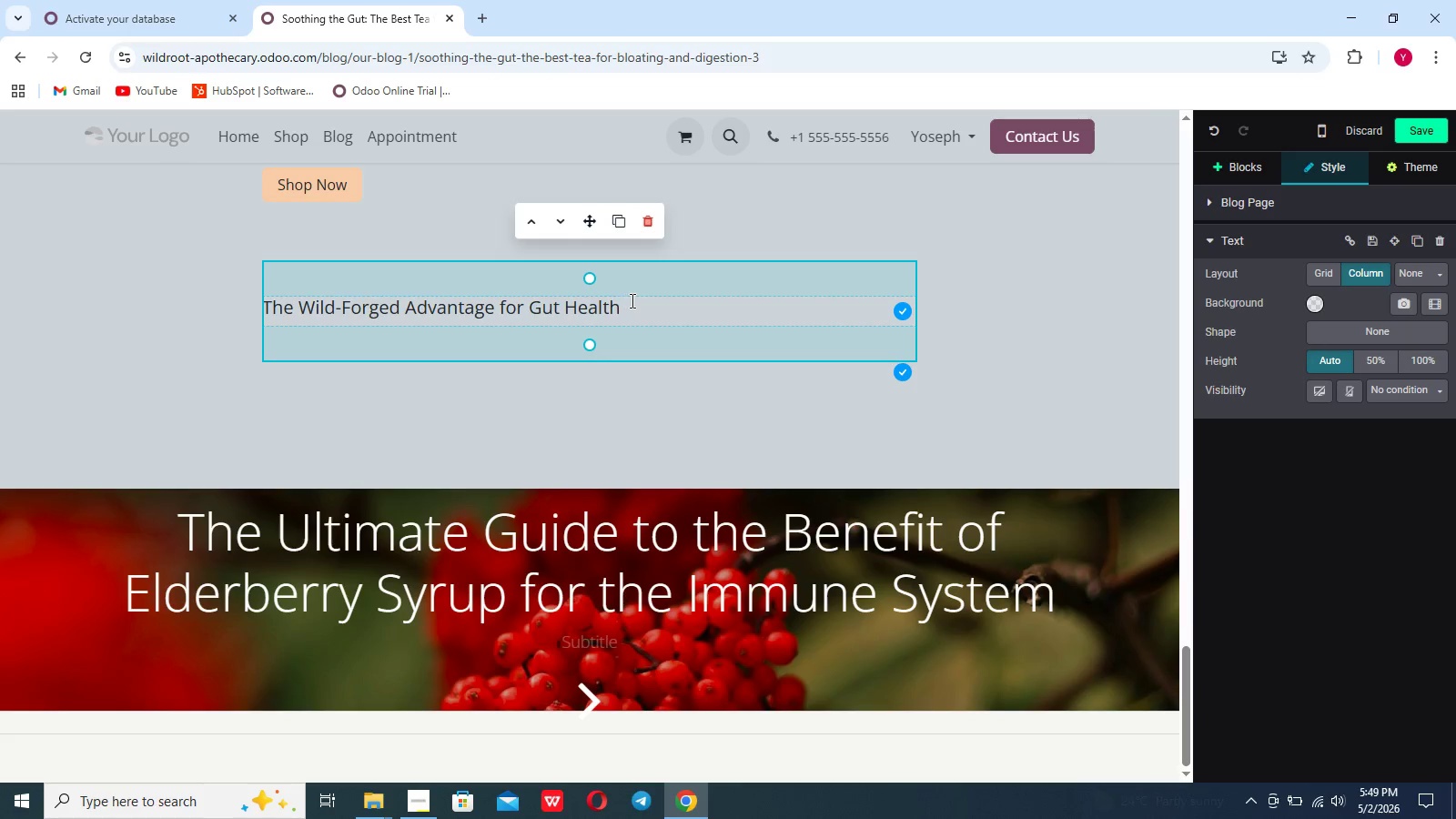 
key(Enter)
 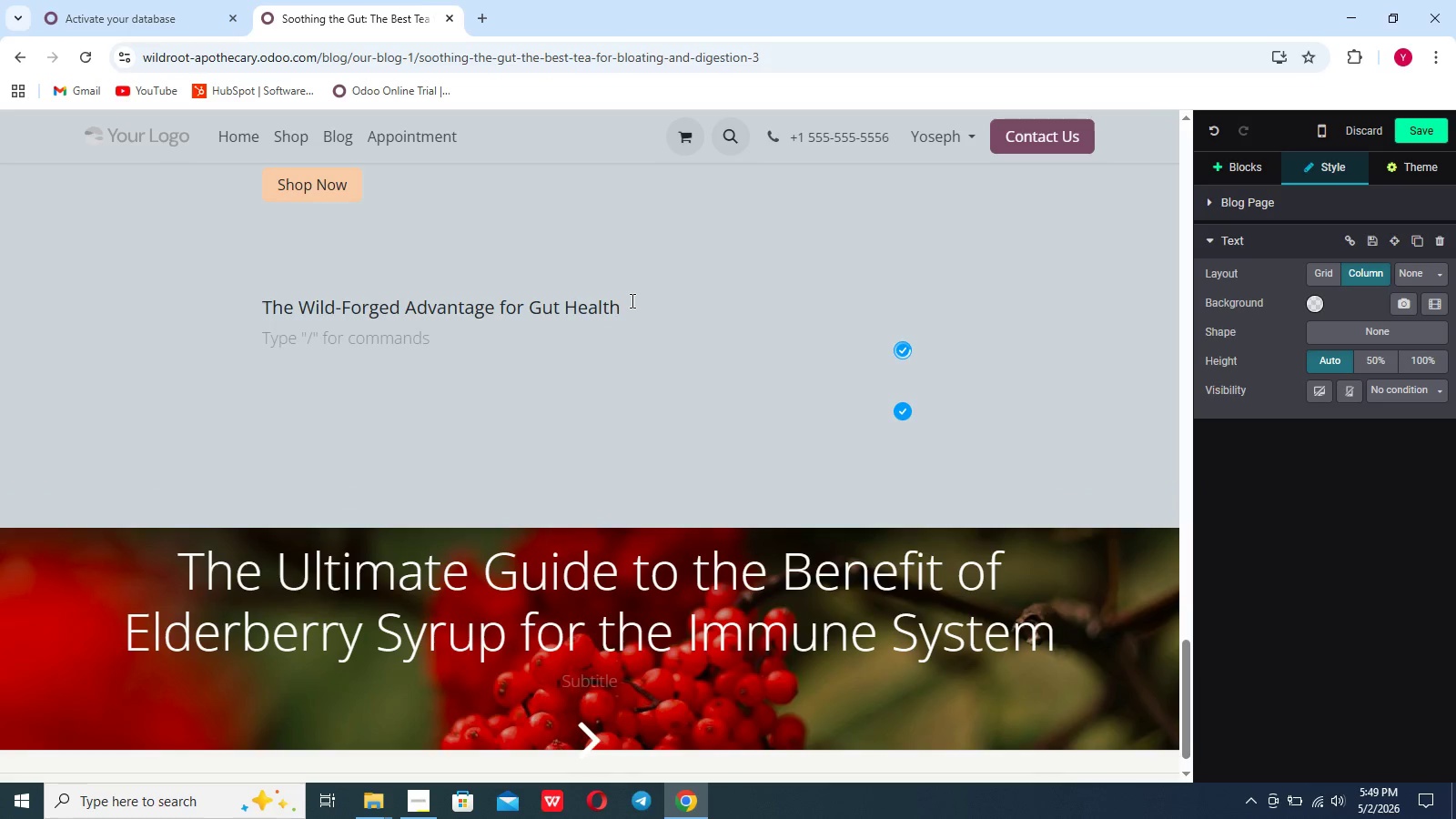 
type(WHIkel)
key(Backspace)
key(Backspace)
type(e you can easily find peppermint or ginger tea in any grocery store,the source of your herbs matters immensely,especially when tr)
 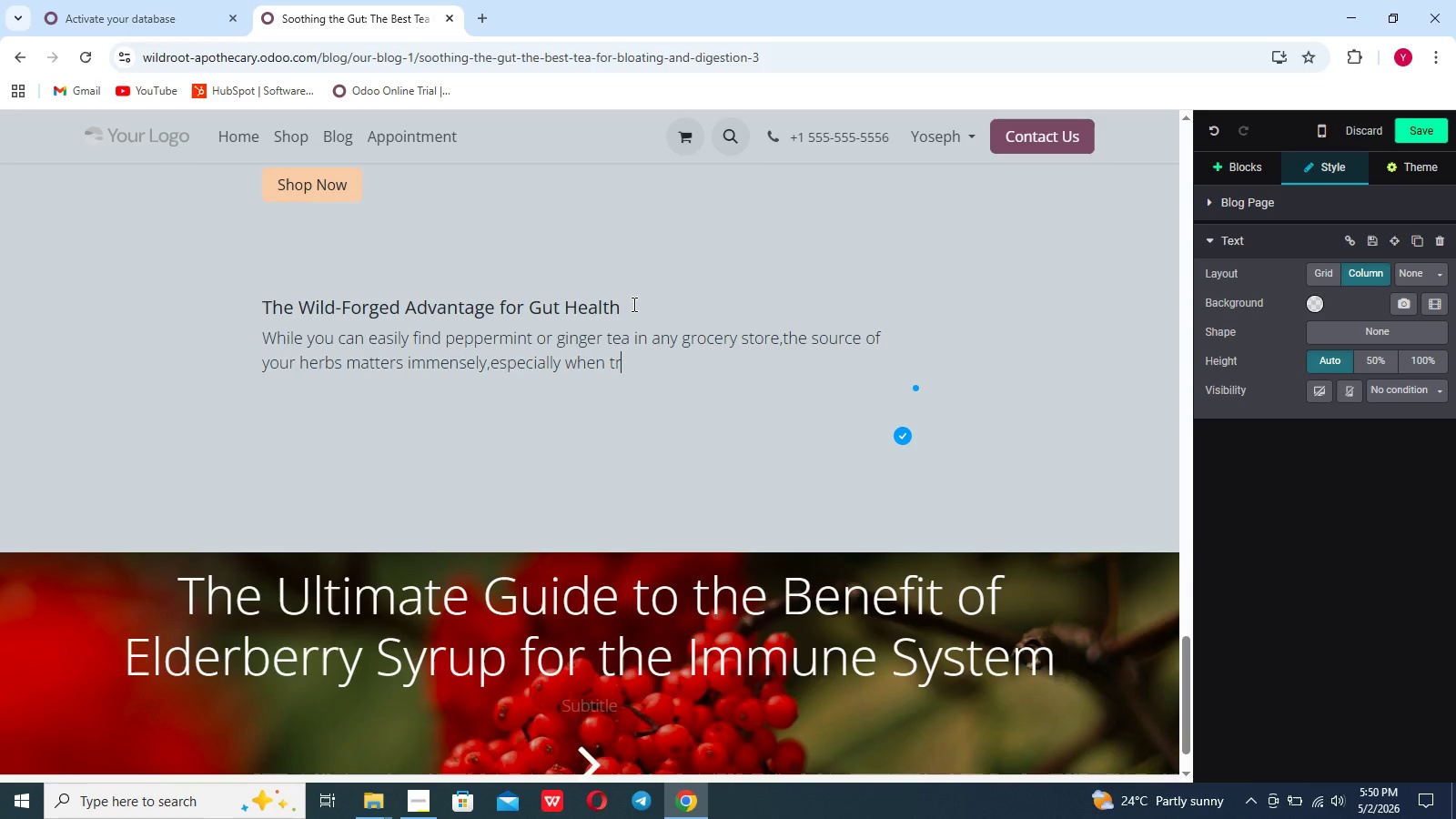 
type(ating ind)
key(Backspace)
type(flammantion.Most)
key(Backspace)
key(Backspace)
key(Backspace)
type(ass)
 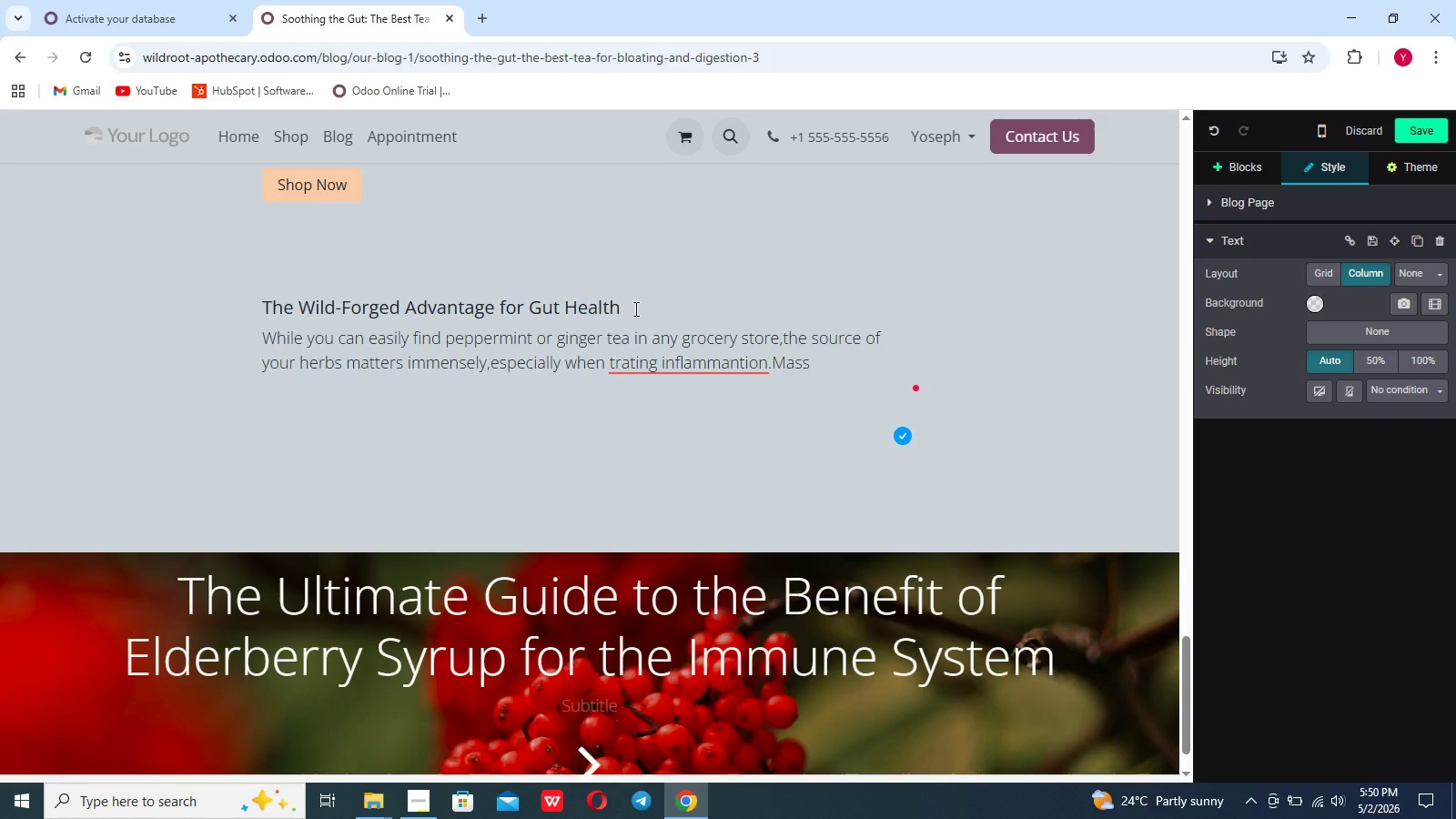 
left_click([684, 362])
 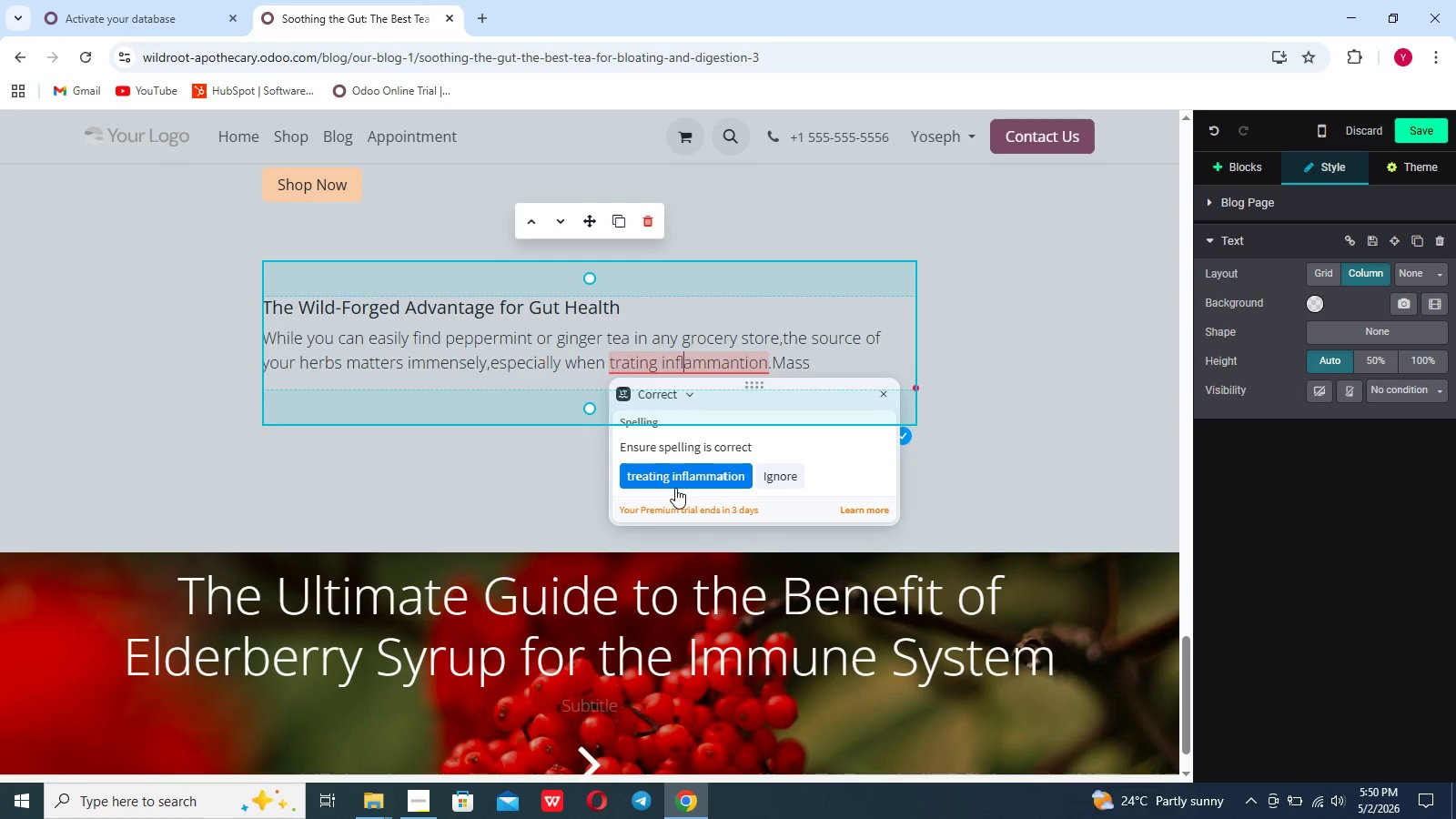 
left_click([689, 468])
 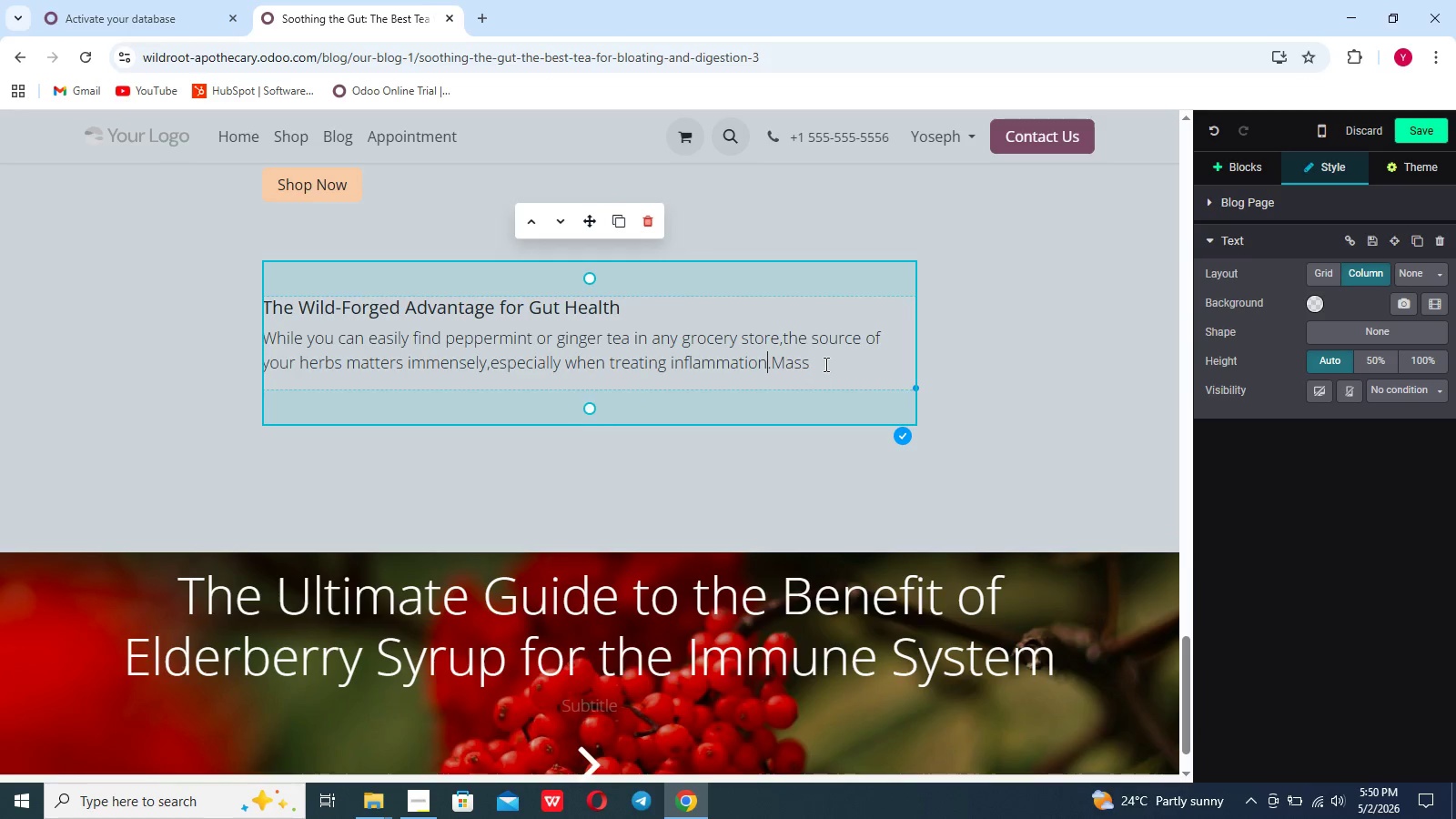 
left_click([826, 362])
 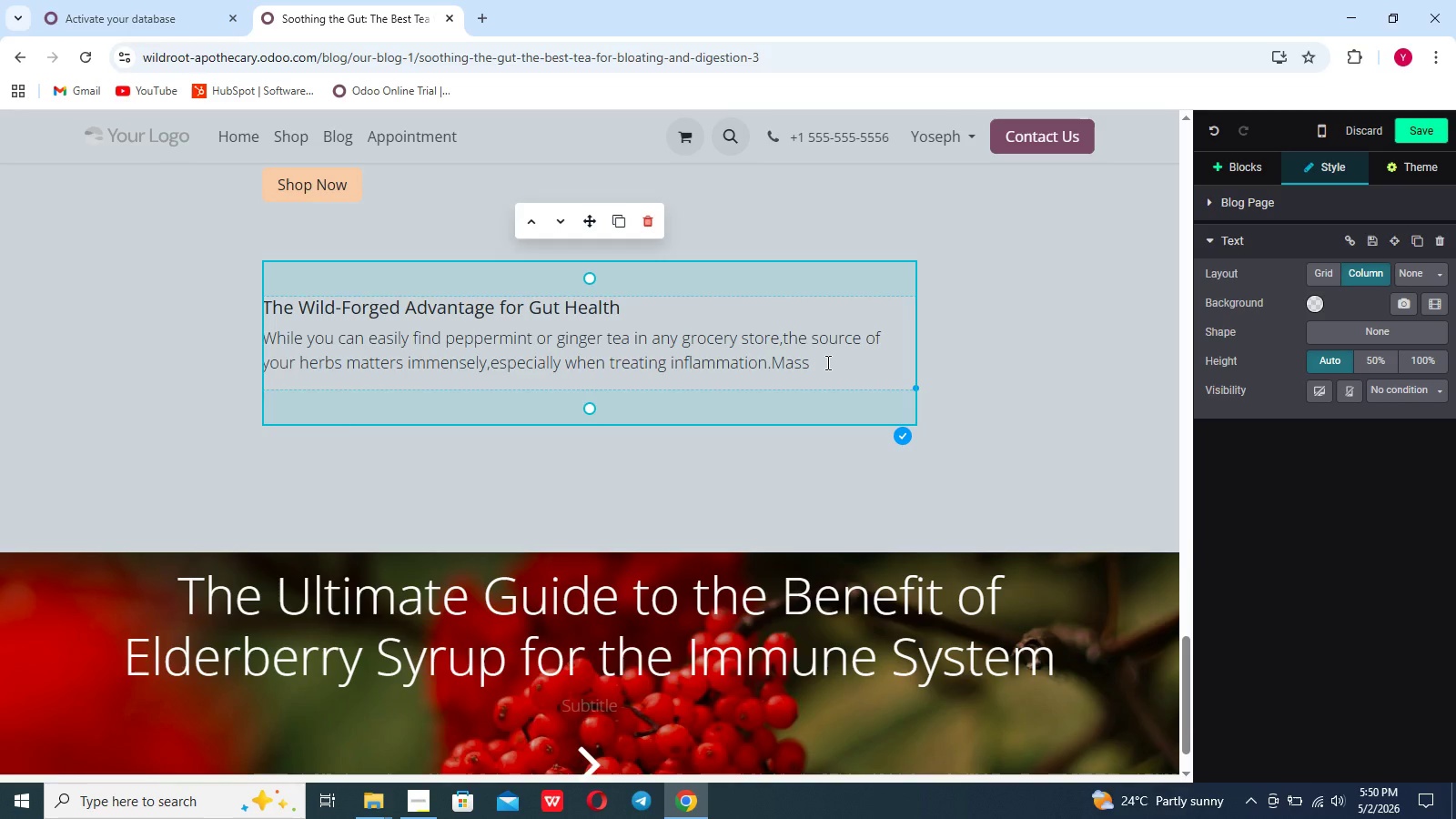 
type(-produced teas often contain microplasi)
key(Backspace)
type(tics from bleached tea bags)
 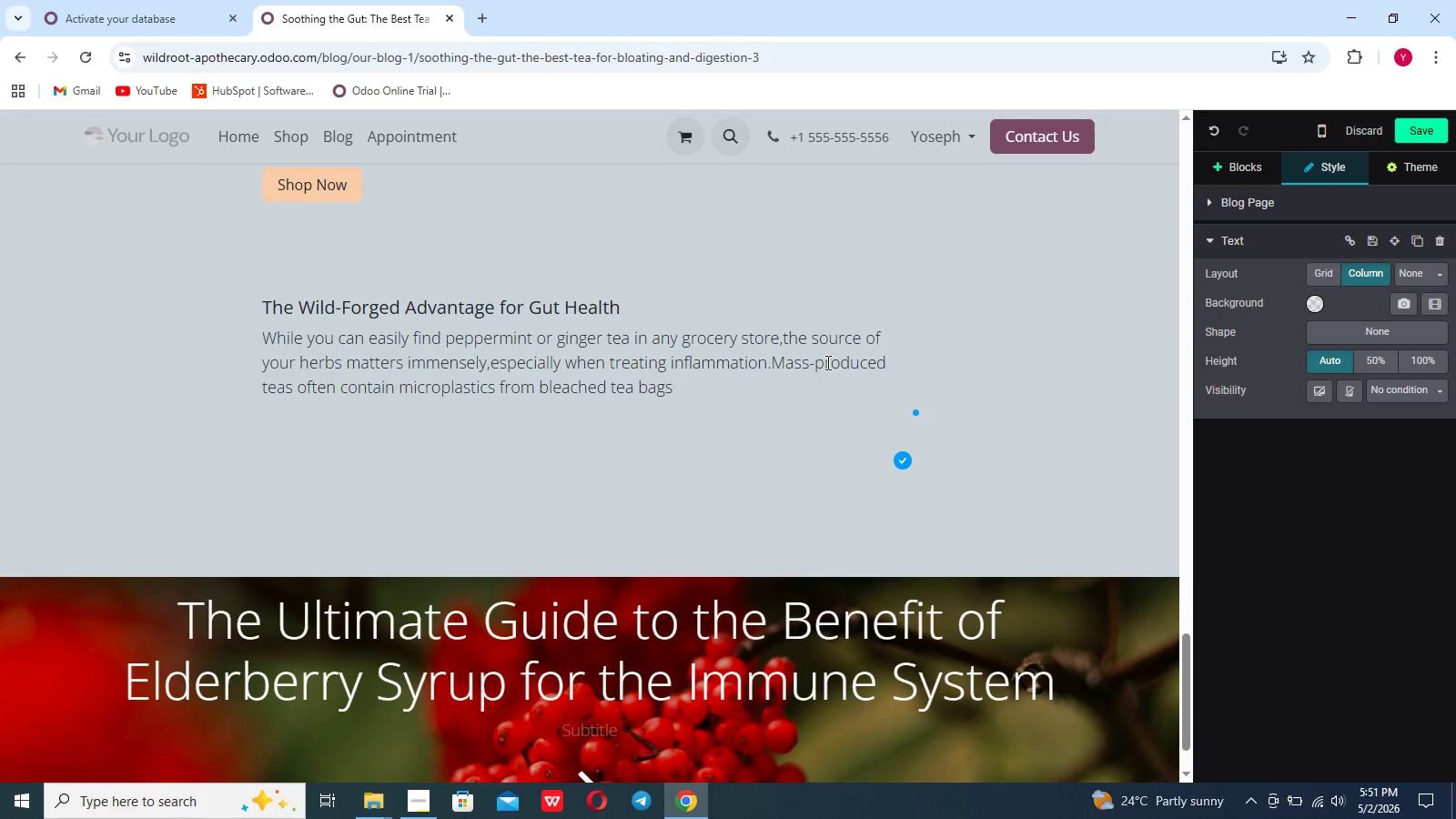 
type( and are grown using harsh pesticides that va)
key(Backspace)
key(Backspace)
type(can further)
 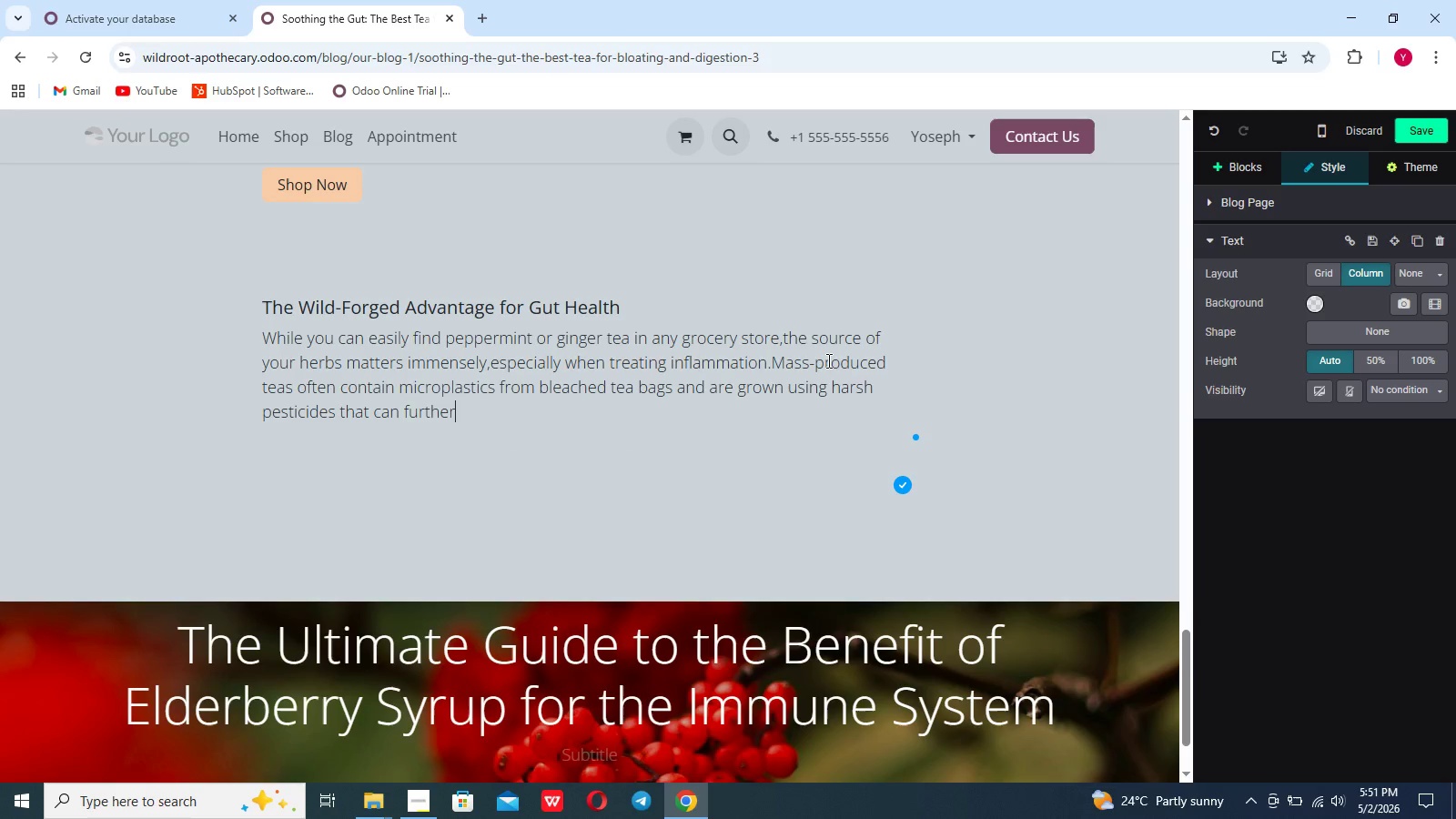 
type( disrupt your delicate gut microbo)
key(Backspace)
type(iome.By choodin)
key(Backspace)
key(Backspace)
key(Backspace)
type(sing ethically wild-foraged botanicals,you ensi)
key(Backspace)
type(re)
key(Backspace)
key(Backspace)
type(ue)
key(Backspace)
type(re r)
key(Backspace)
type(that you are consuming pure,high-potency volatile oils exactly as natural int)
key(Backspace)
key(Backspace)
key(Backspace)
key(Backspace)
key(Backspace)
key(Backspace)
type(e intended.)
 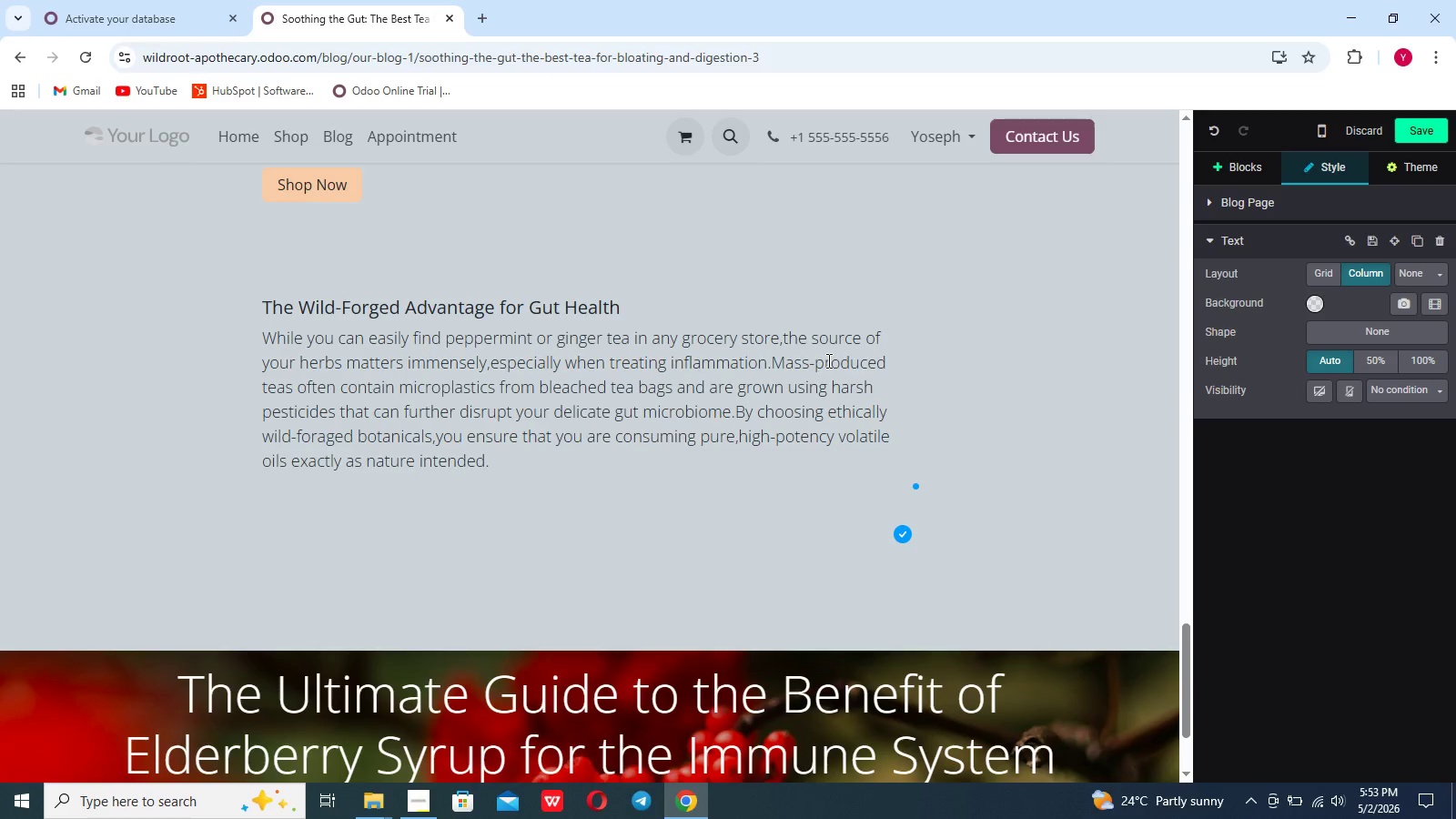 
key(Shift+Enter)
 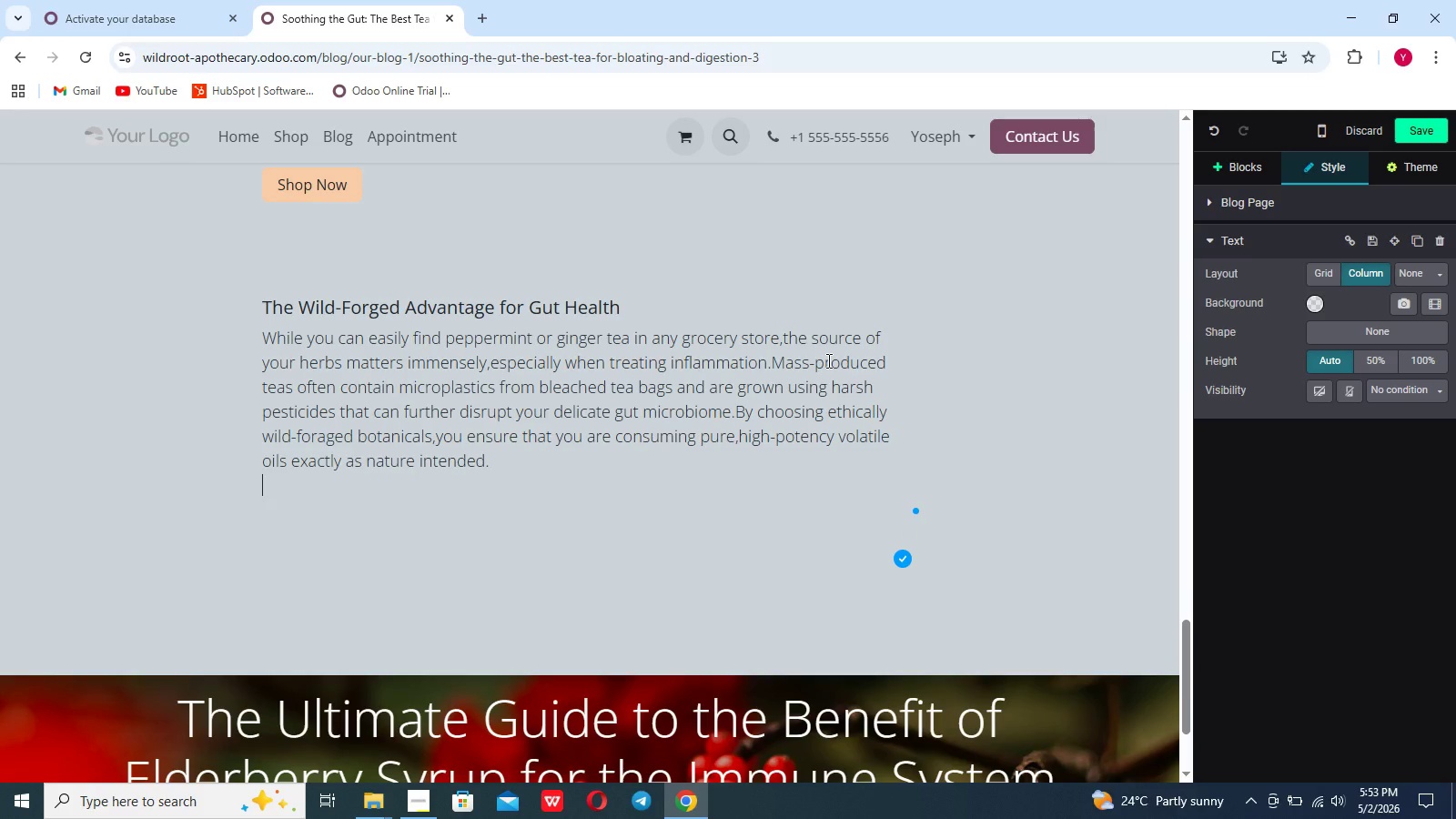 
type(Our )
key(Backspace)
key(Backspace)
key(Backspace)
key(Backspace)
key(Backspace)
 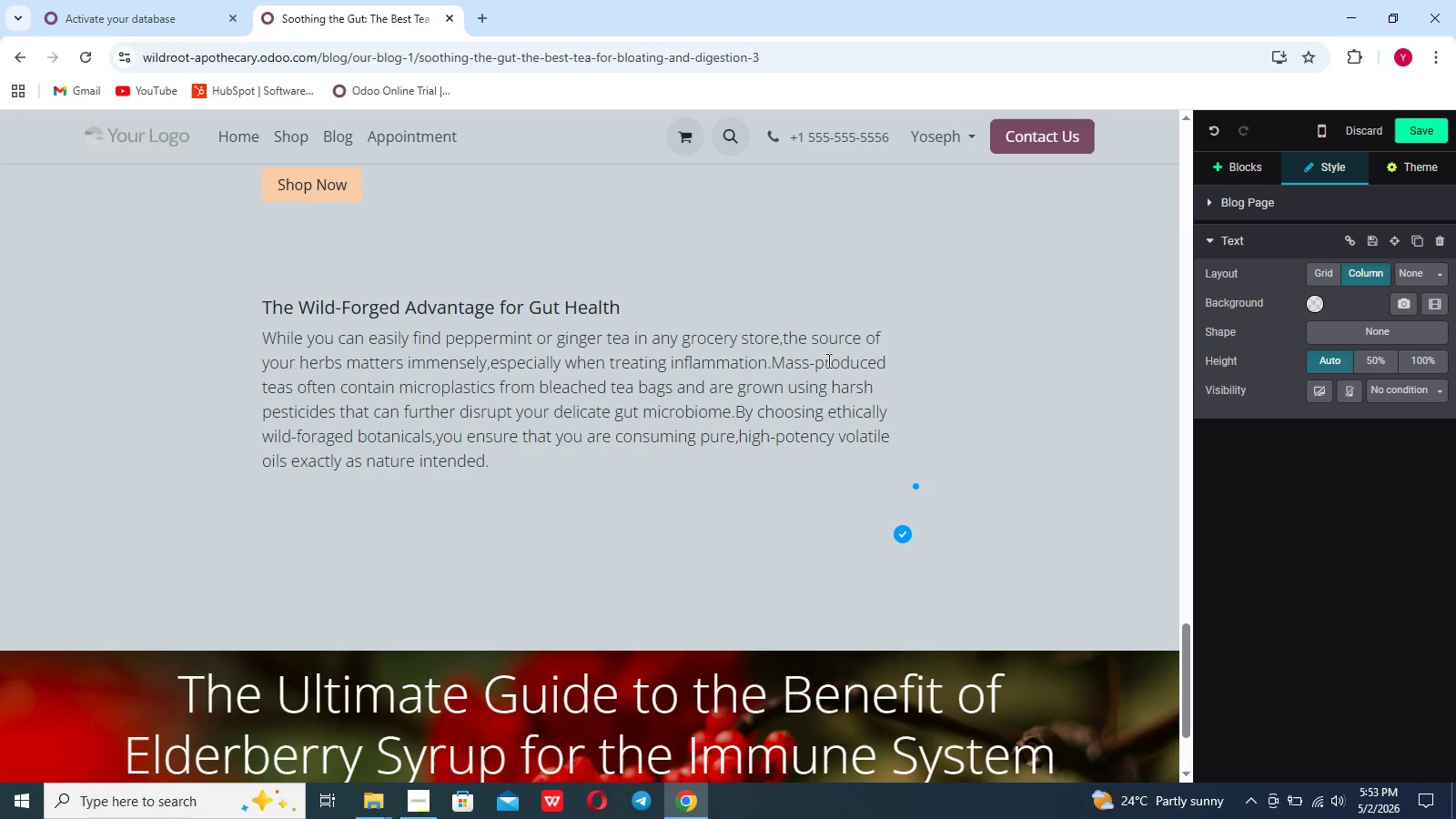 
key(Shift+Enter)
 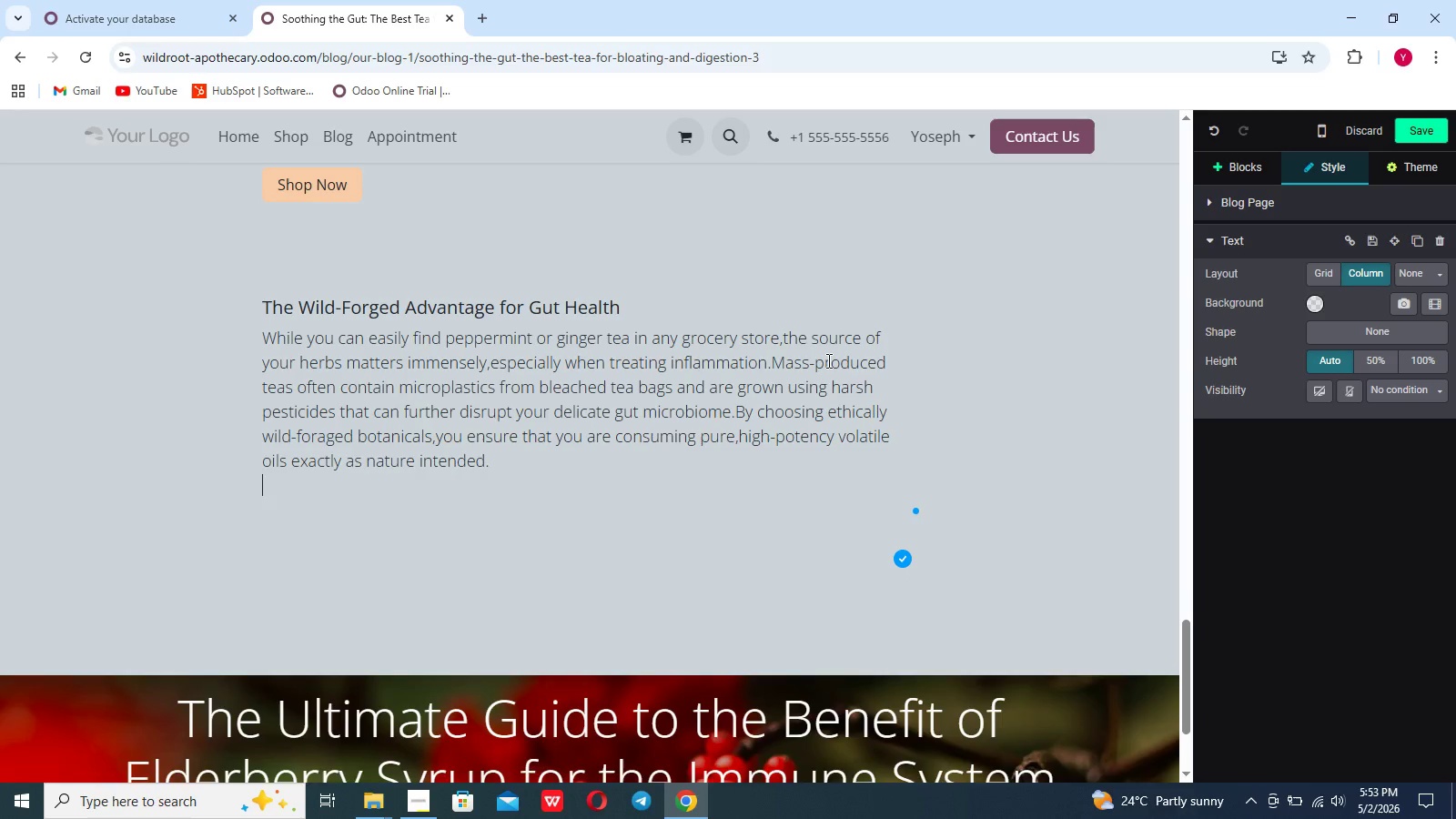 
key(Shift+Enter)
 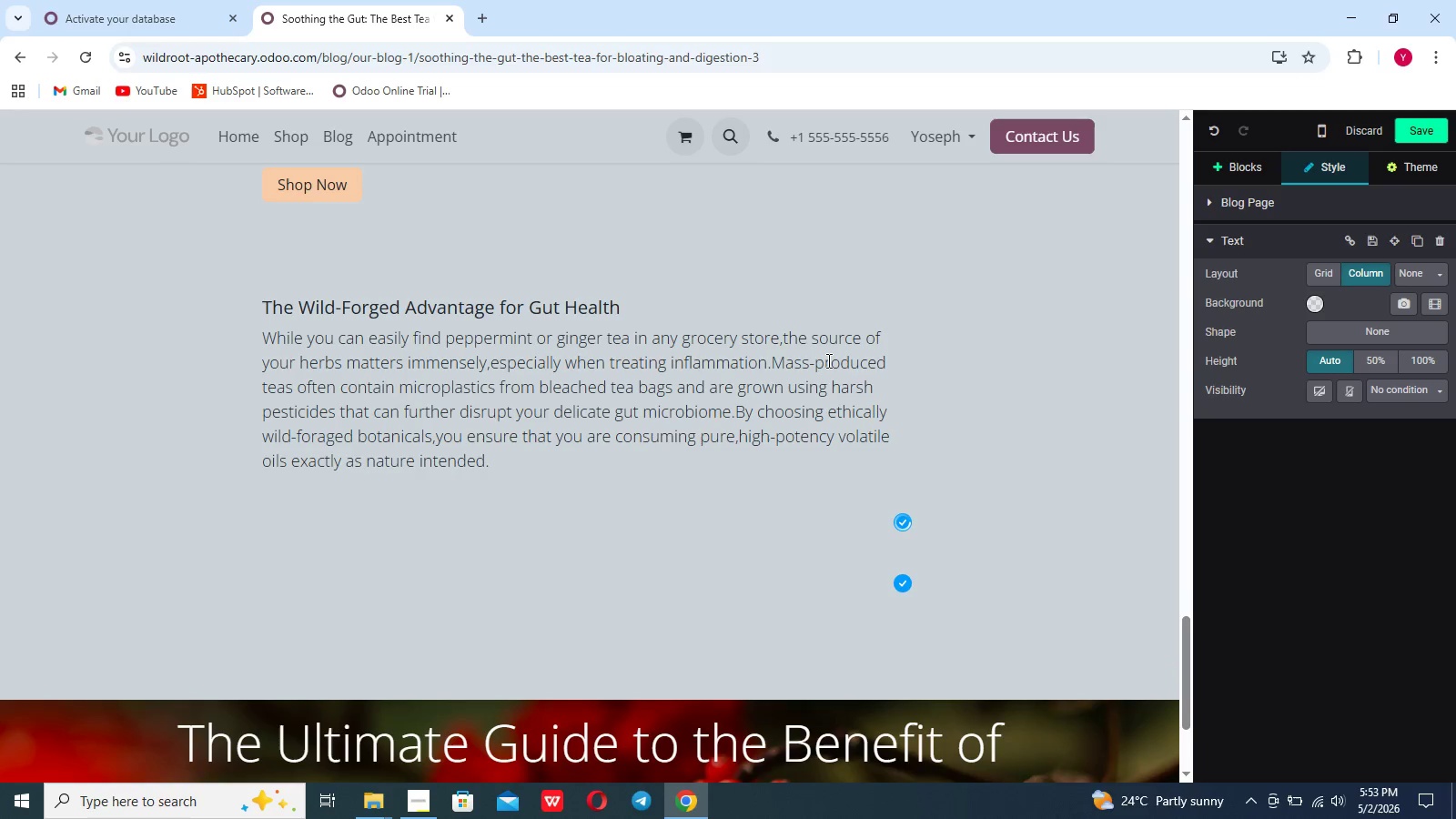 
type(Our Bellt)
key(Backspace)
type(y Balamce Foraged Blend)
 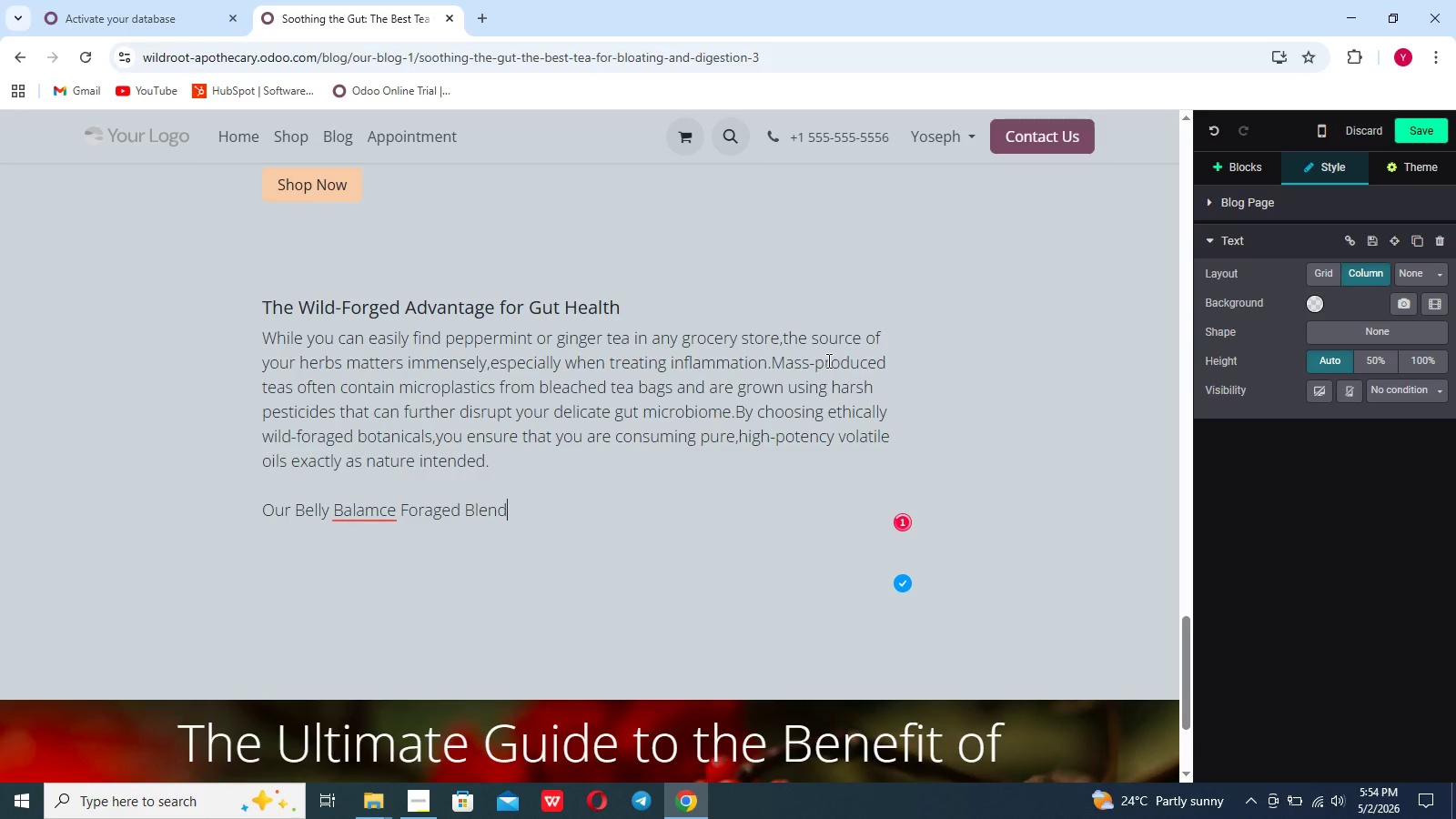 
wait(6.08)
 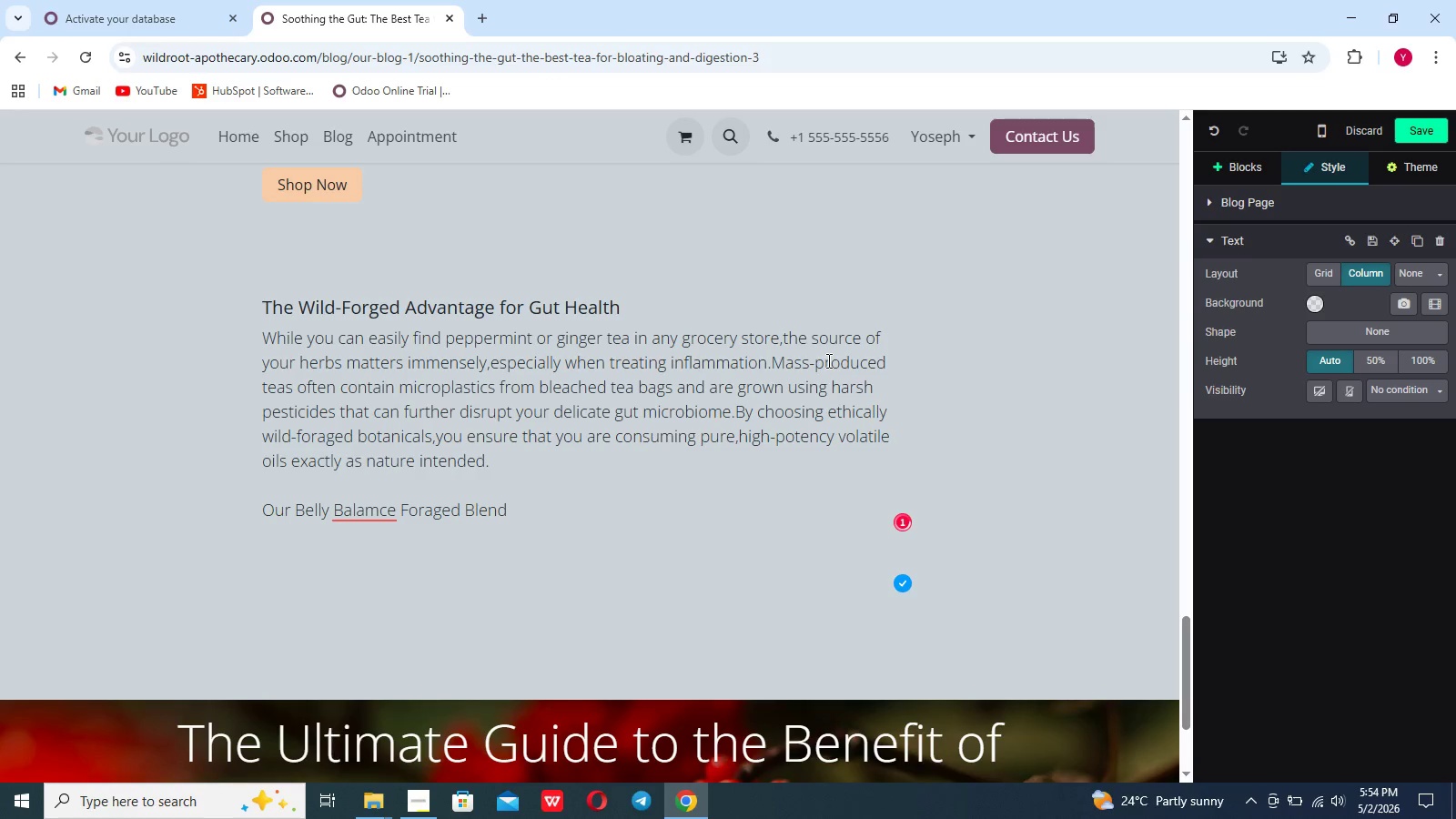 
left_click([367, 513])
 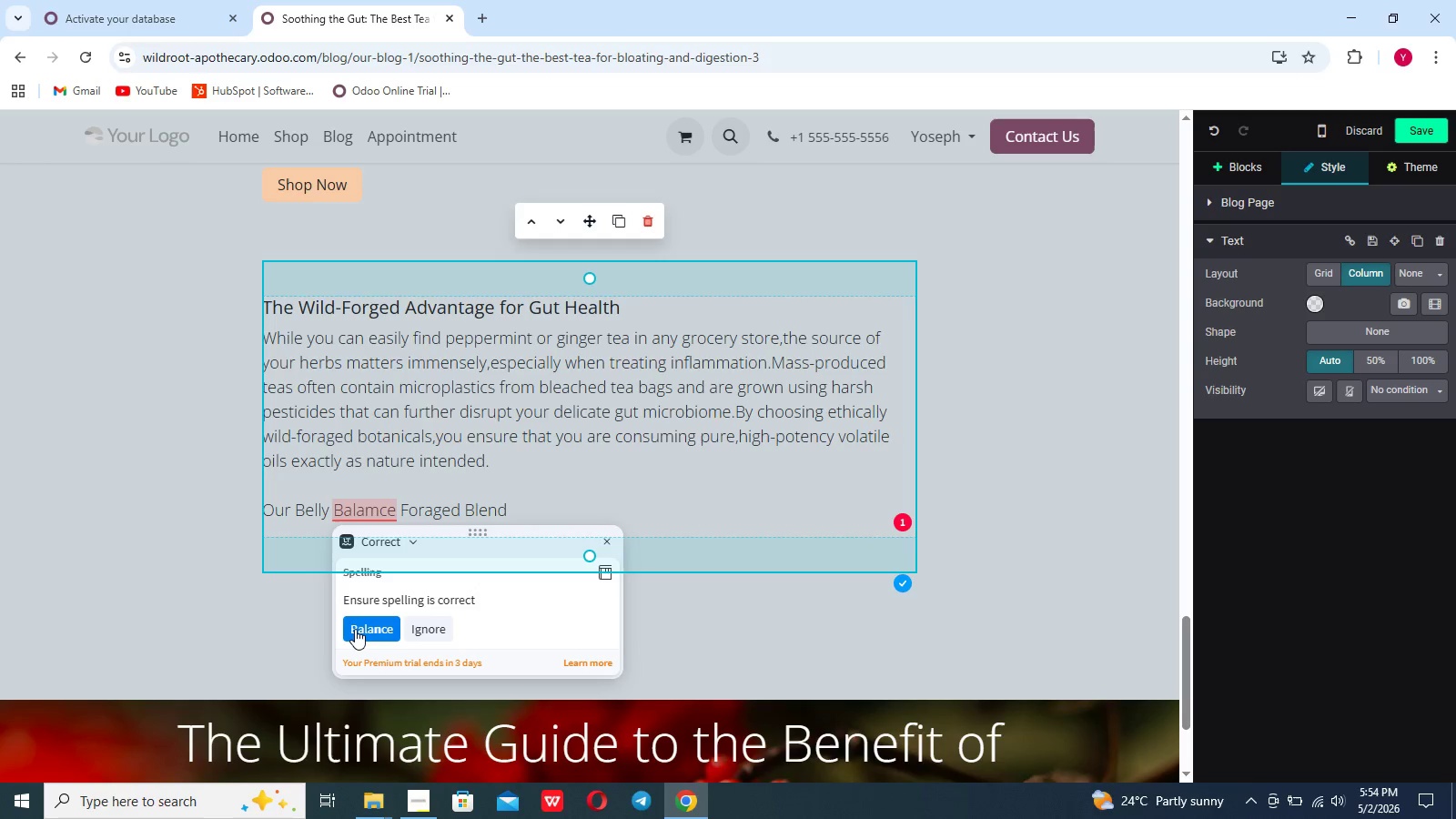 
left_click([355, 629])
 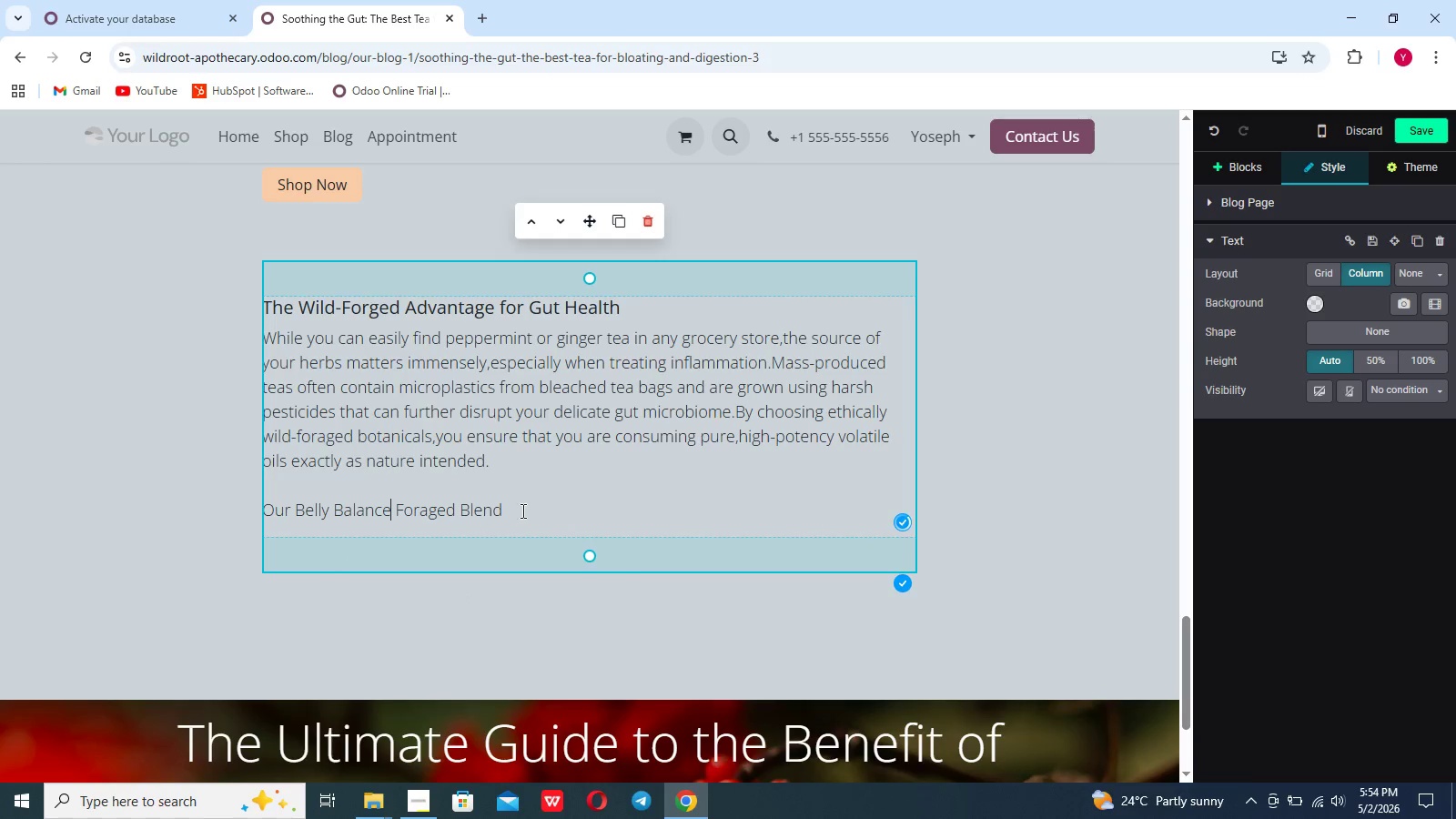 
left_click([521, 511])
 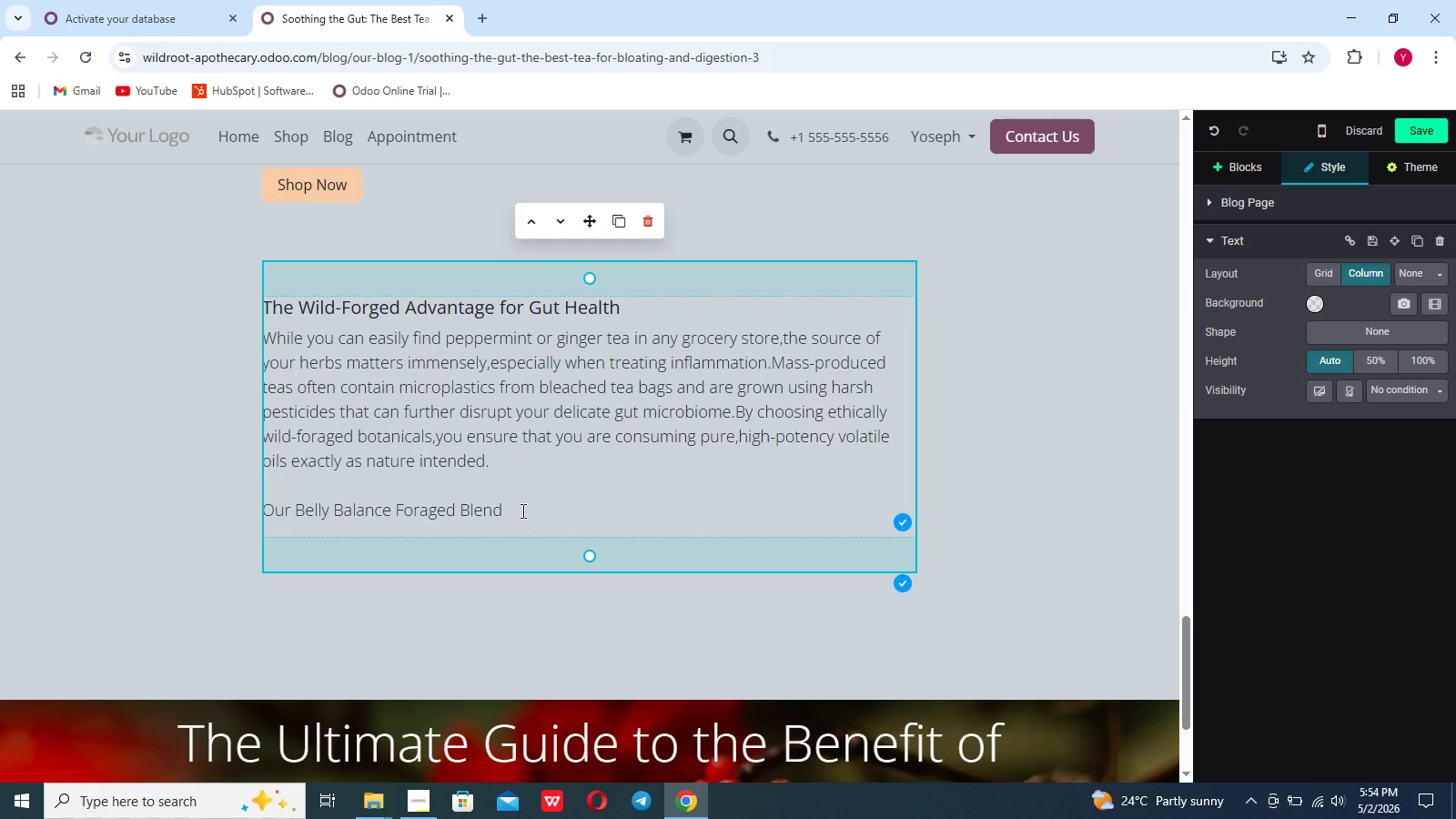 
type( was )
 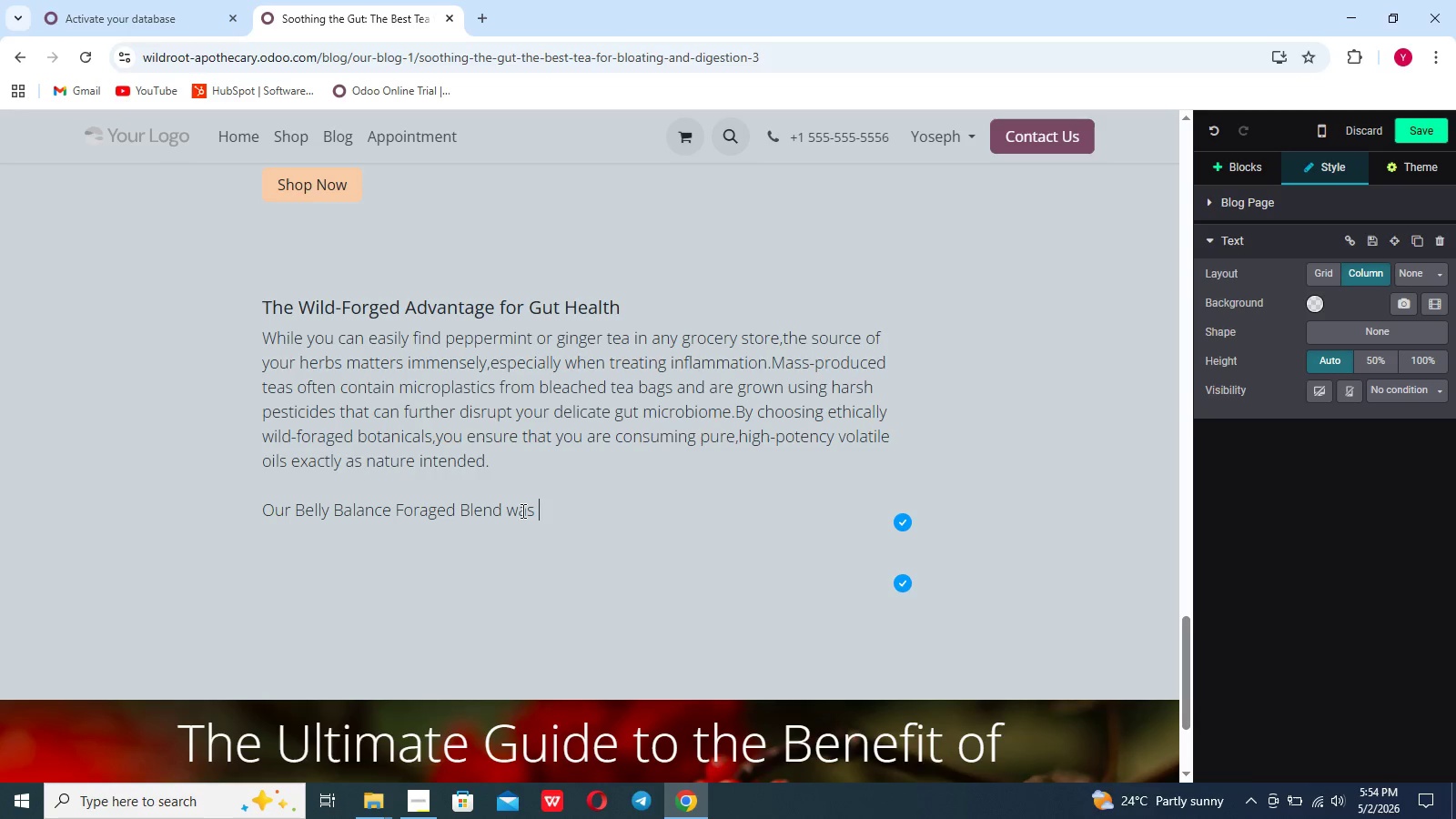 
wait(6.23)
 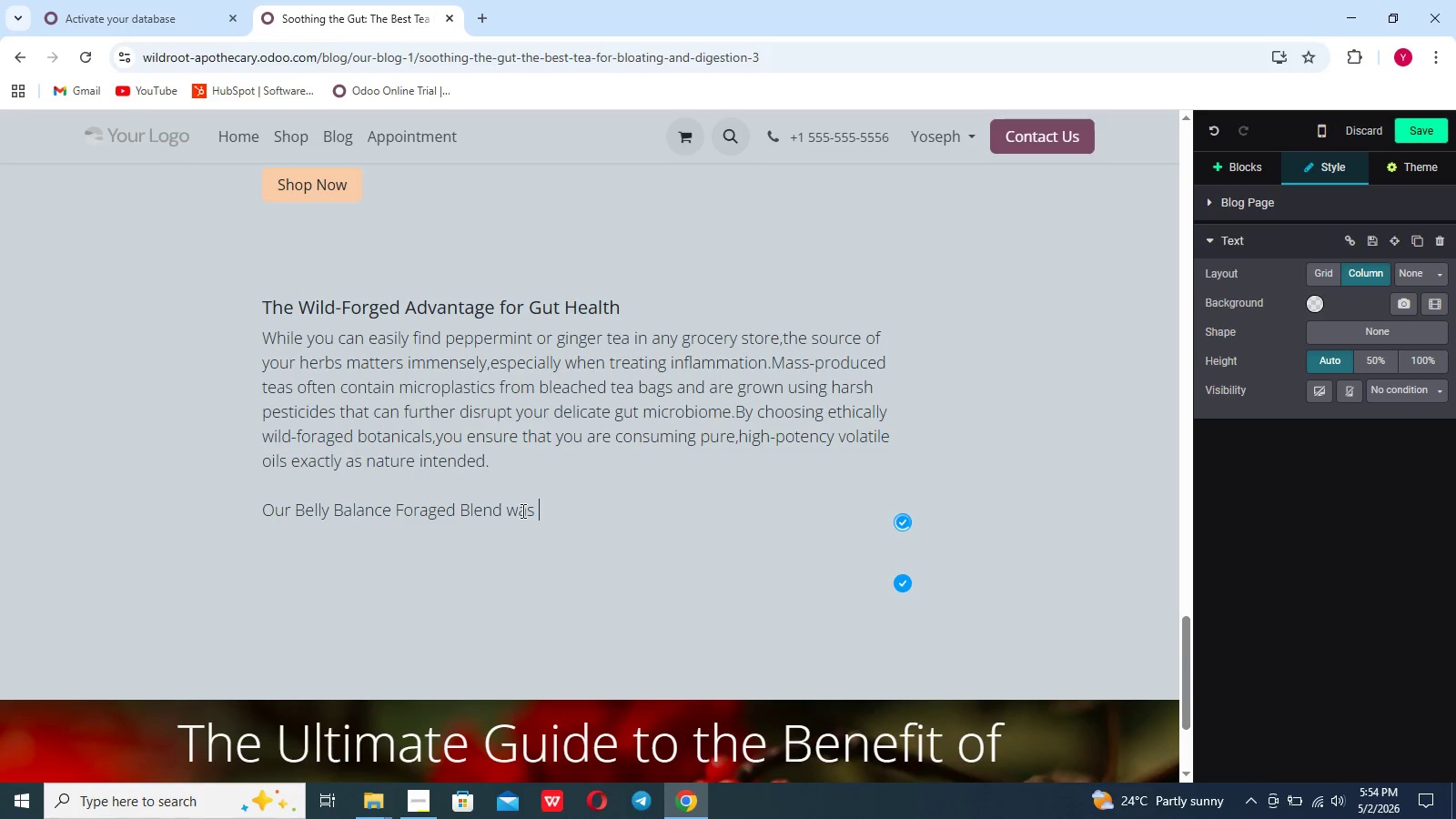 
type(formulated precisely for this purpose combining wild peppermint )
key(Backspace)
type(,ginger,and fennel)
 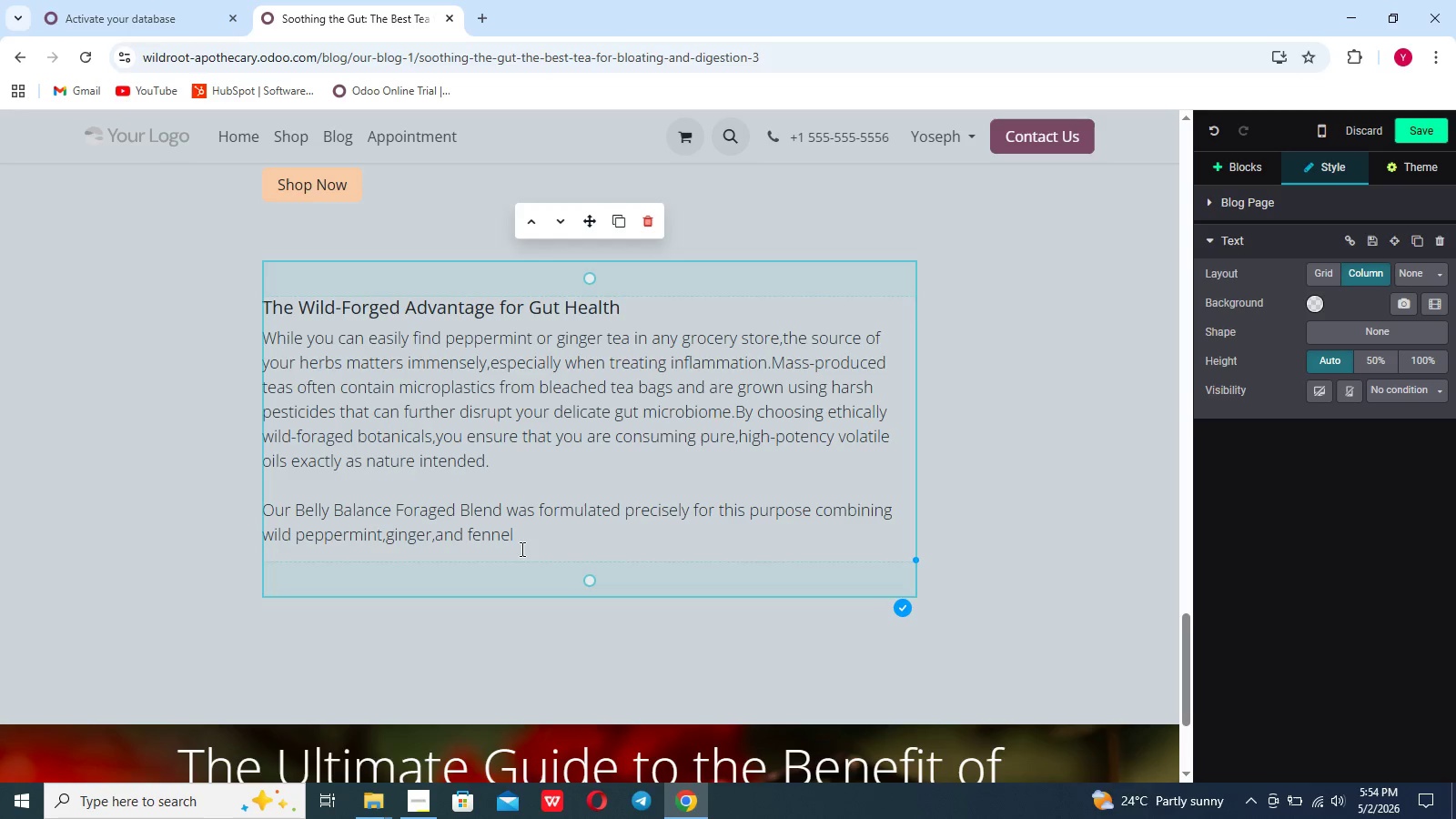 
type(,it;s)
key(Backspace)
key(Backspace)
type('s designed to be continued)
key(Backspace)
key(Backspace)
key(Backspace)
key(Backspace)
key(Backspace)
key(Backspace)
type(sumed 20  )
key(Backspace)
type(minutes after a heavy meal to stimulate digestion and prevent bloating)
 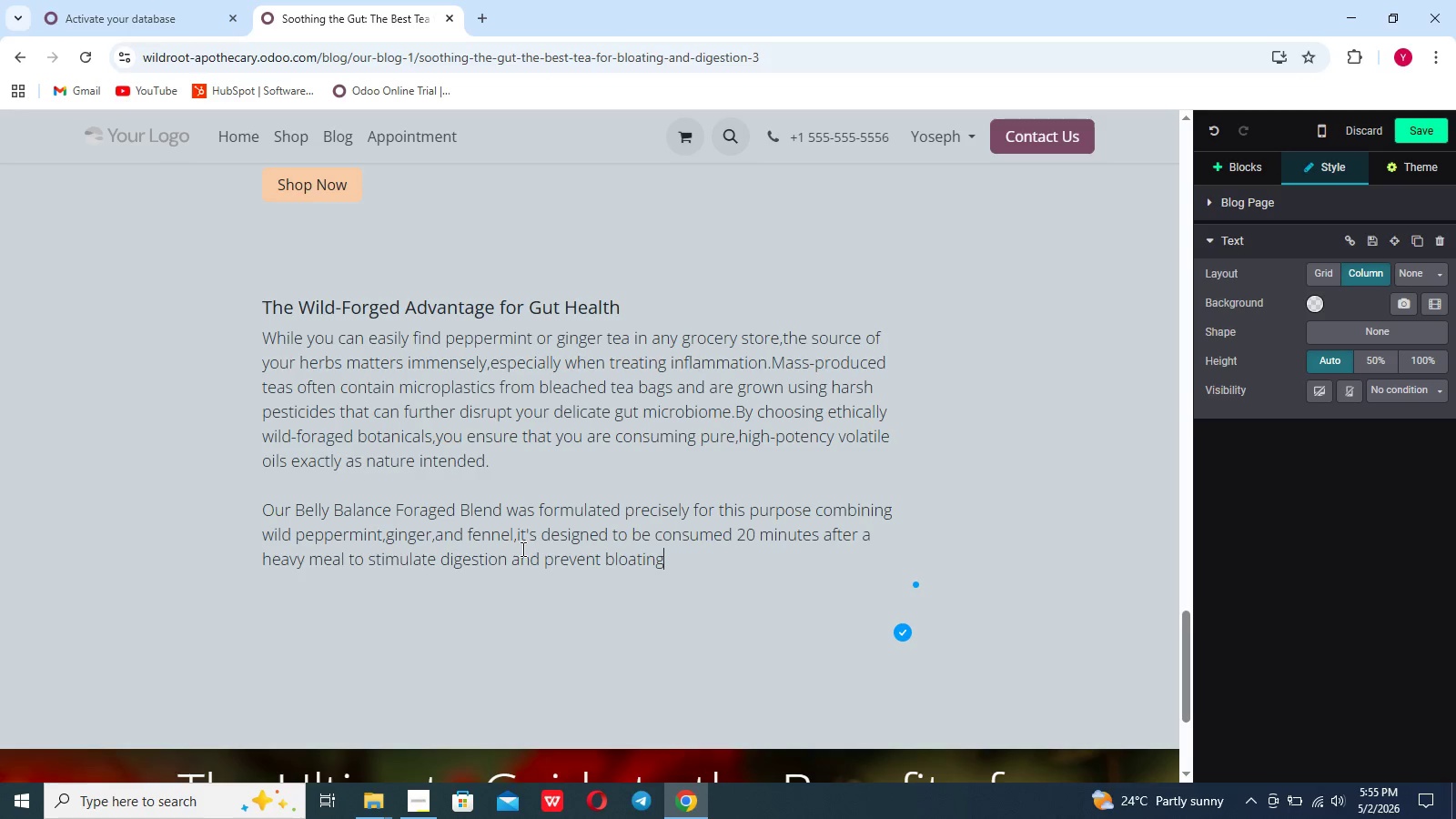 
type( before it begins)
 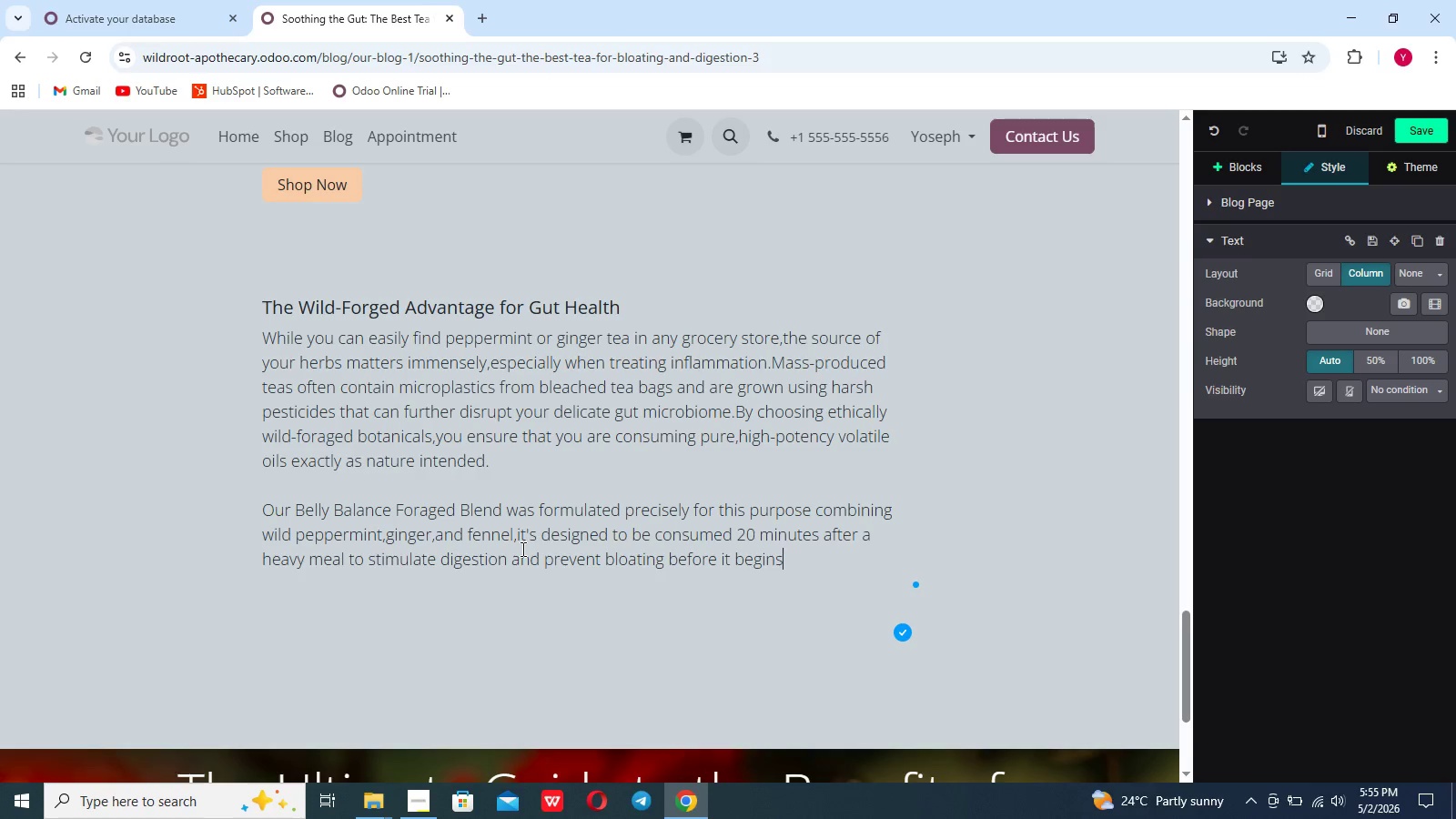 
left_click([521, 549])
 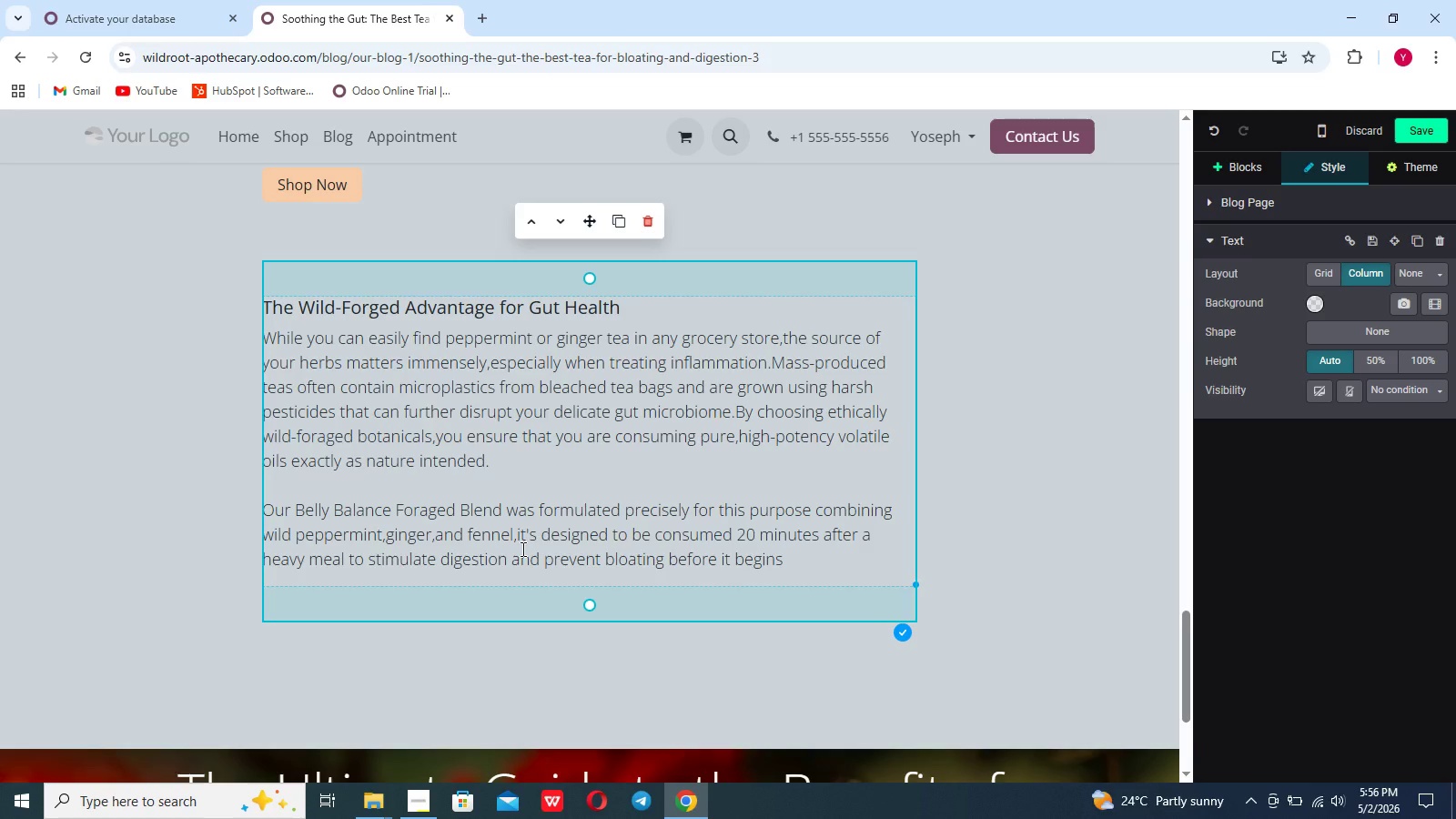 
type(,integrating this simple,gorunding boa)
key(Backspace)
type(tanical ritual into yp)
key(Backspace)
type(our daily routine is a transformative step )
 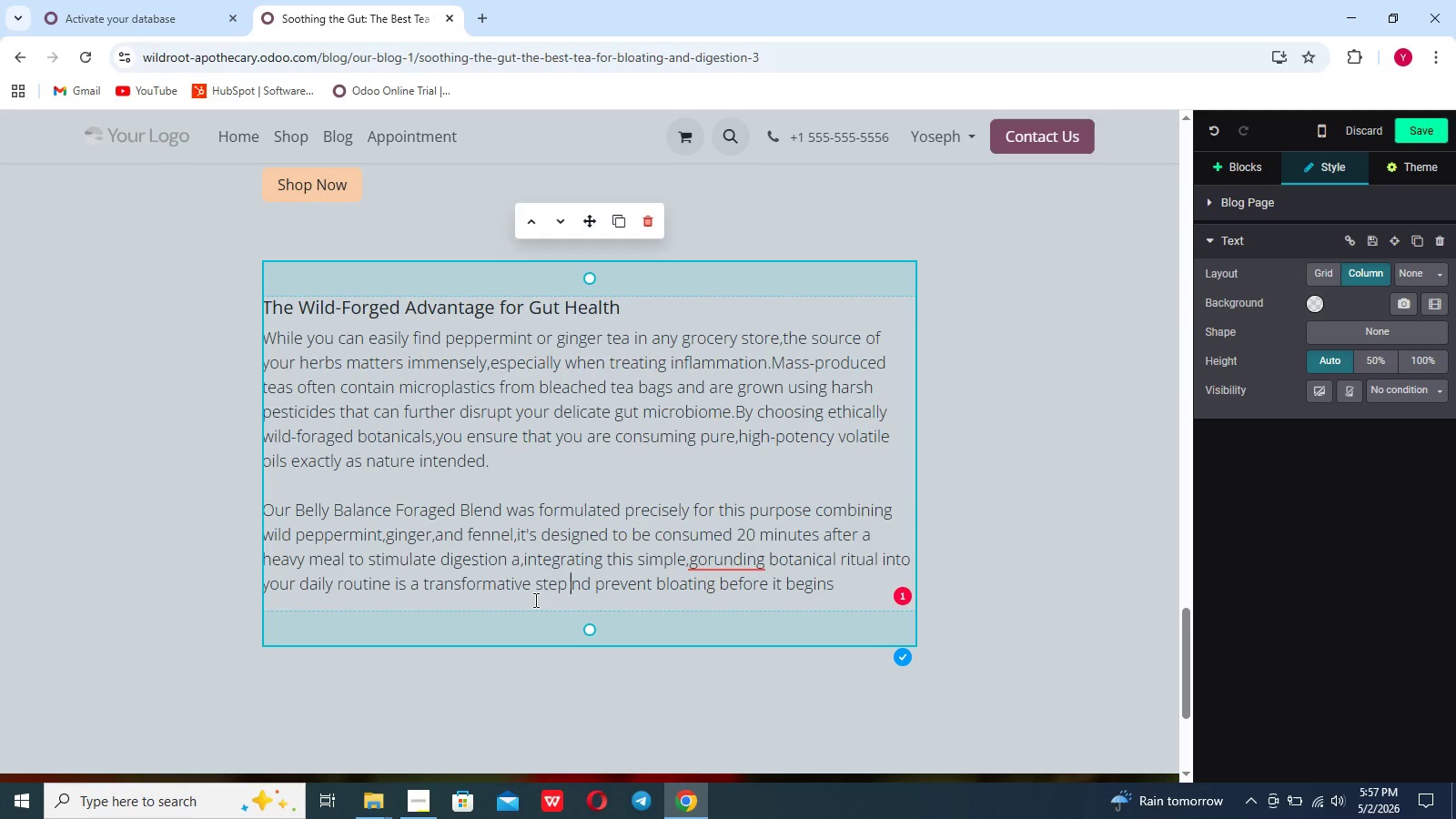 
wait(52.58)
 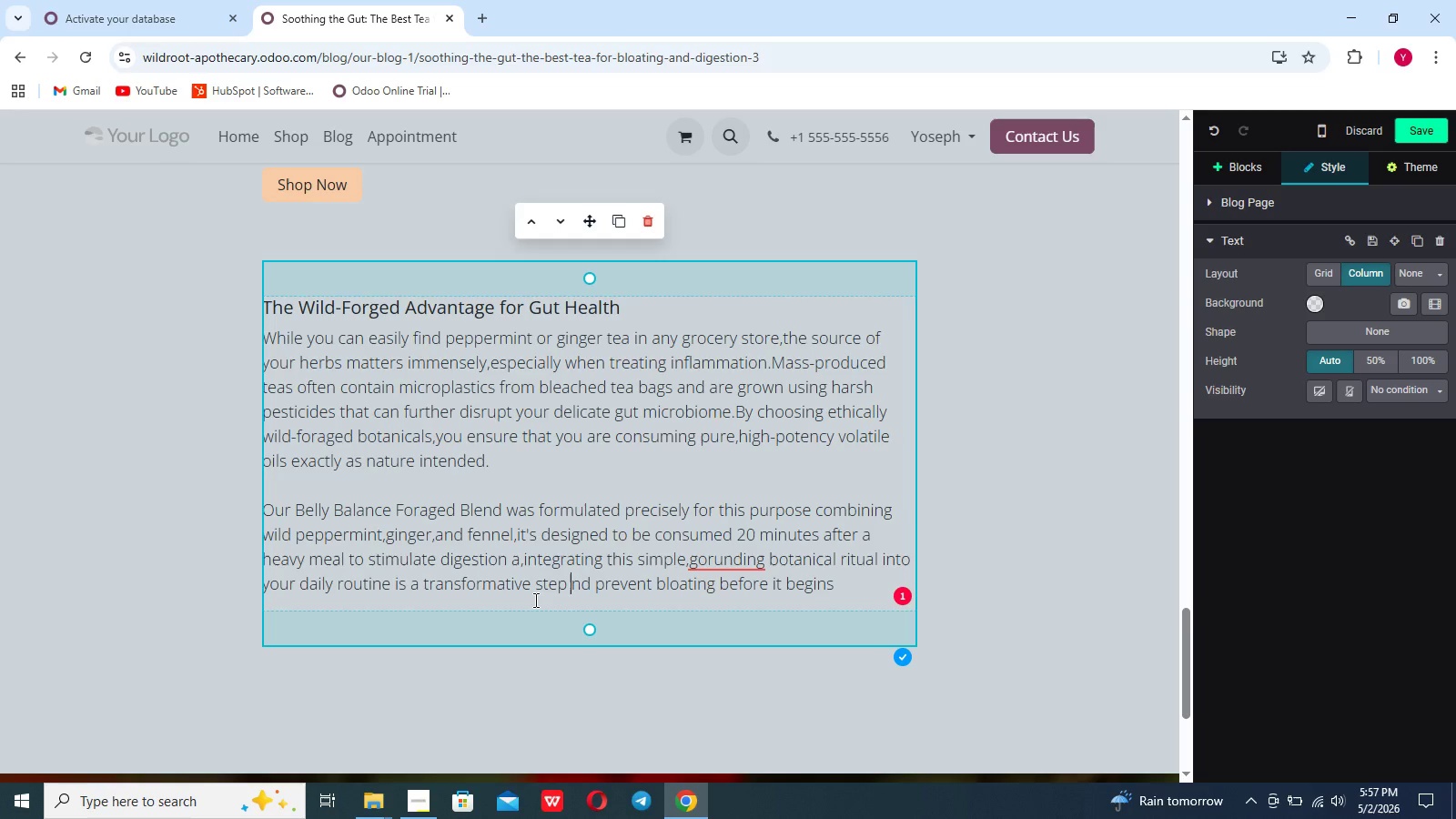 
left_click_drag(start_coordinate=[570, 587], to_coordinate=[520, 560])
 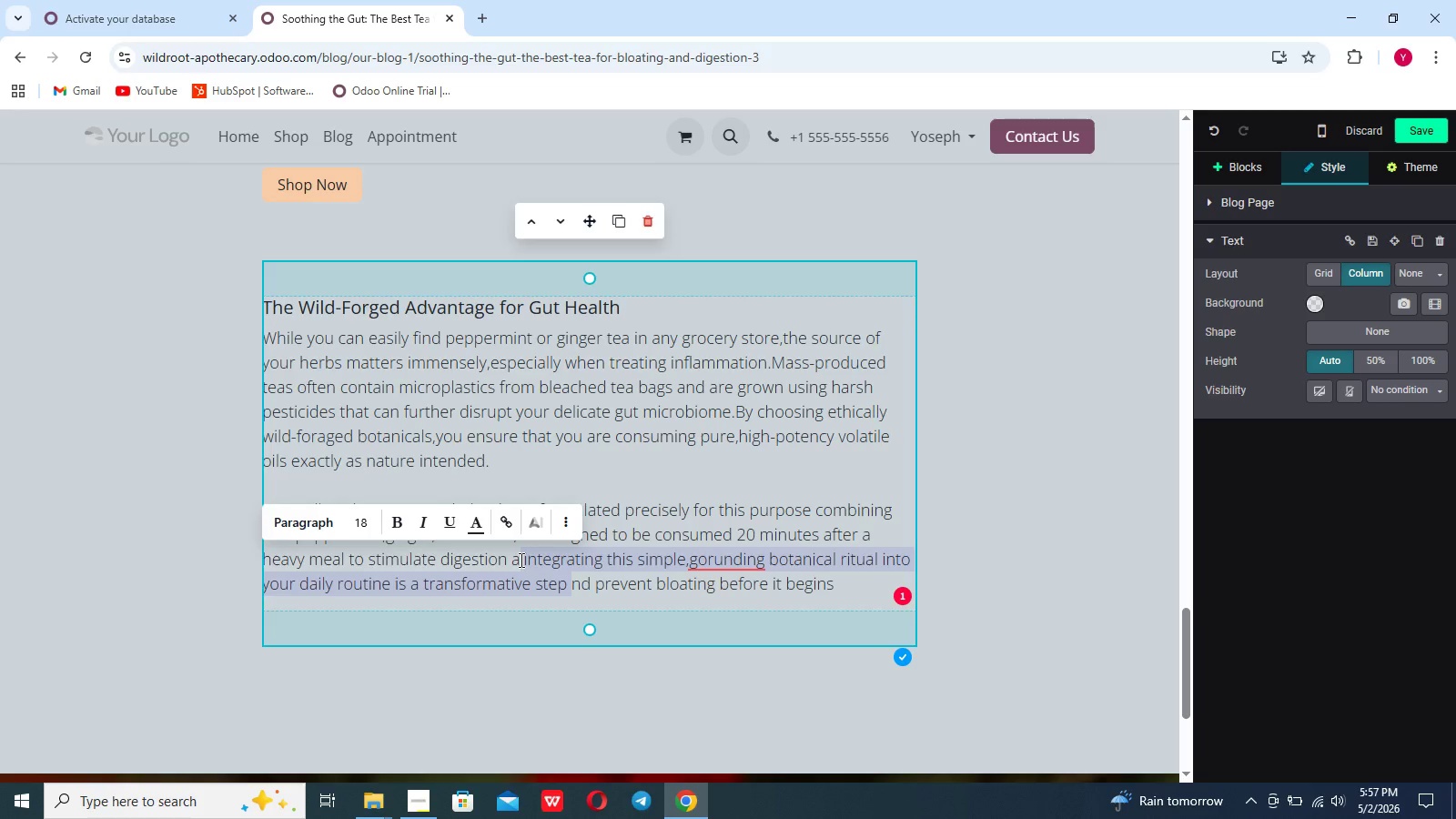 
key(Control+ControlLeft)
 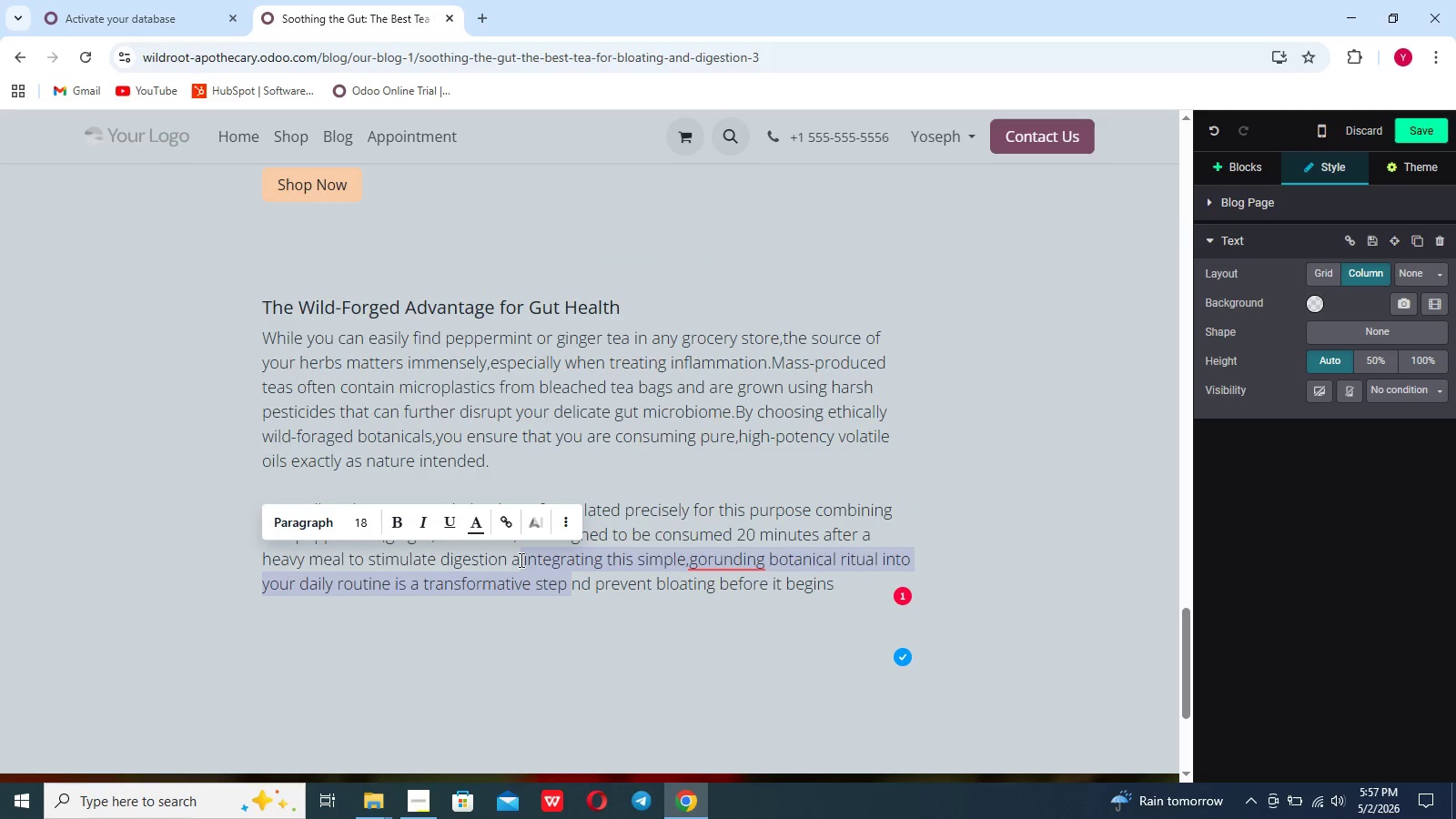 
key(Control+C)
 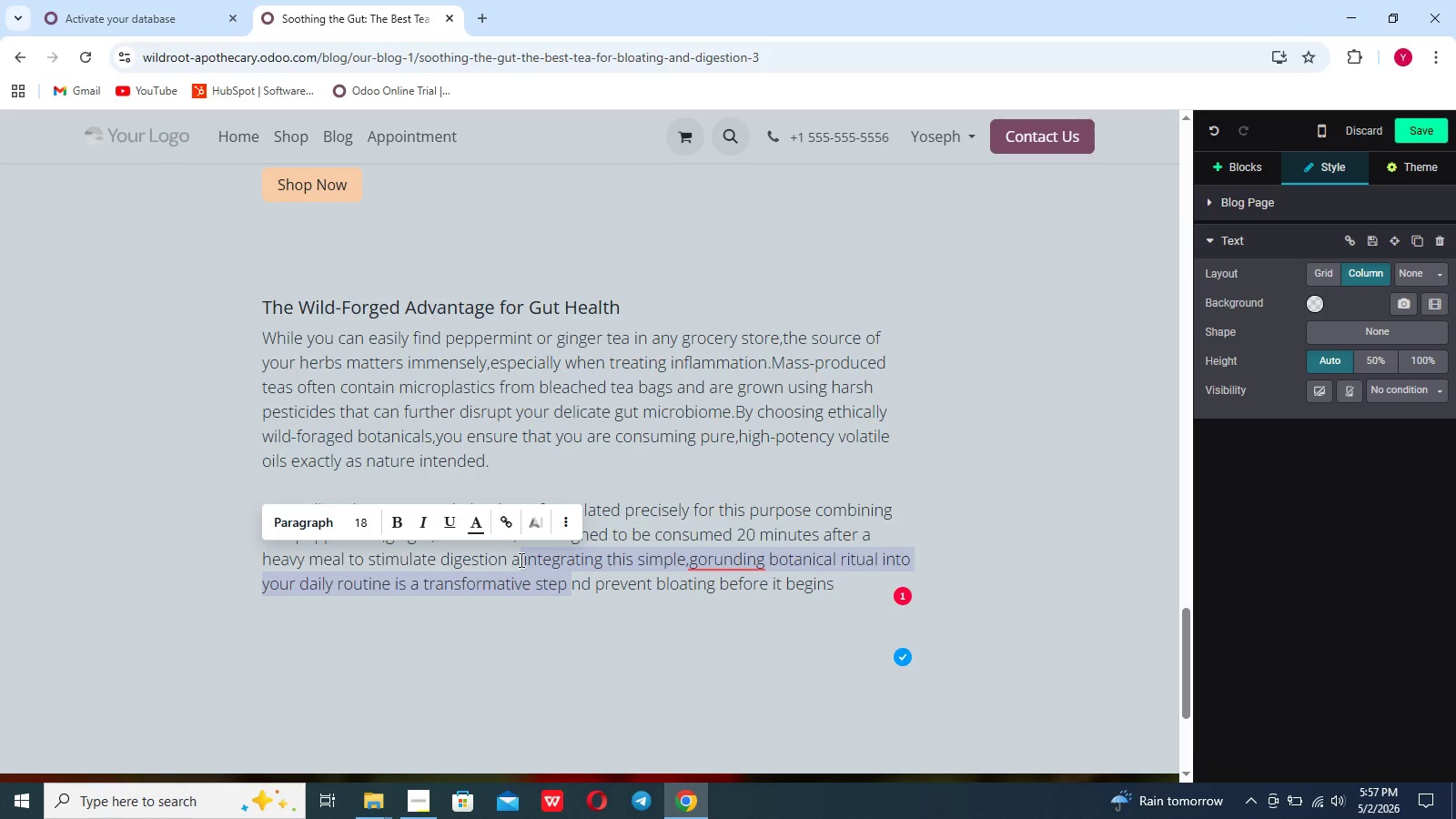 
key(Backspace)
 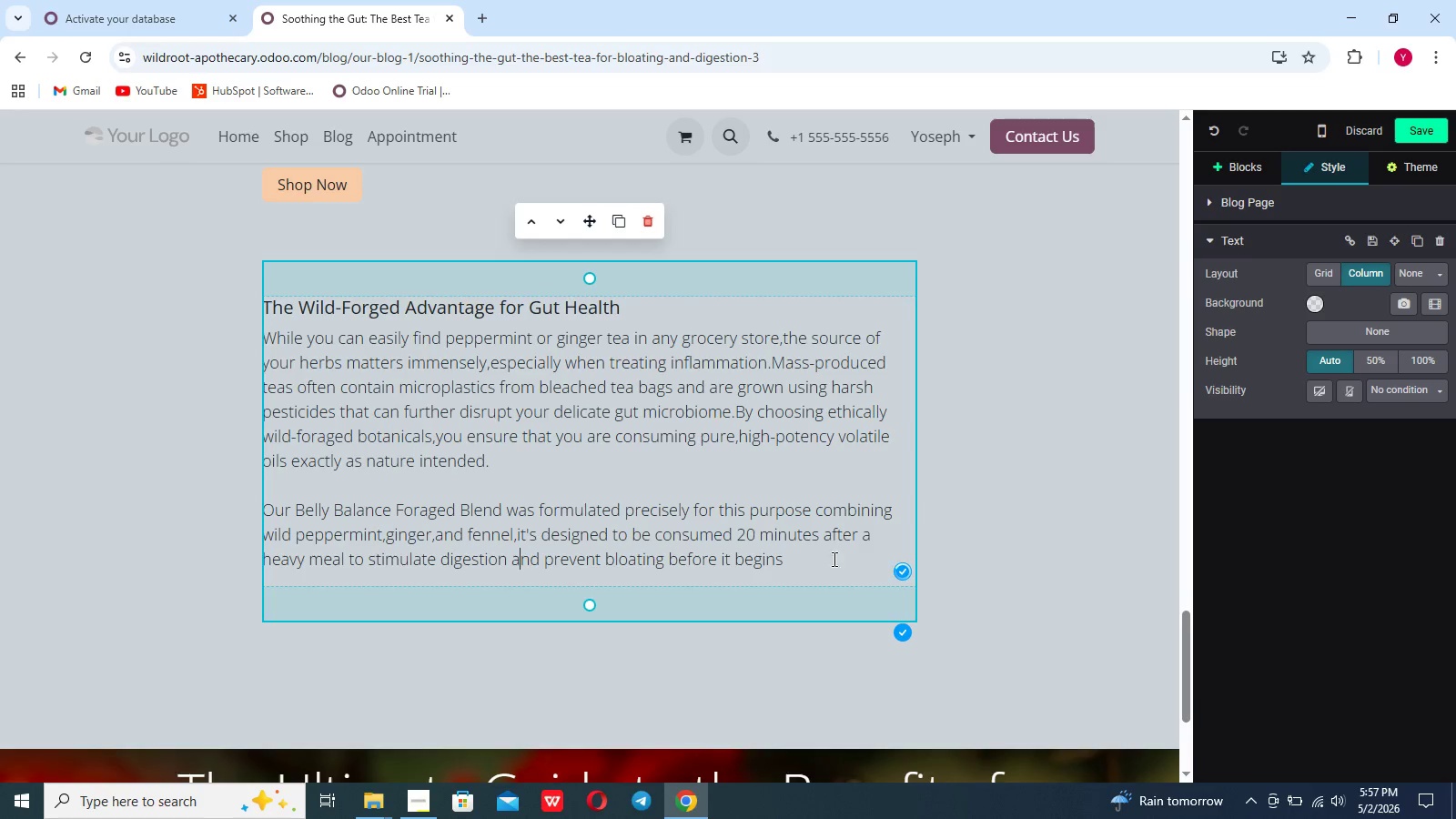 
left_click([820, 566])
 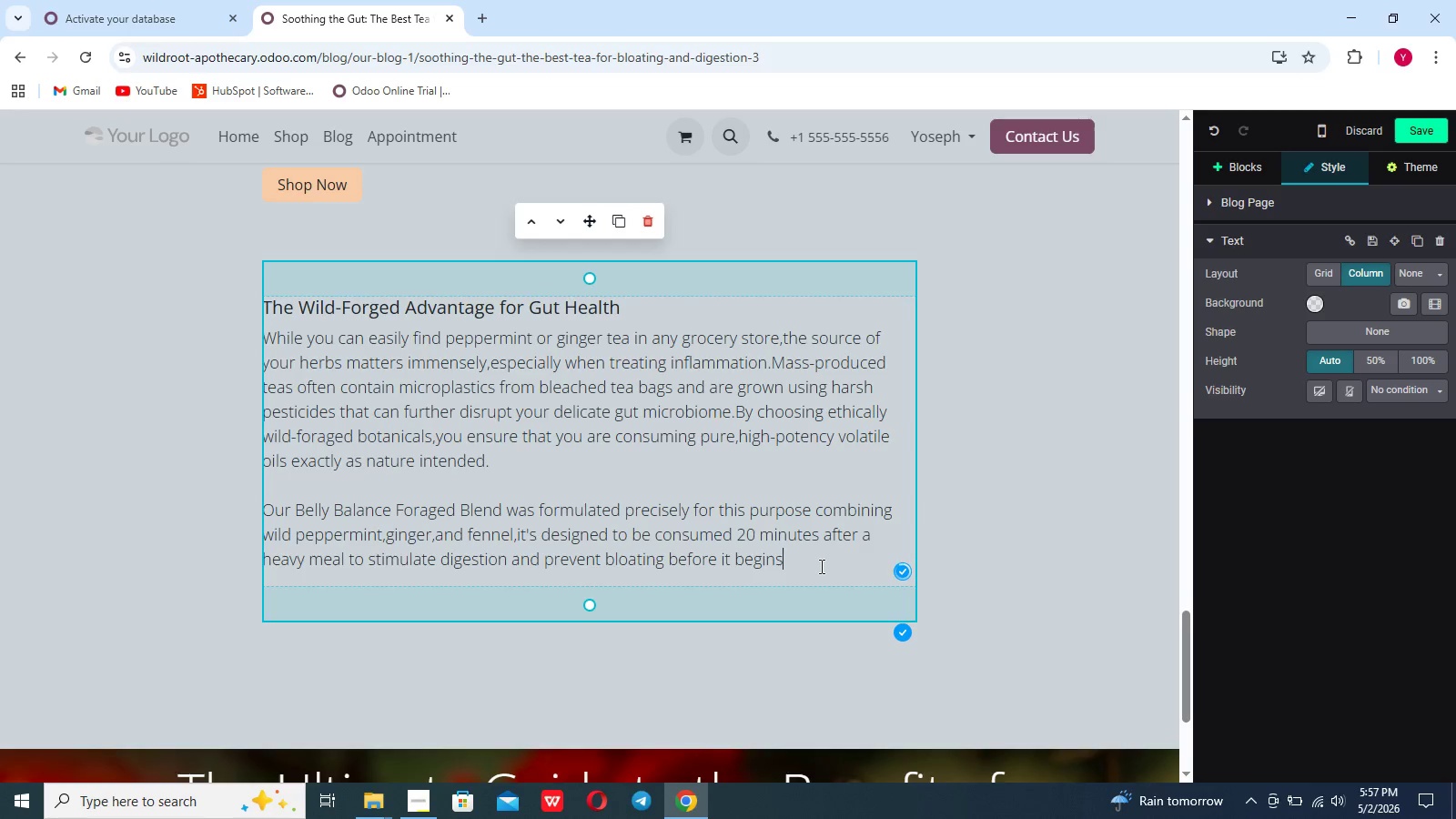 
key(Space)
 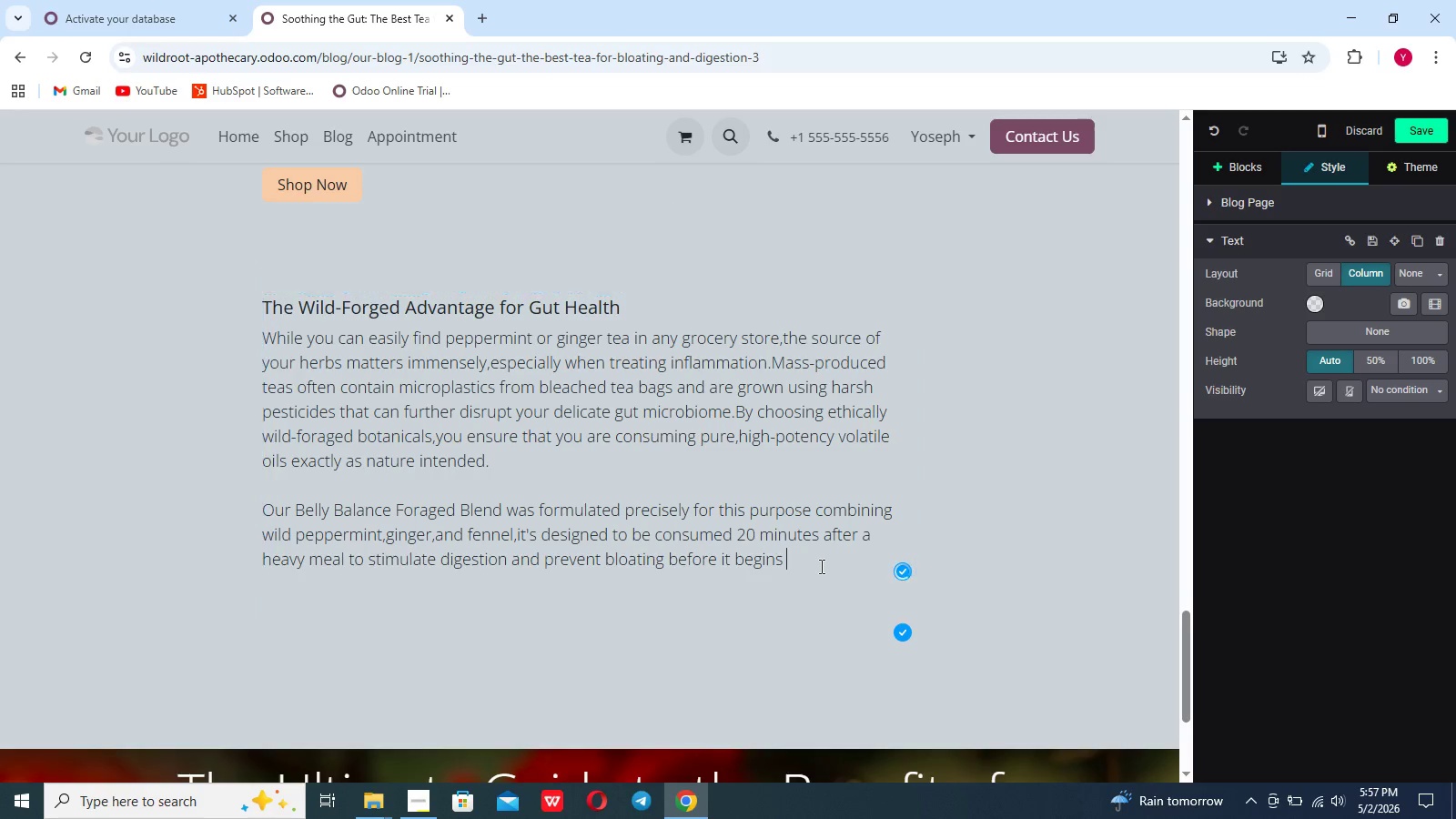 
key(Control+V)
 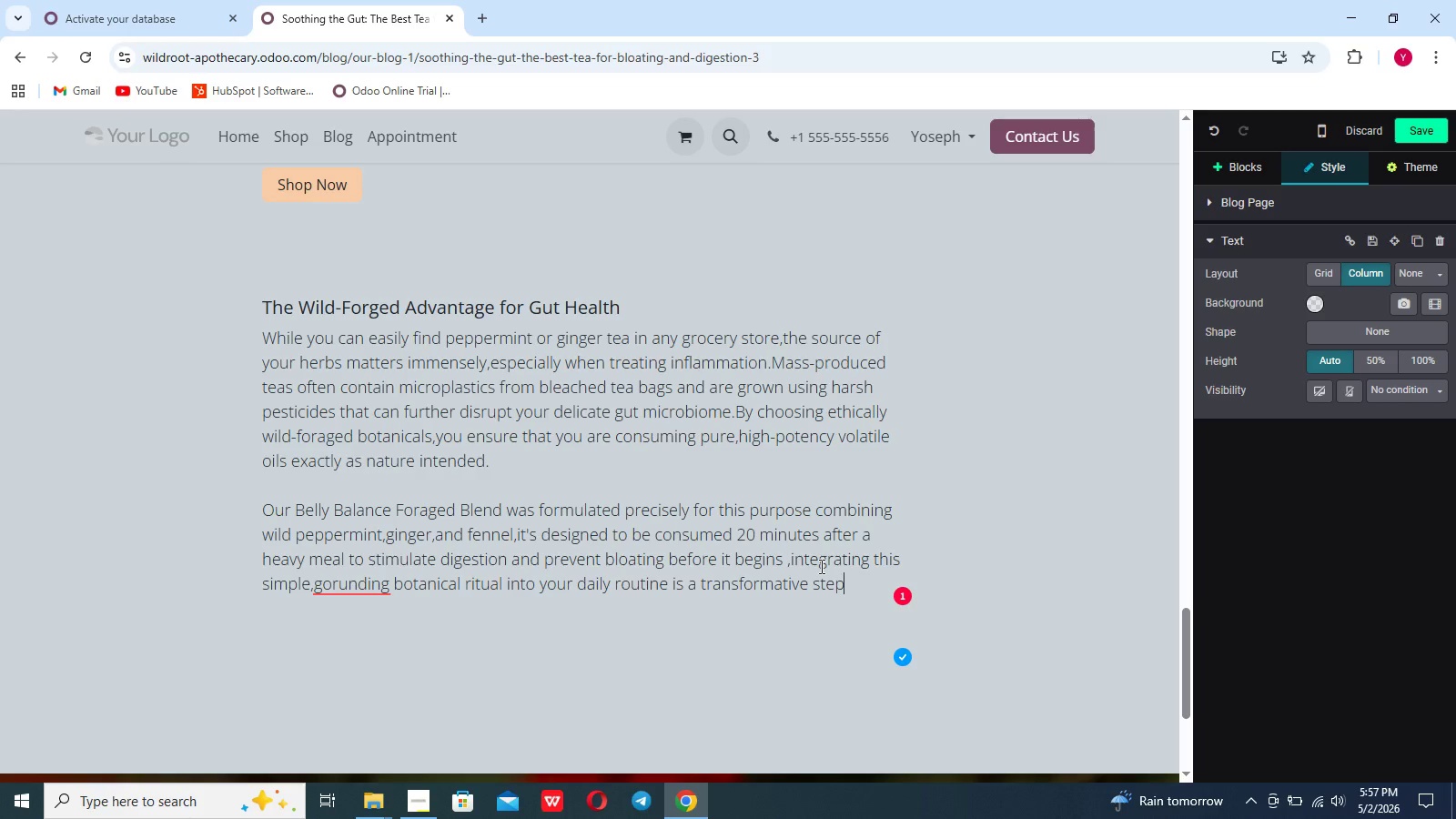 
wait(12.42)
 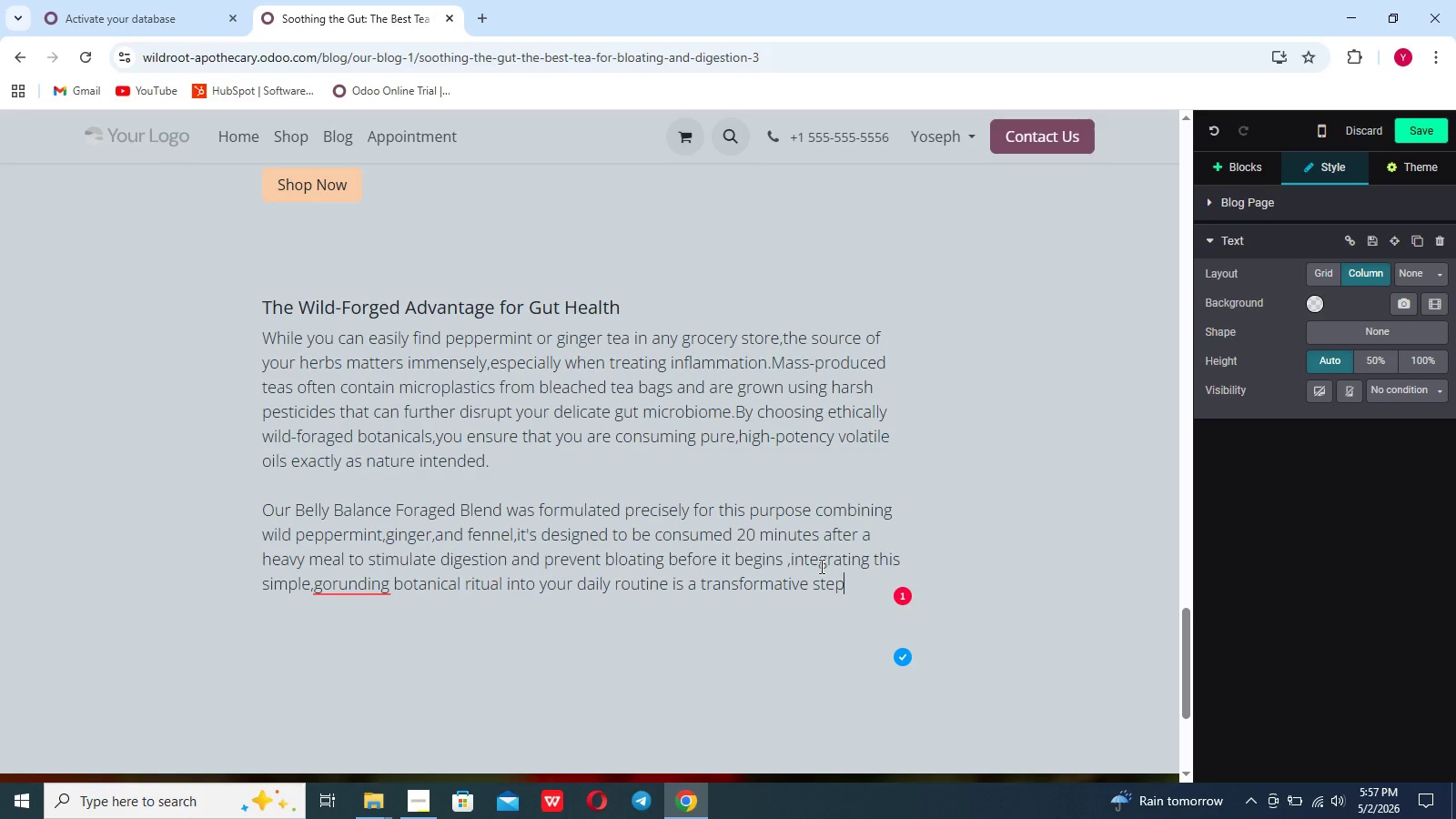 
type( toe)
key(Backspace)
type(ward )
 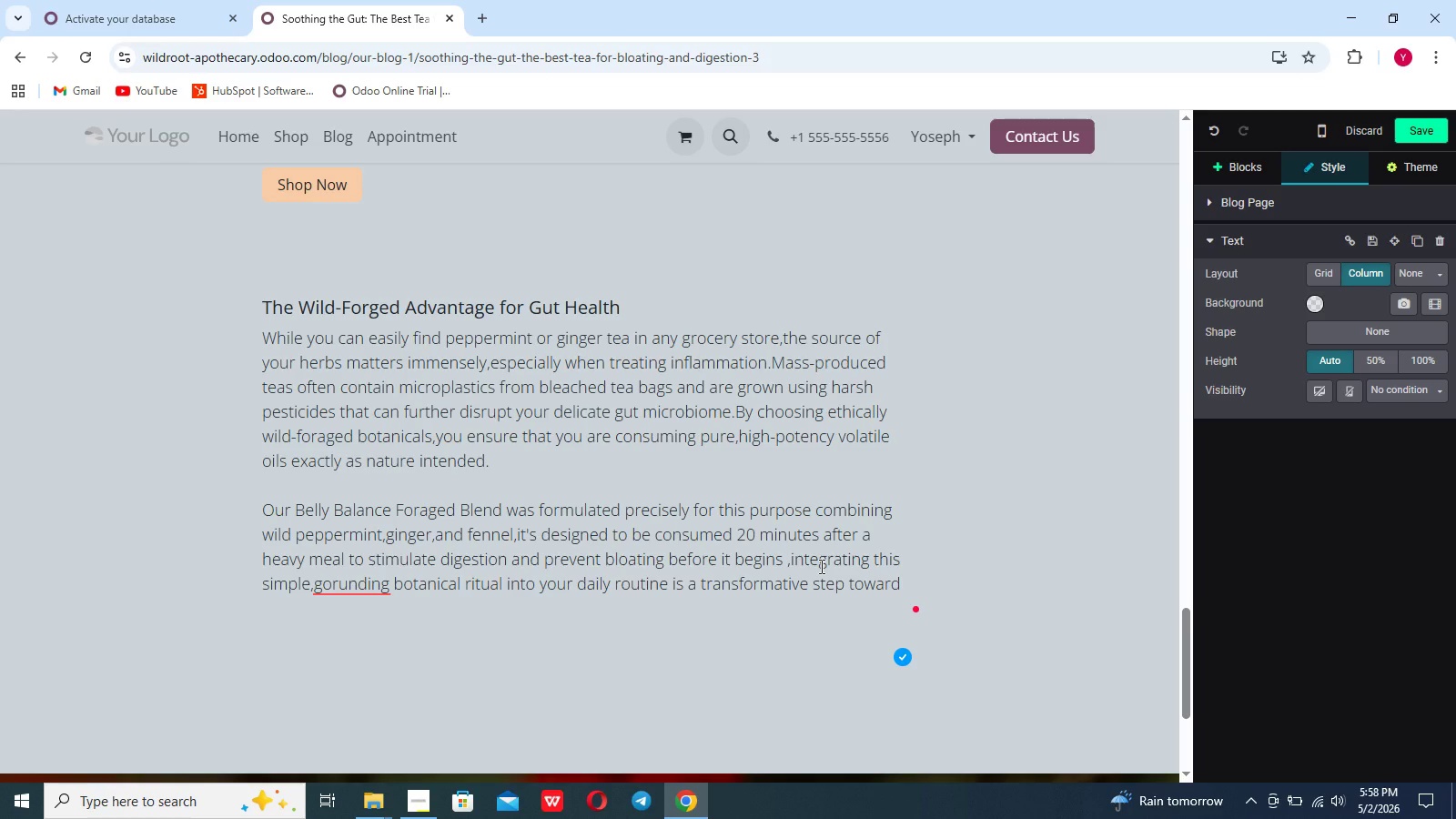 
type(reclaiming your digesti)
 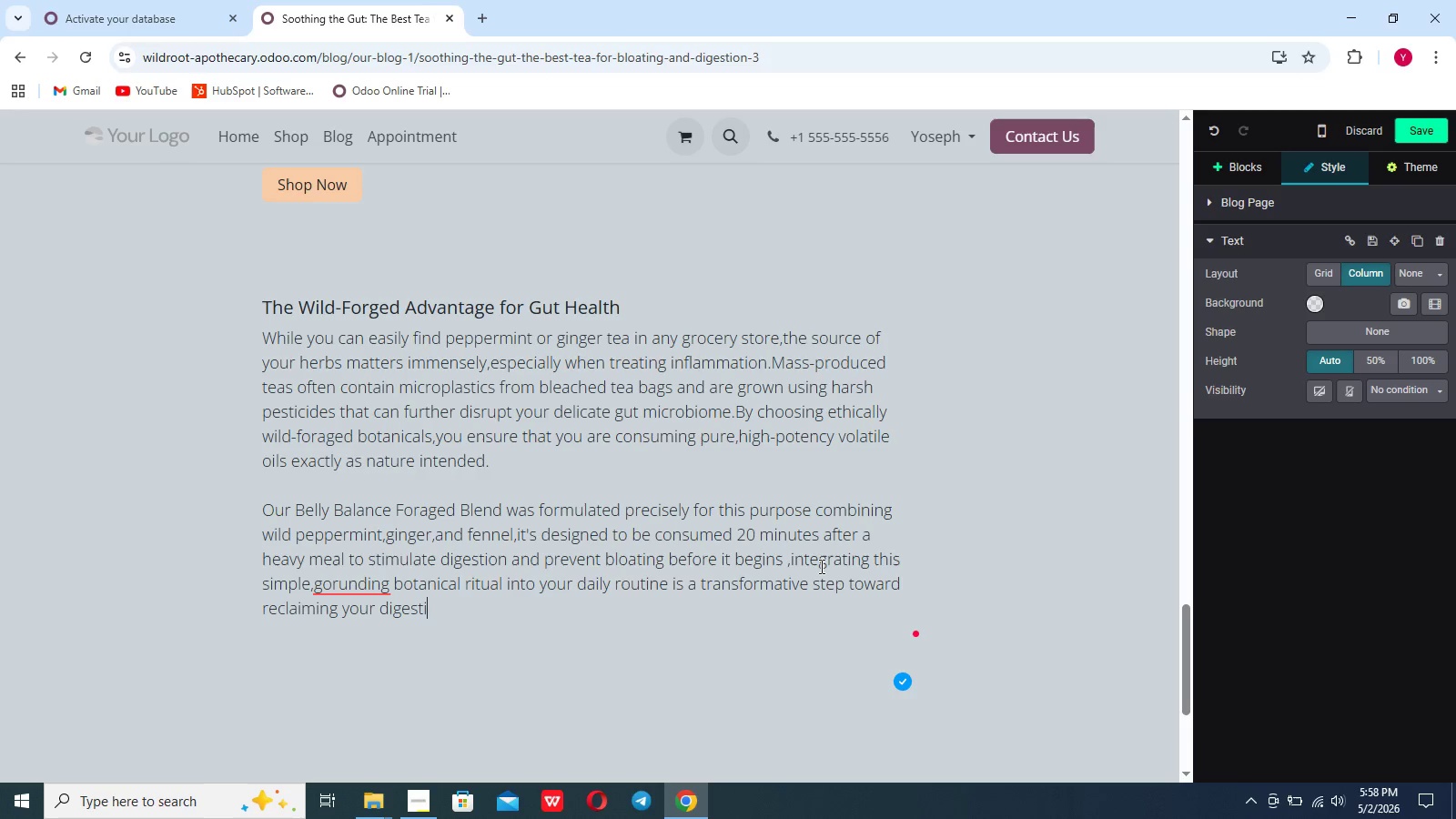 
type(ve)
 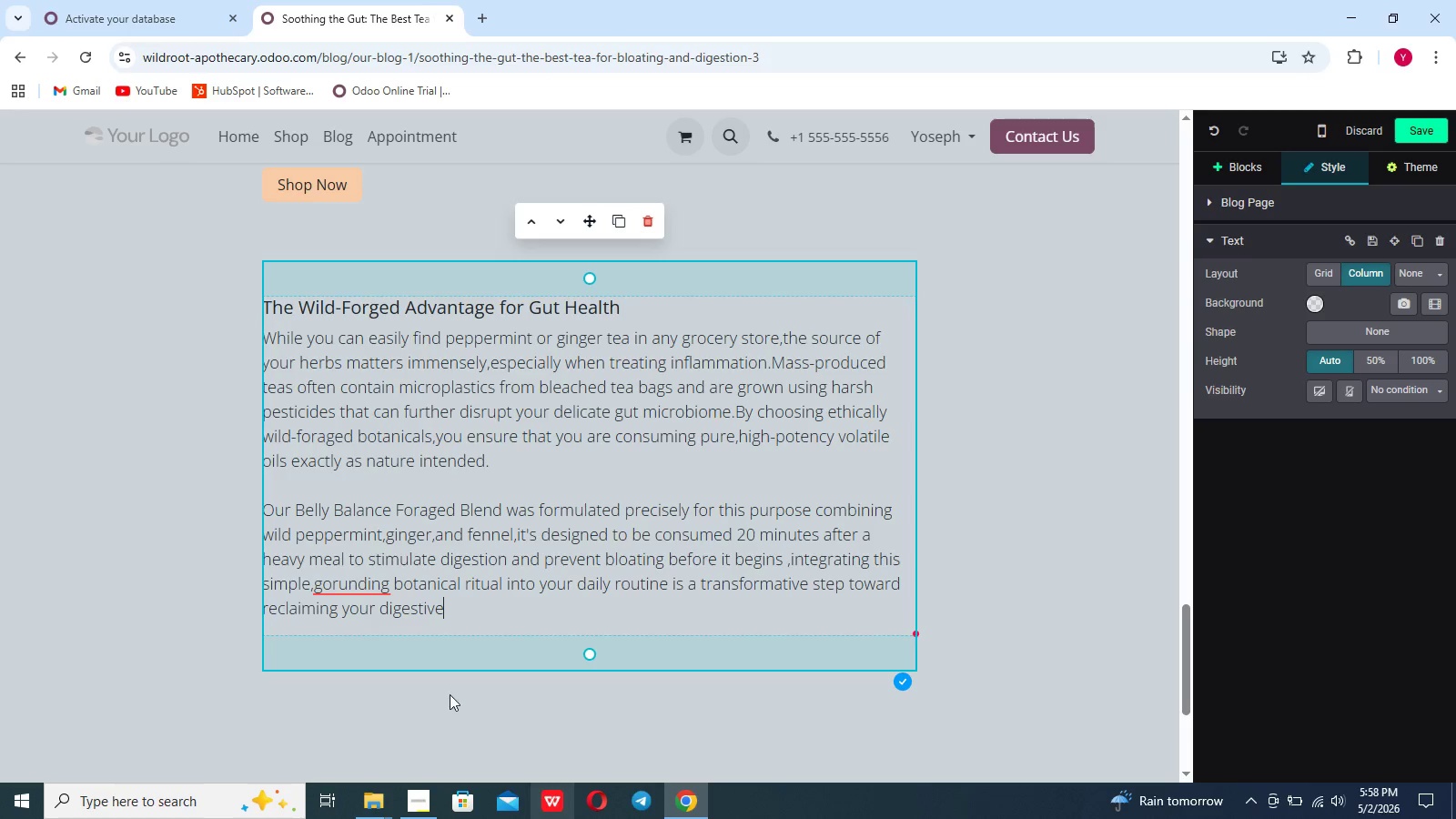 
left_click([379, 586])
 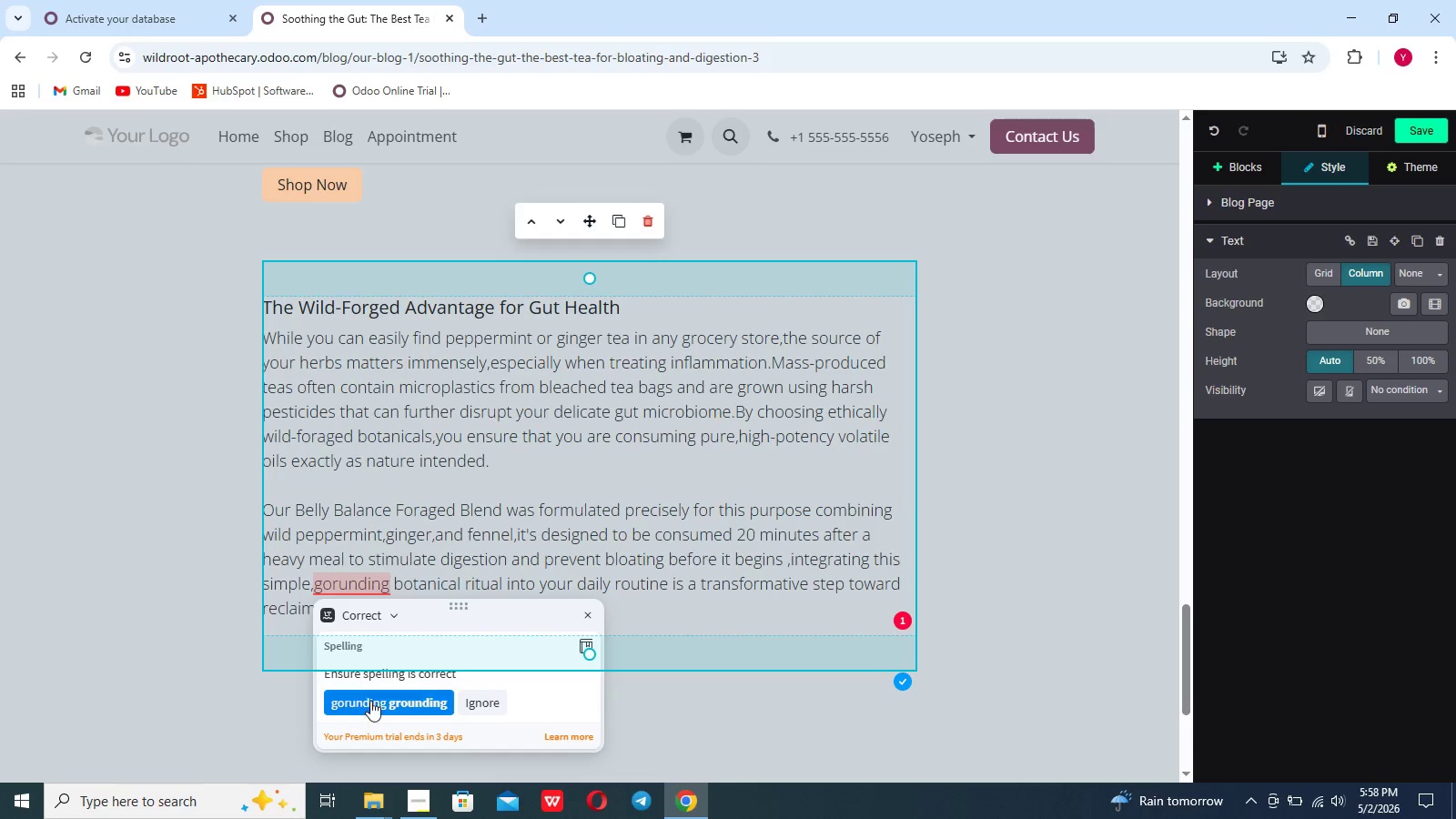 
left_click([370, 703])
 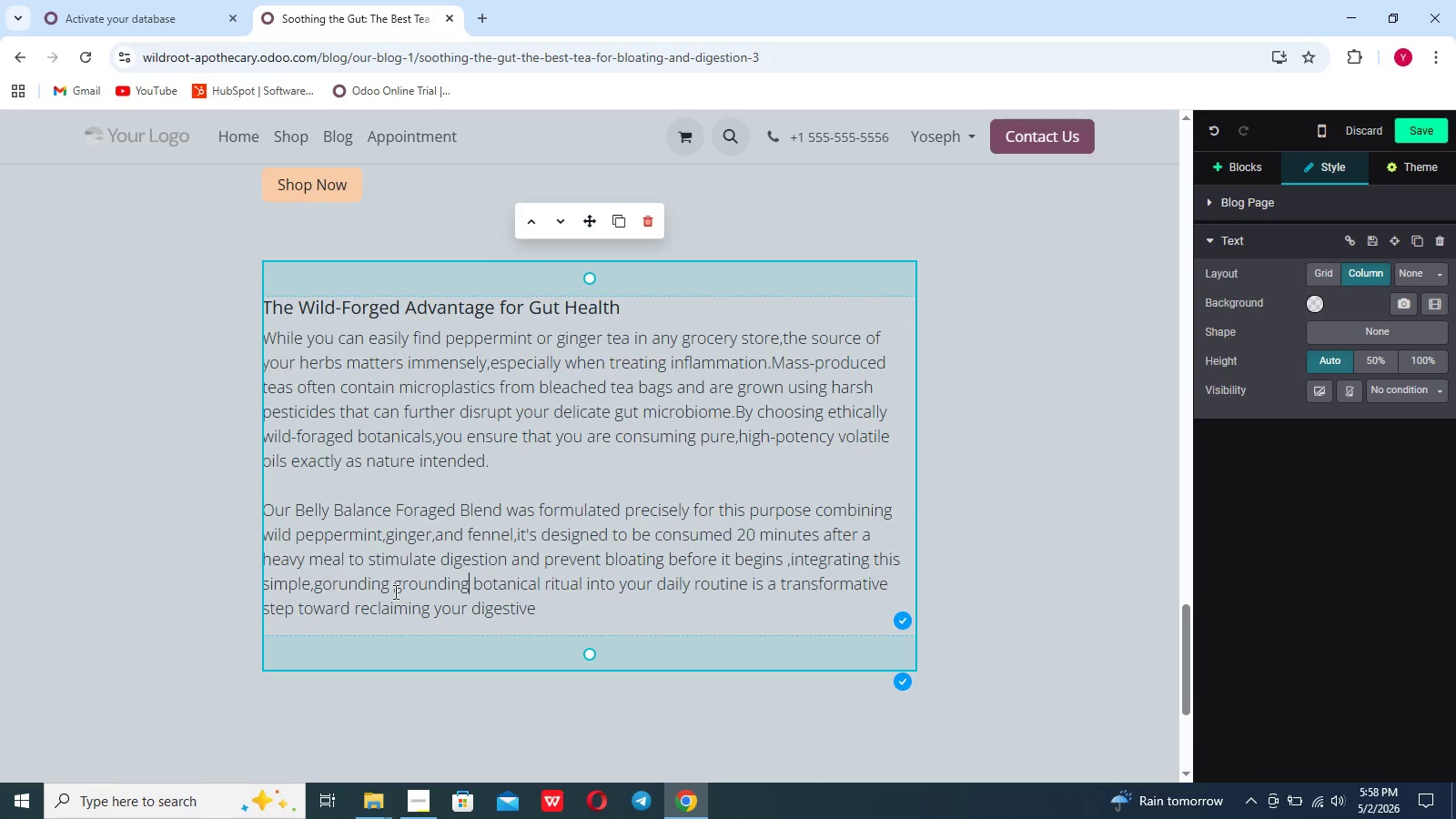 
left_click_drag(start_coordinate=[394, 591], to_coordinate=[318, 584])
 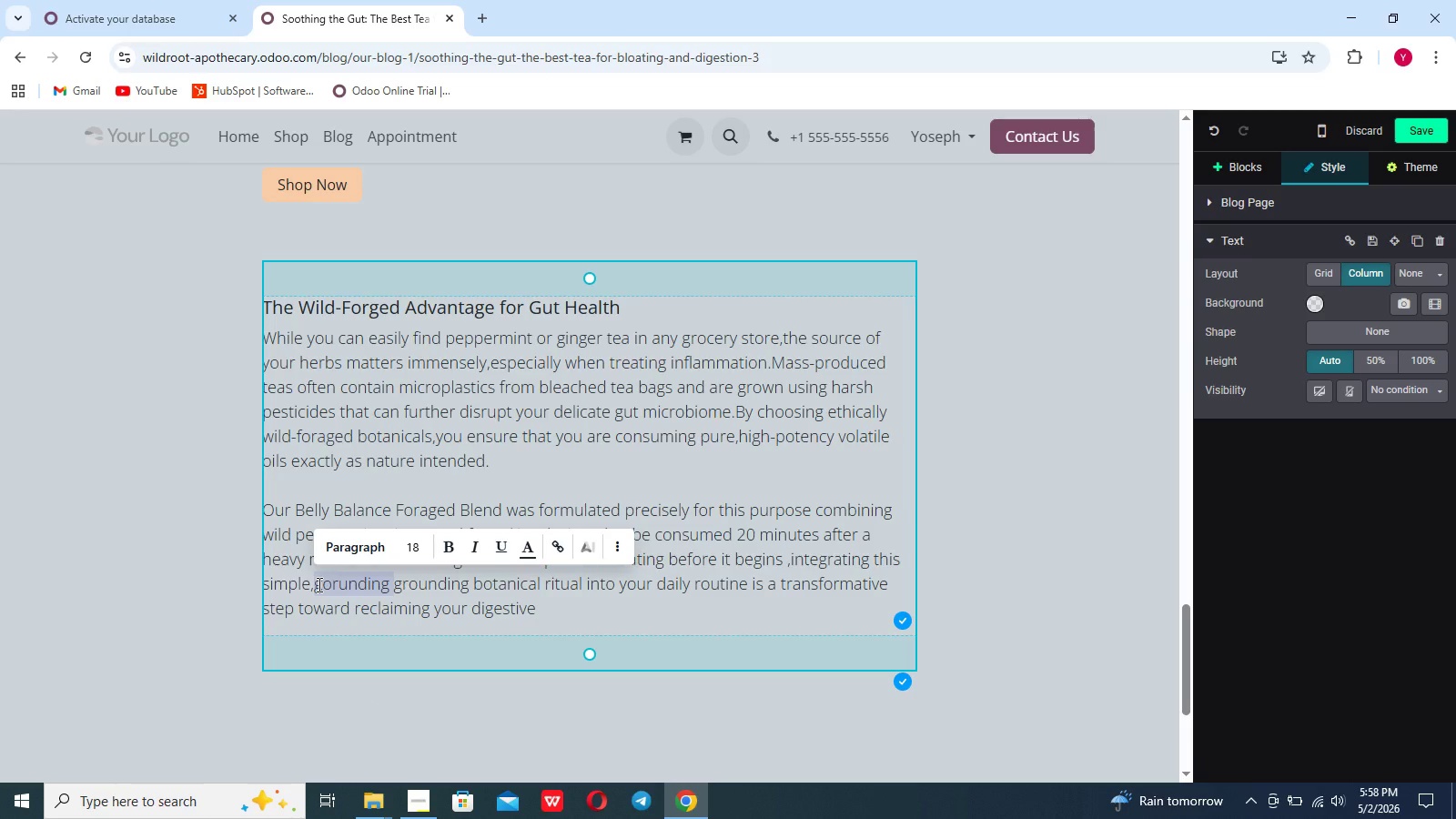 
key(Backspace)
 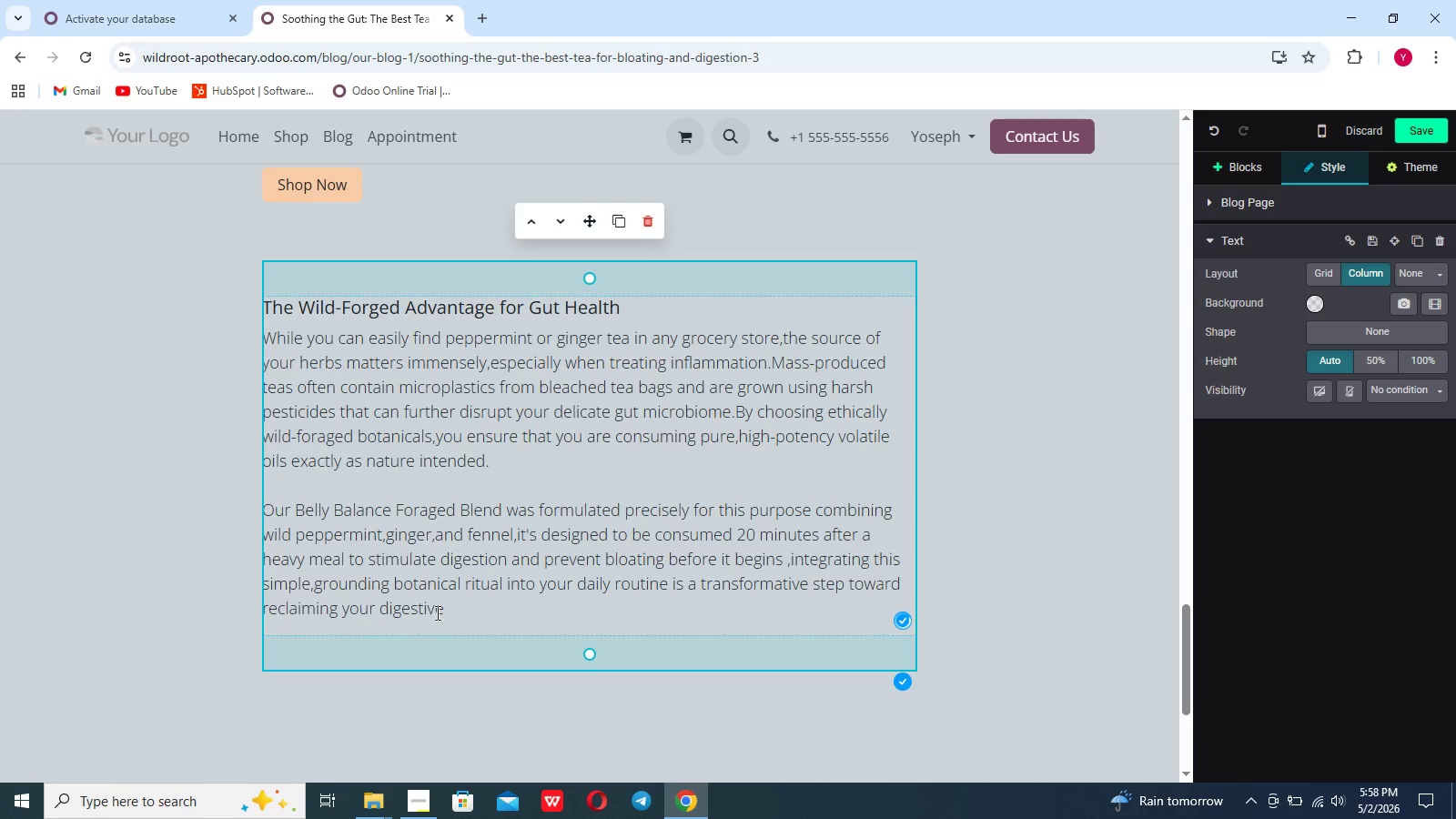 
left_click([445, 614])
 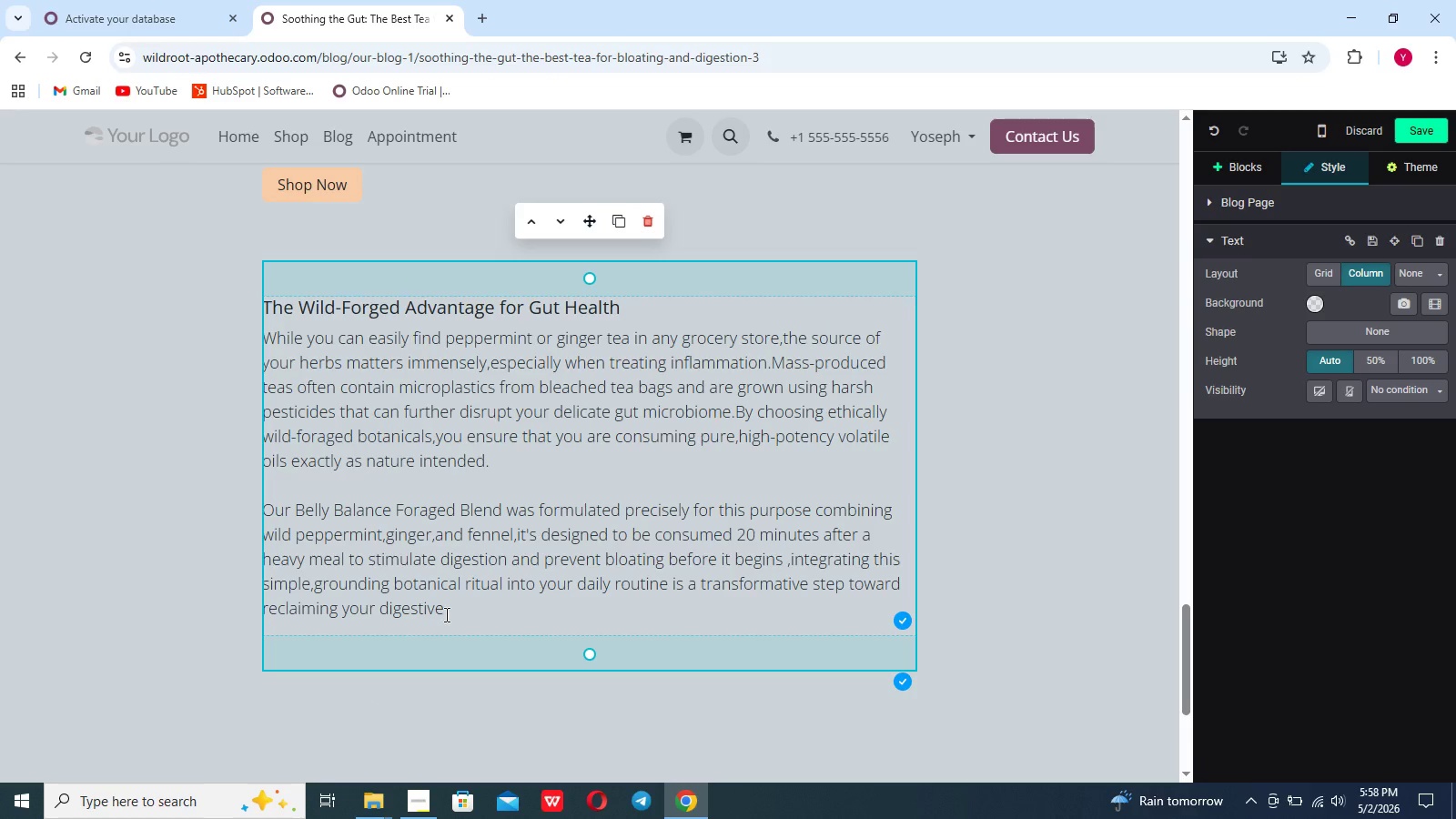 
type( comfort and overall v)
 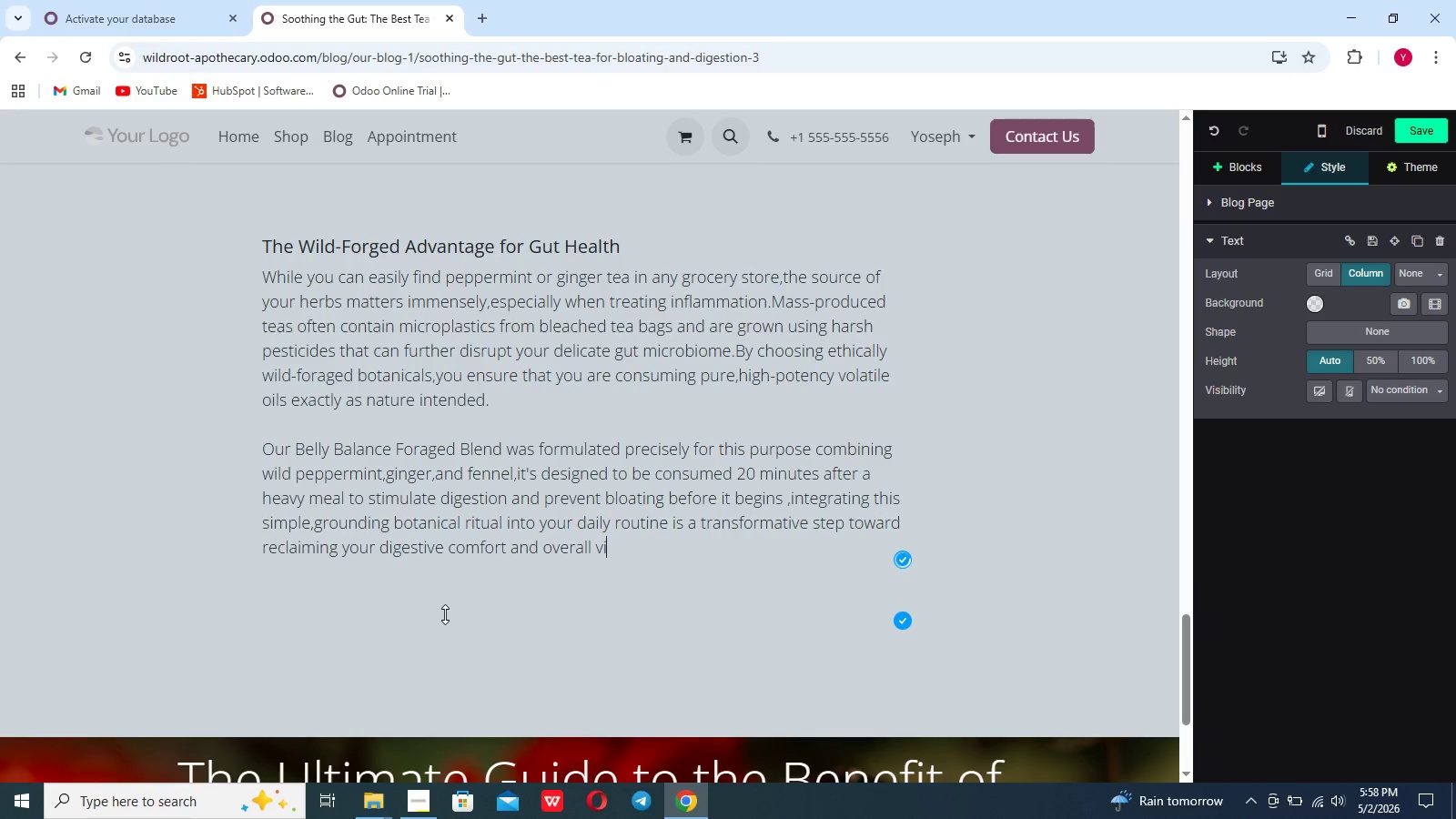 
scroll: coordinate [445, 614], scroll_direction: down, amount: 2.0
 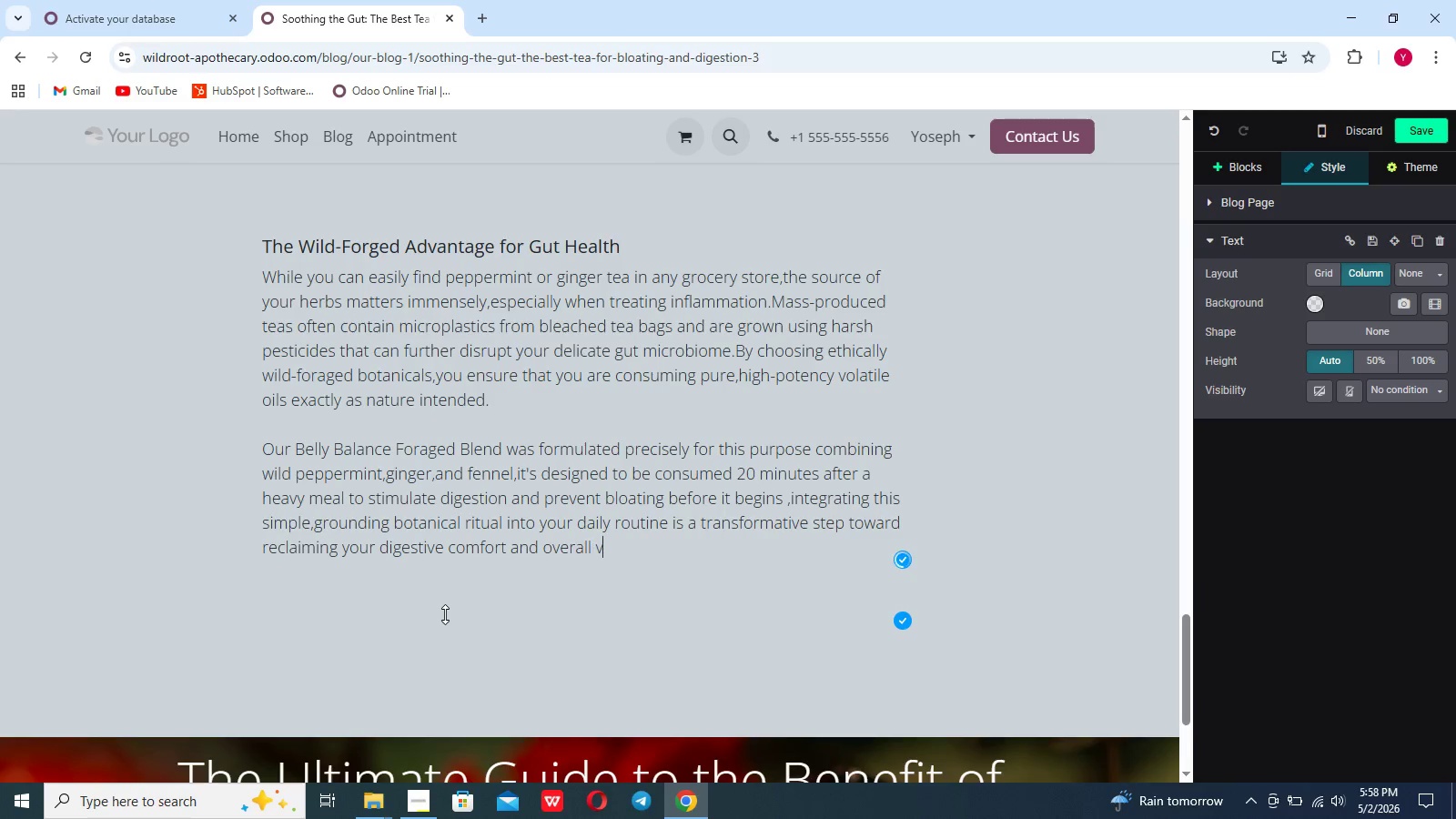 
type(itality)
 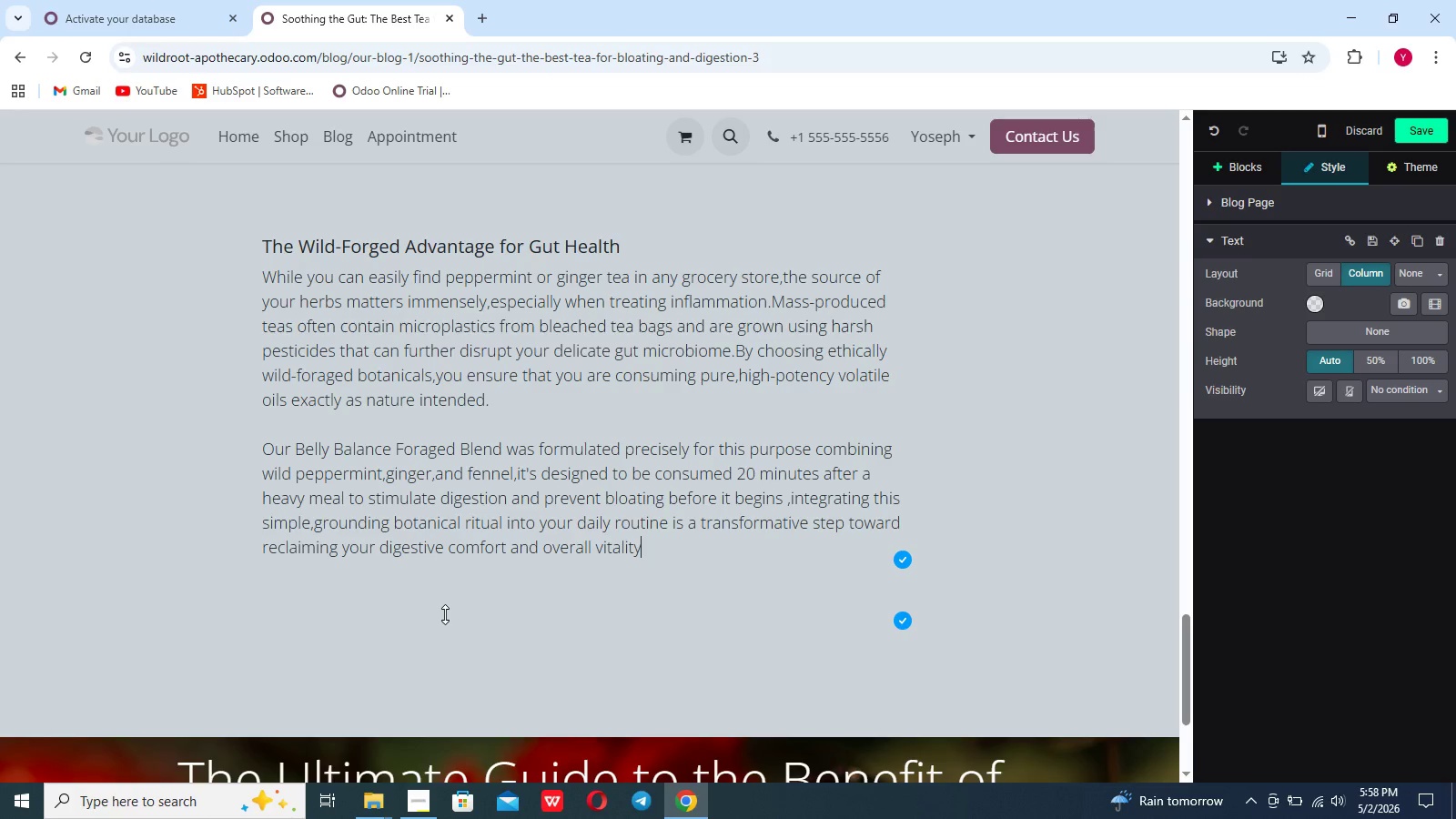 
wait(5.83)
 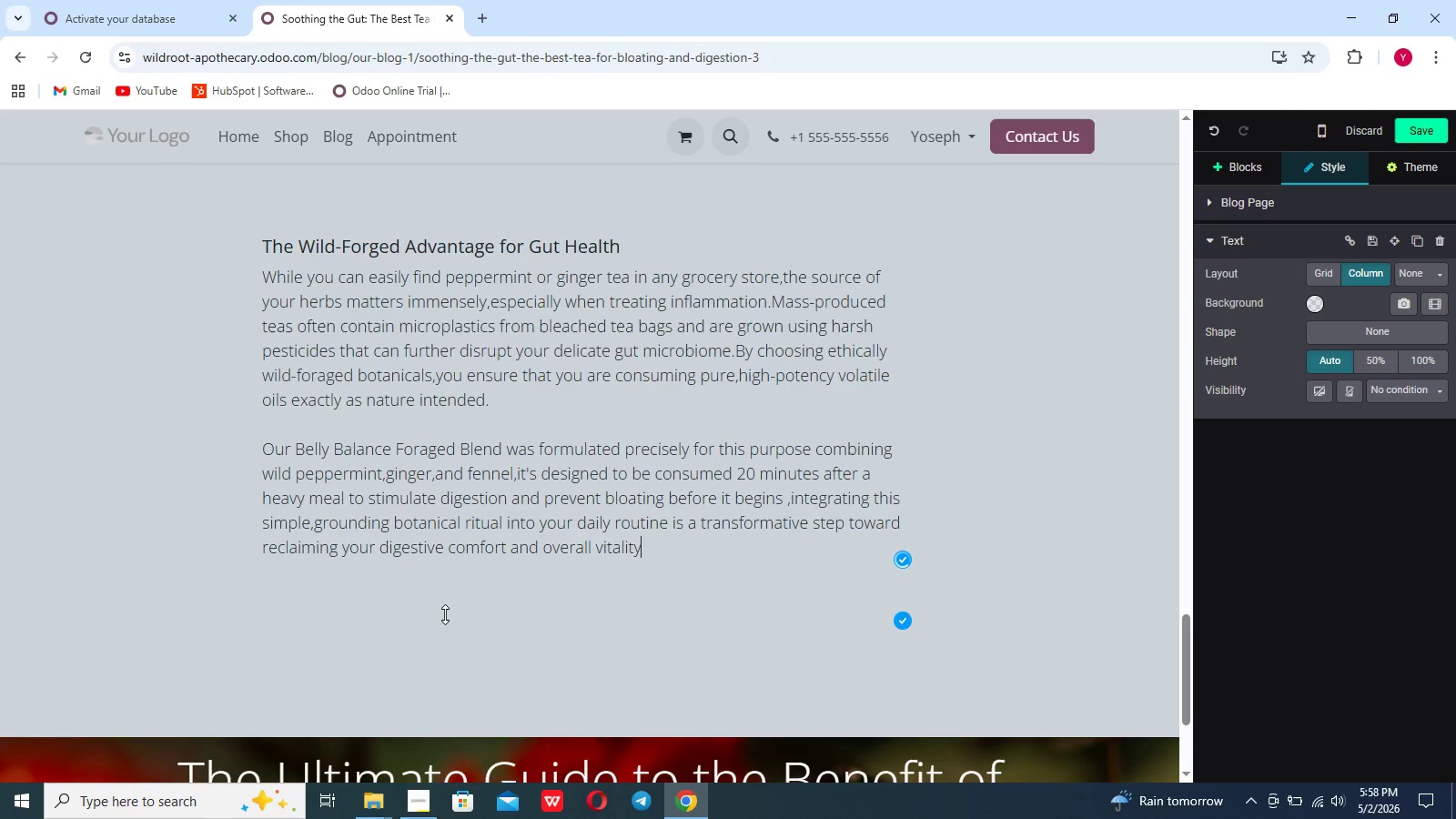 
key(Period)
 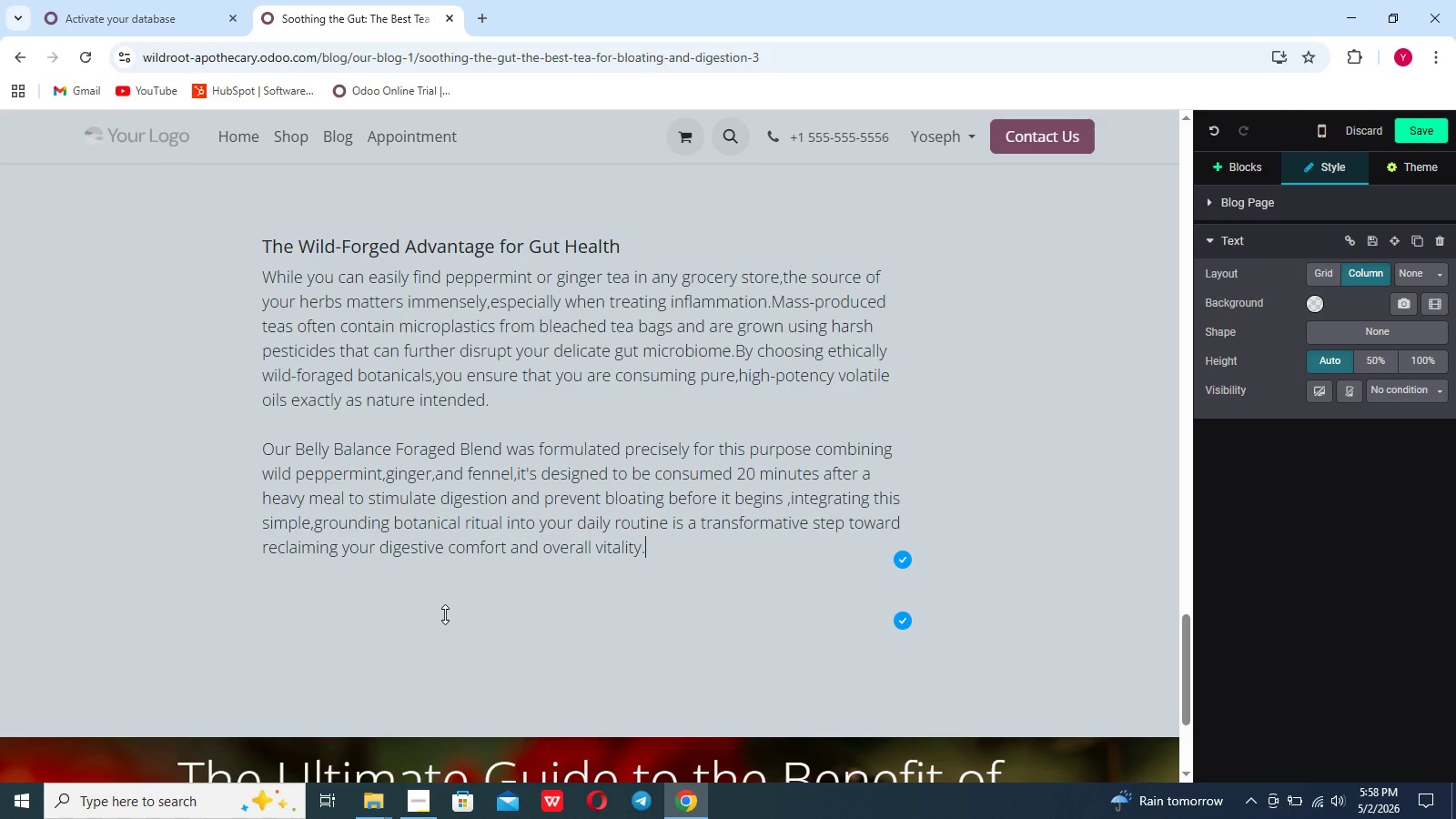 
wait(7.7)
 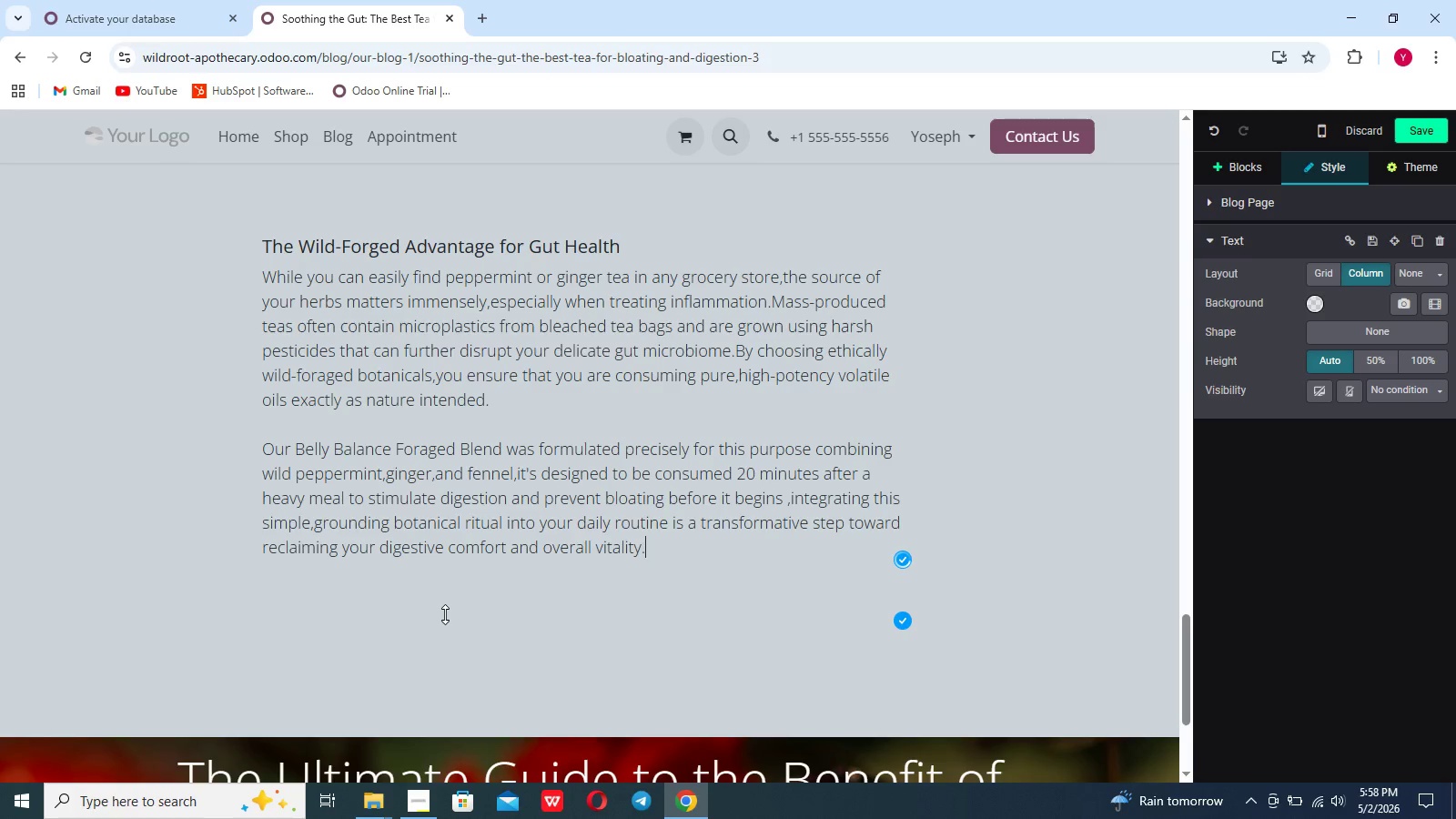 
key(Enter)
 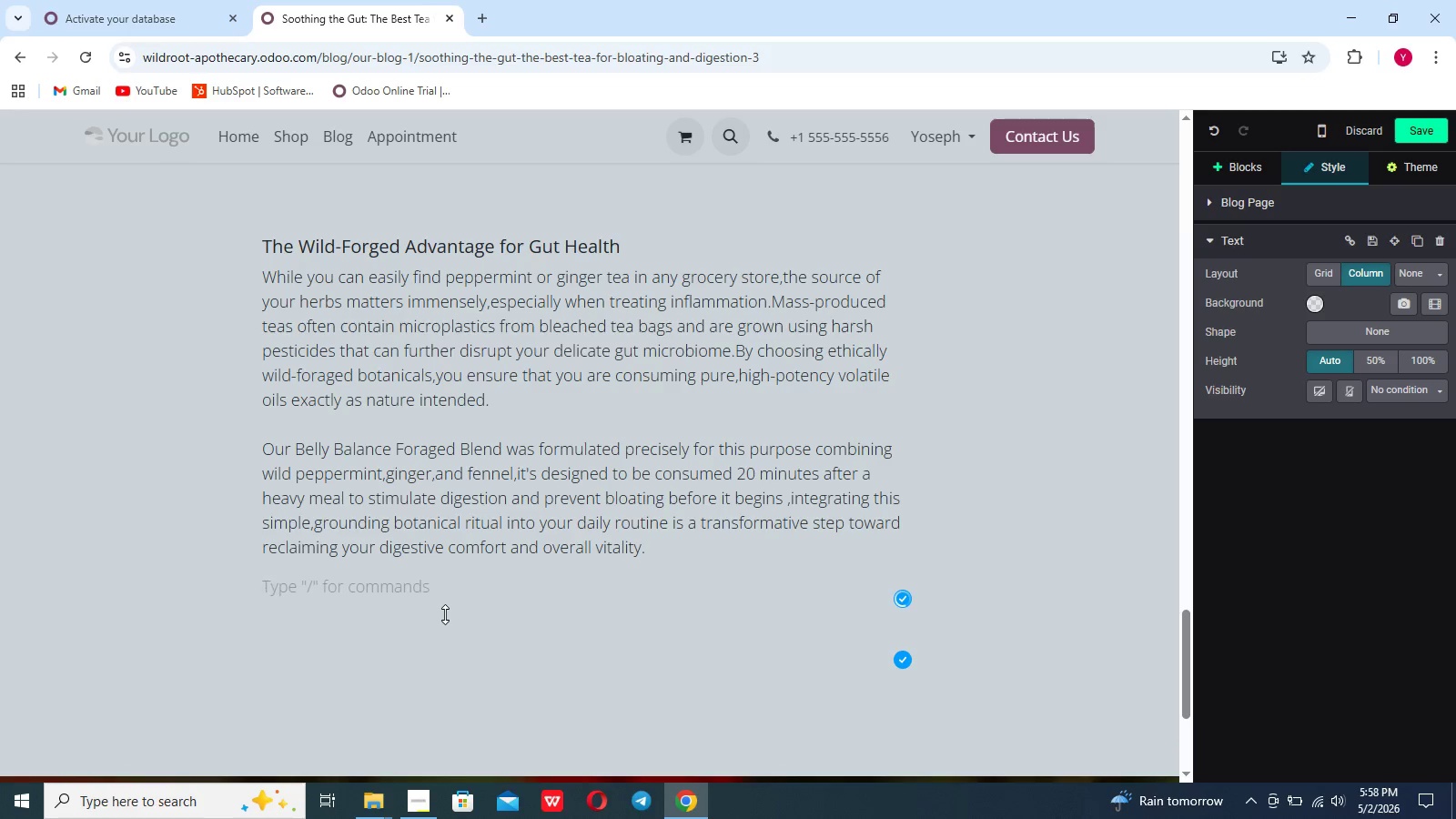 
key(Enter)
 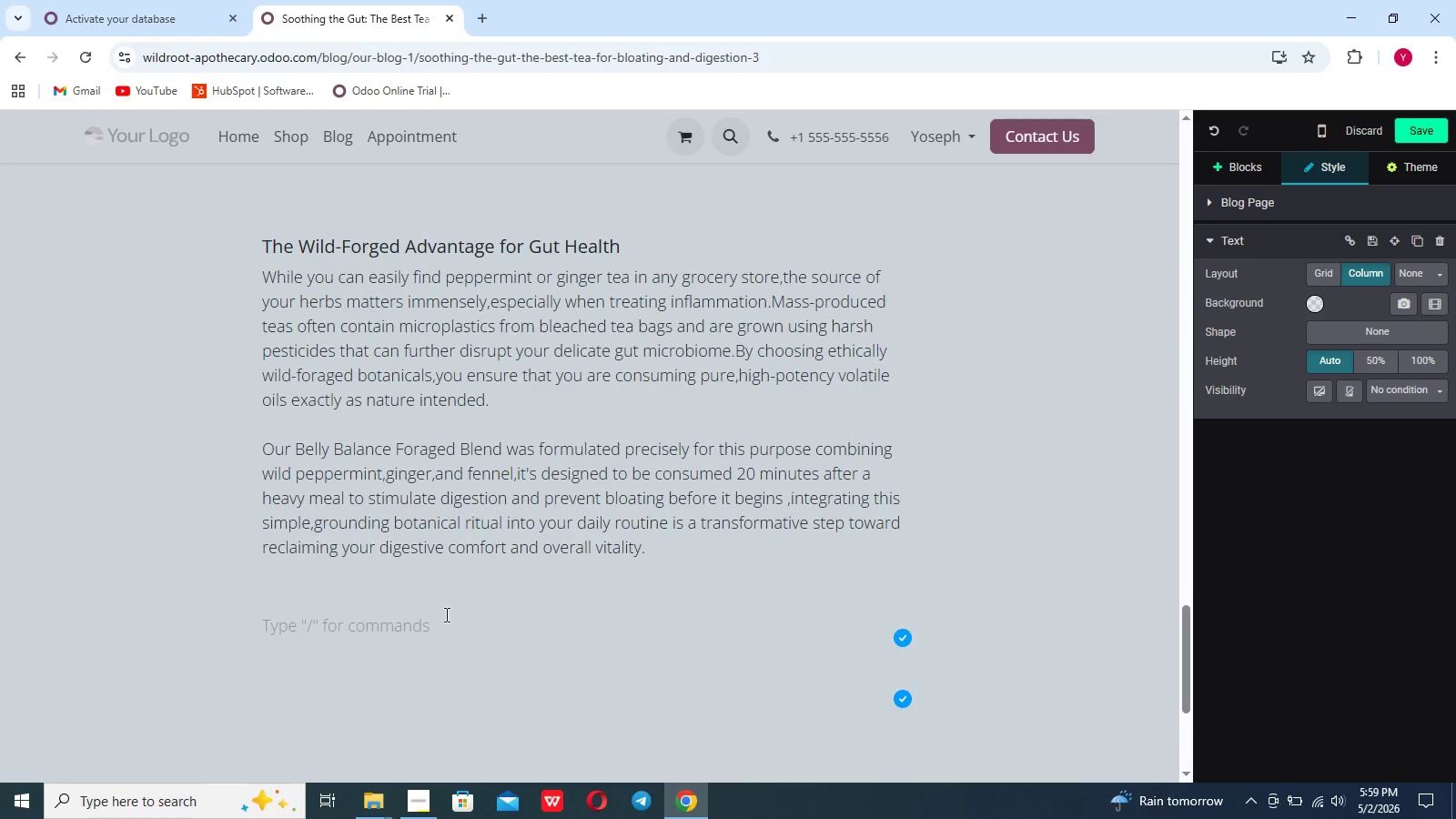 
wait(5.92)
 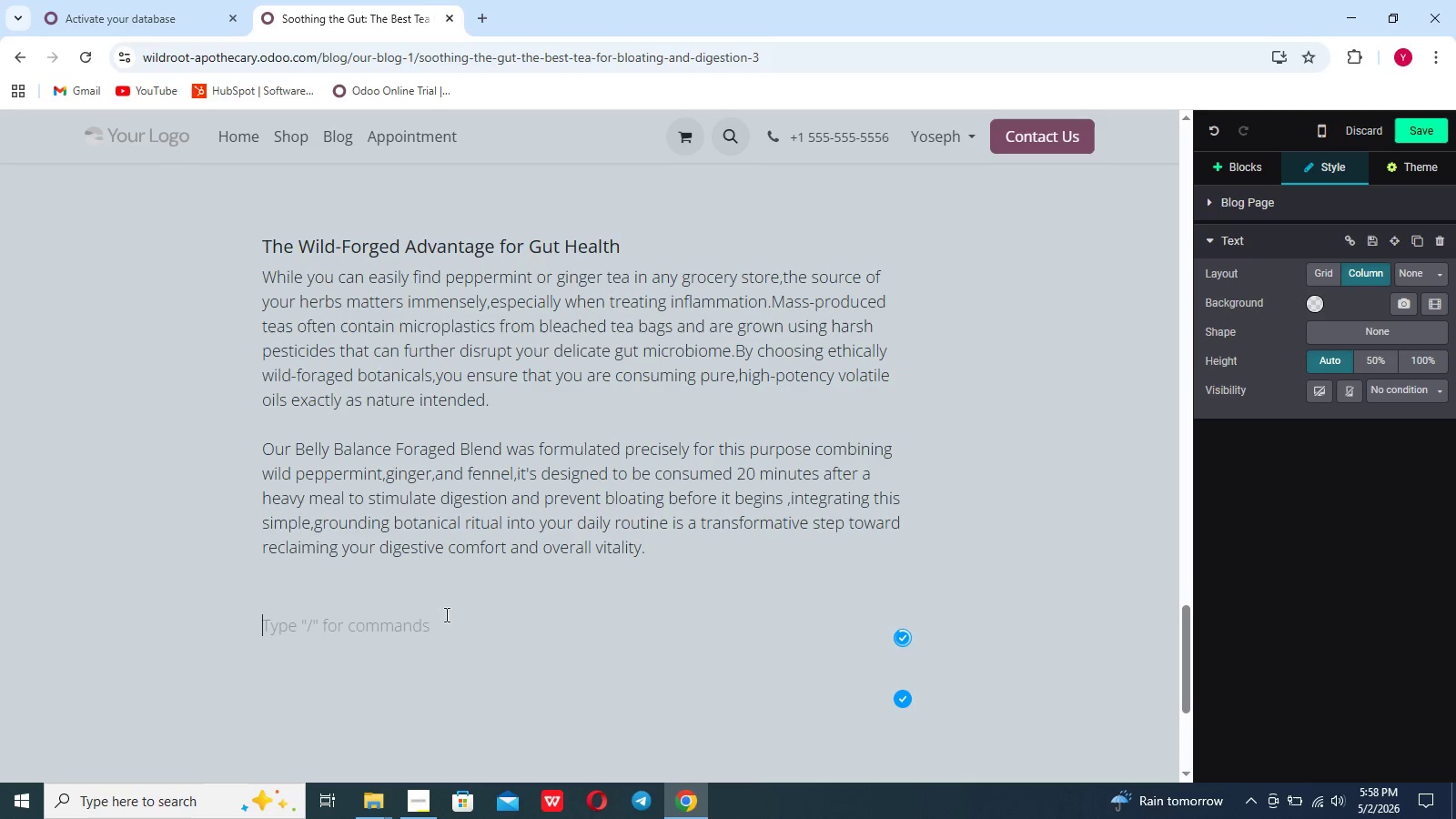 
type(GEntlr relied for a heavy stomach)
 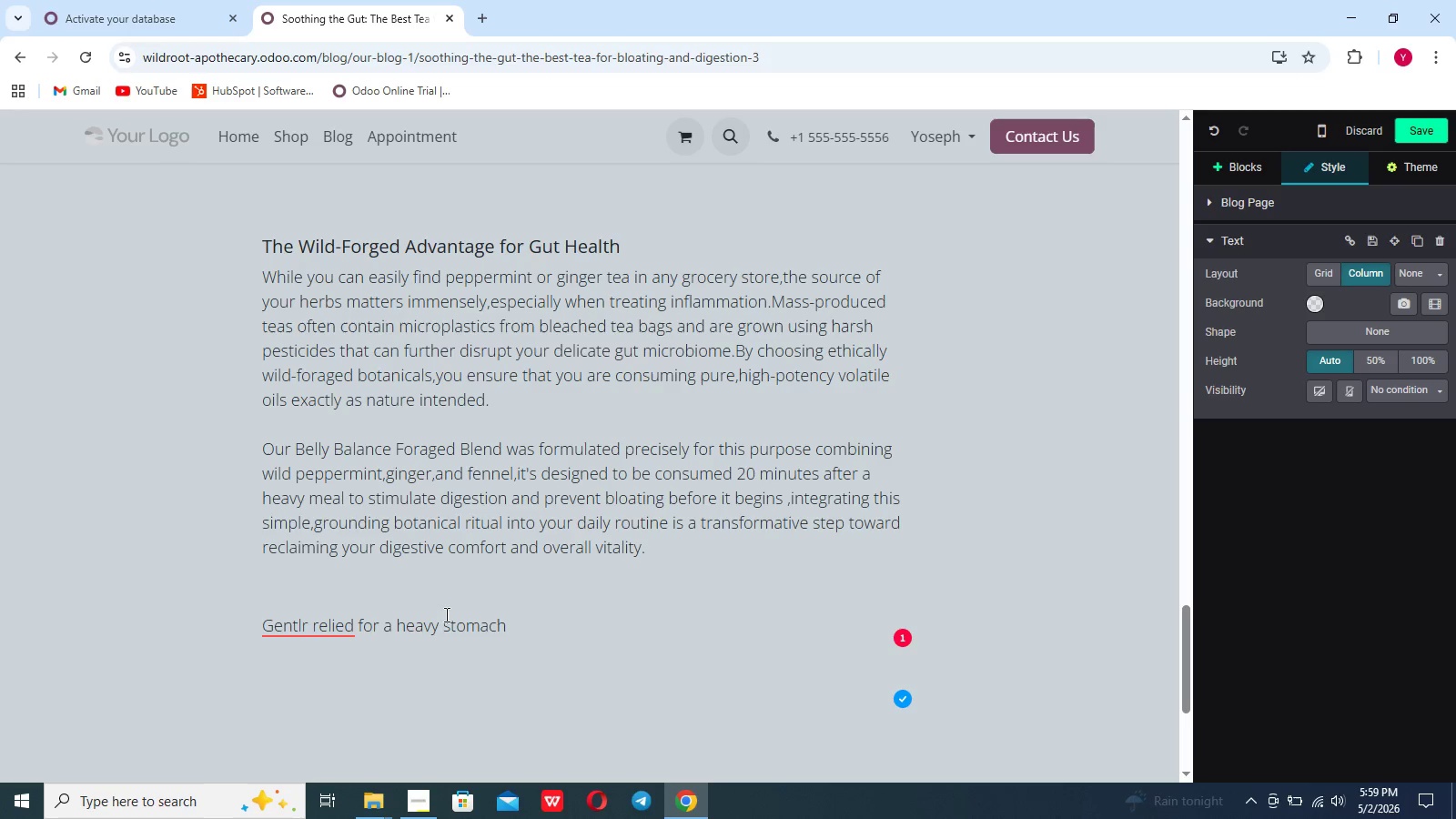 
hold_key(key=ArrowLeft, duration=1.2)
 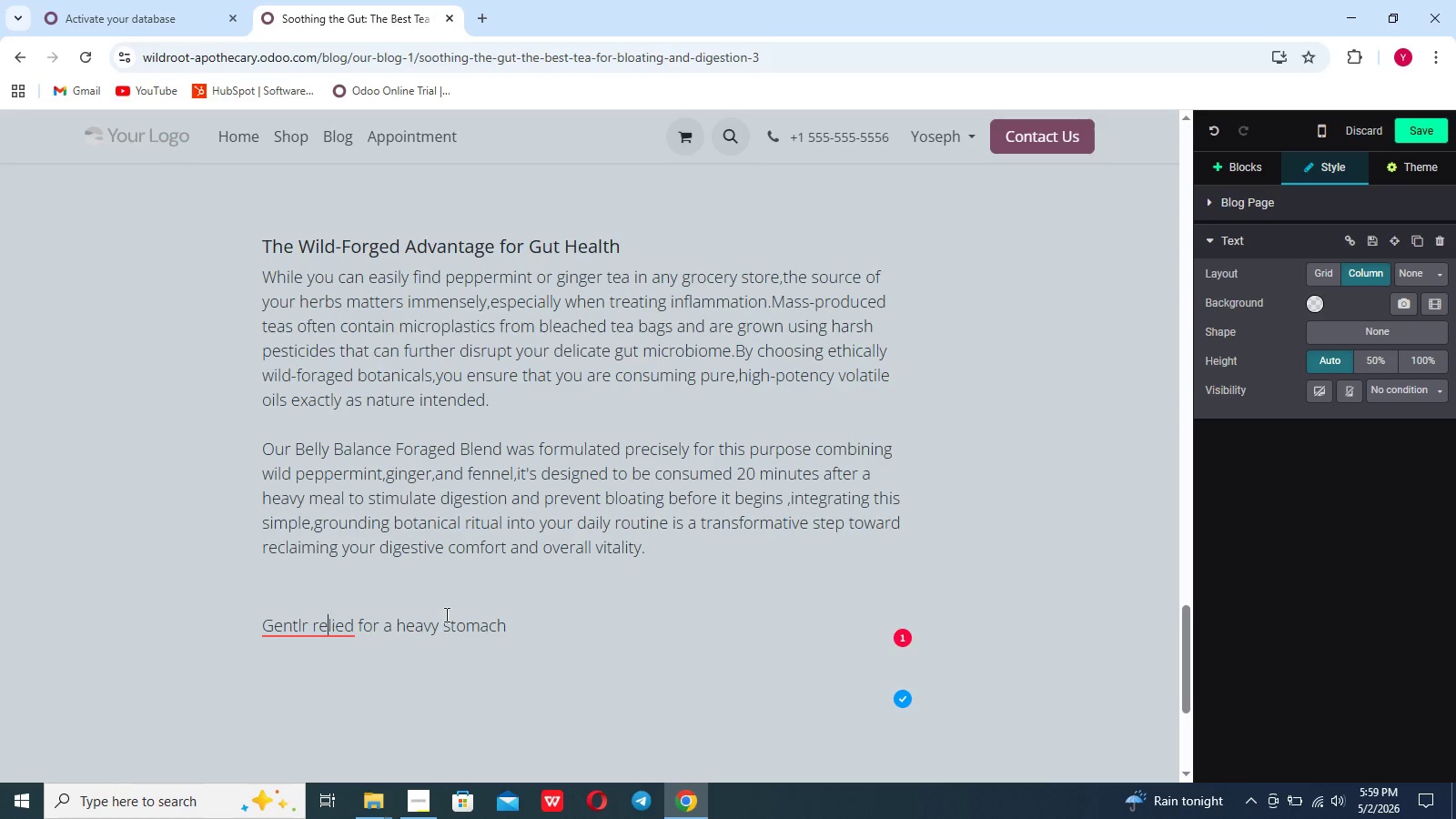 
key(ArrowLeft)
 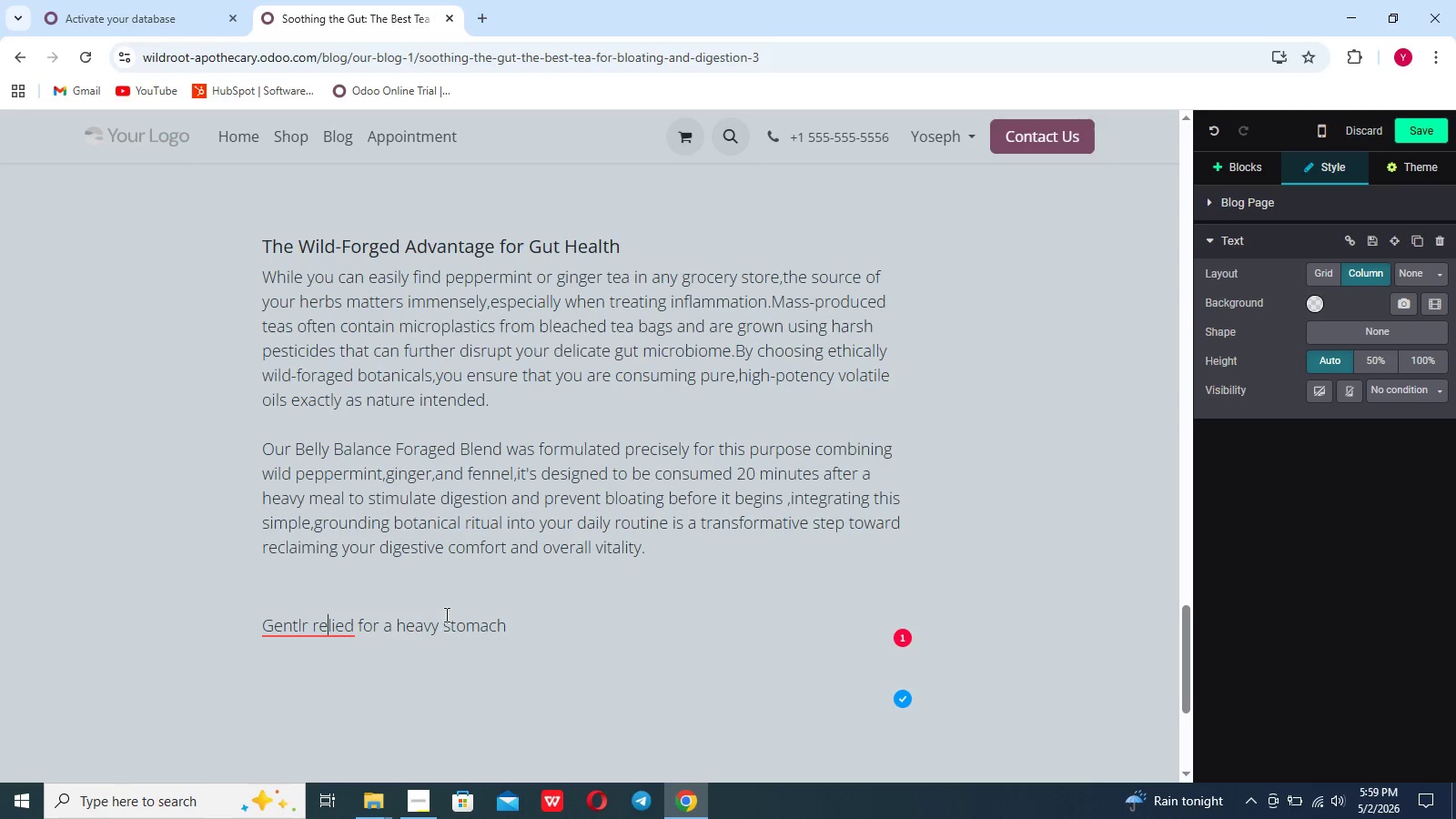 
key(ArrowLeft)
 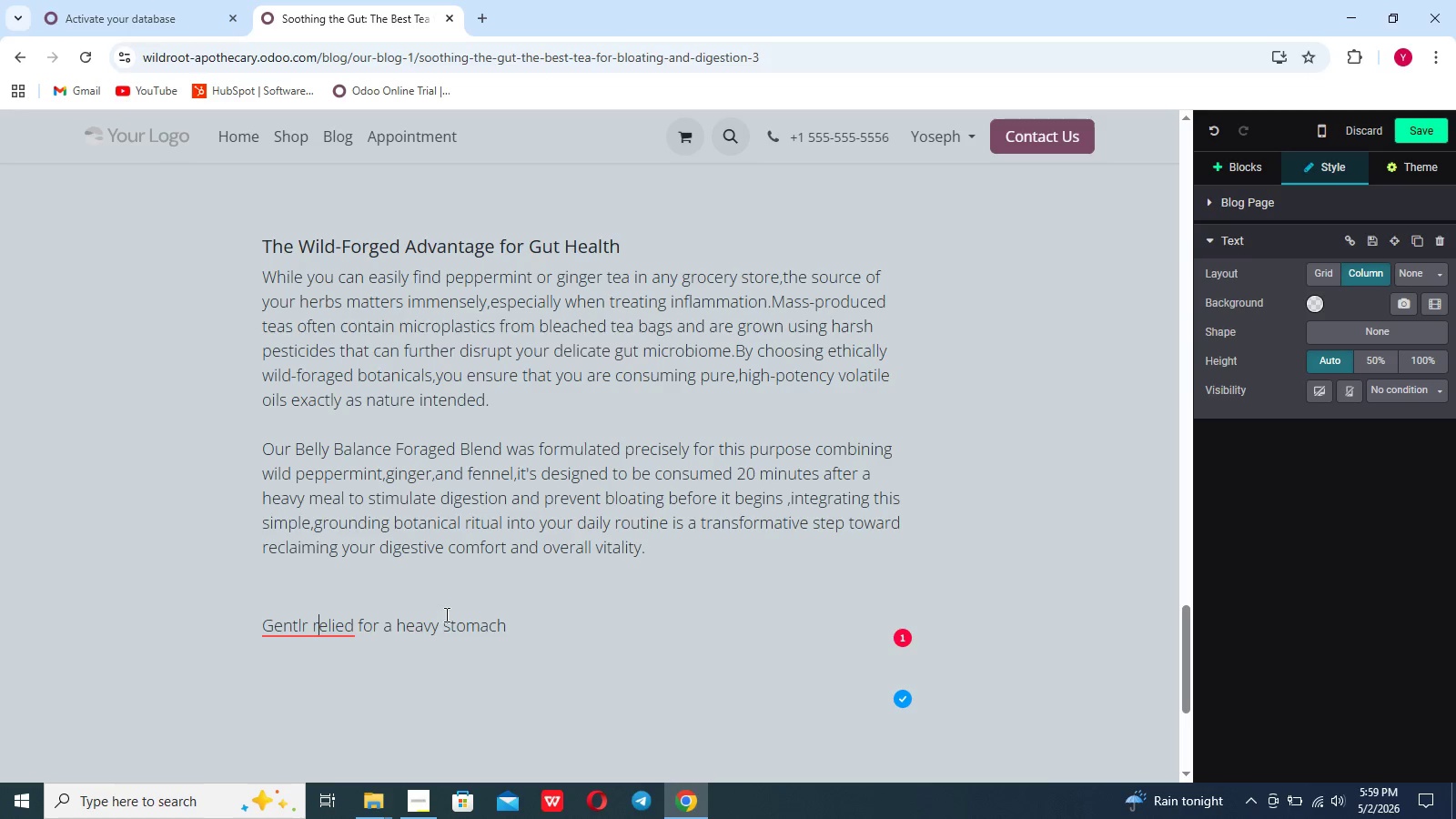 
key(ArrowLeft)
 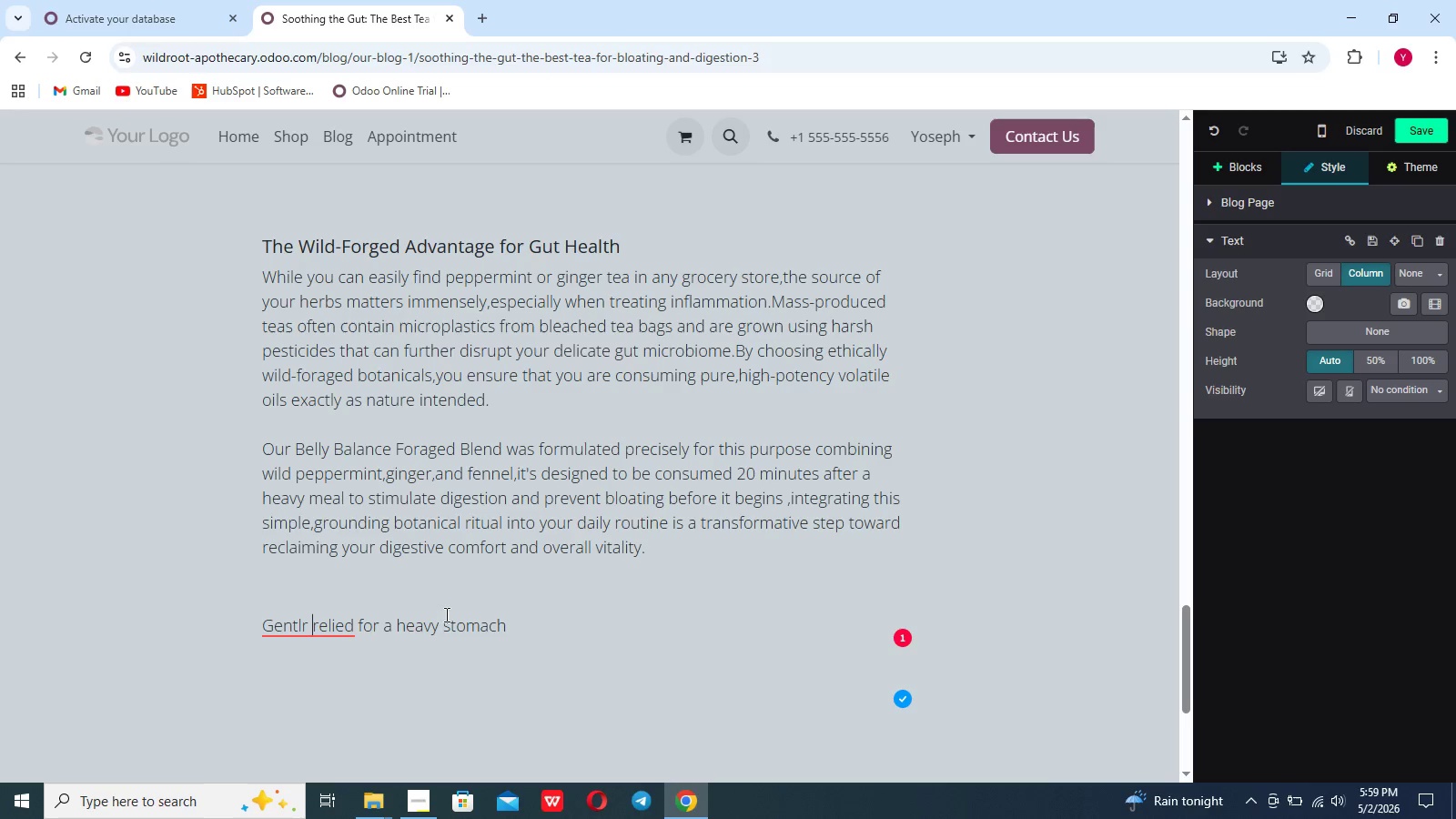 
key(ArrowLeft)
 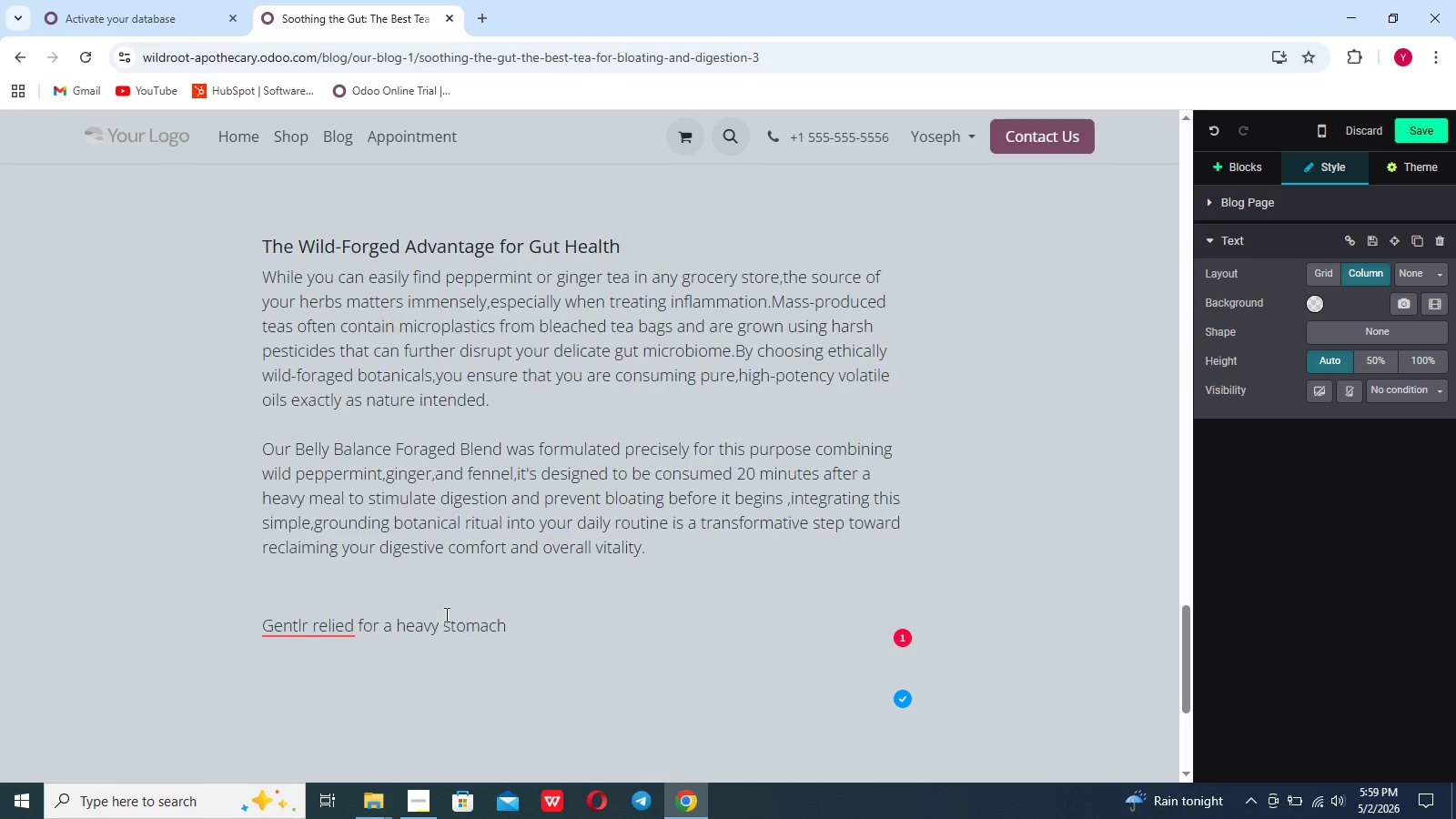 
key(Backspace)
 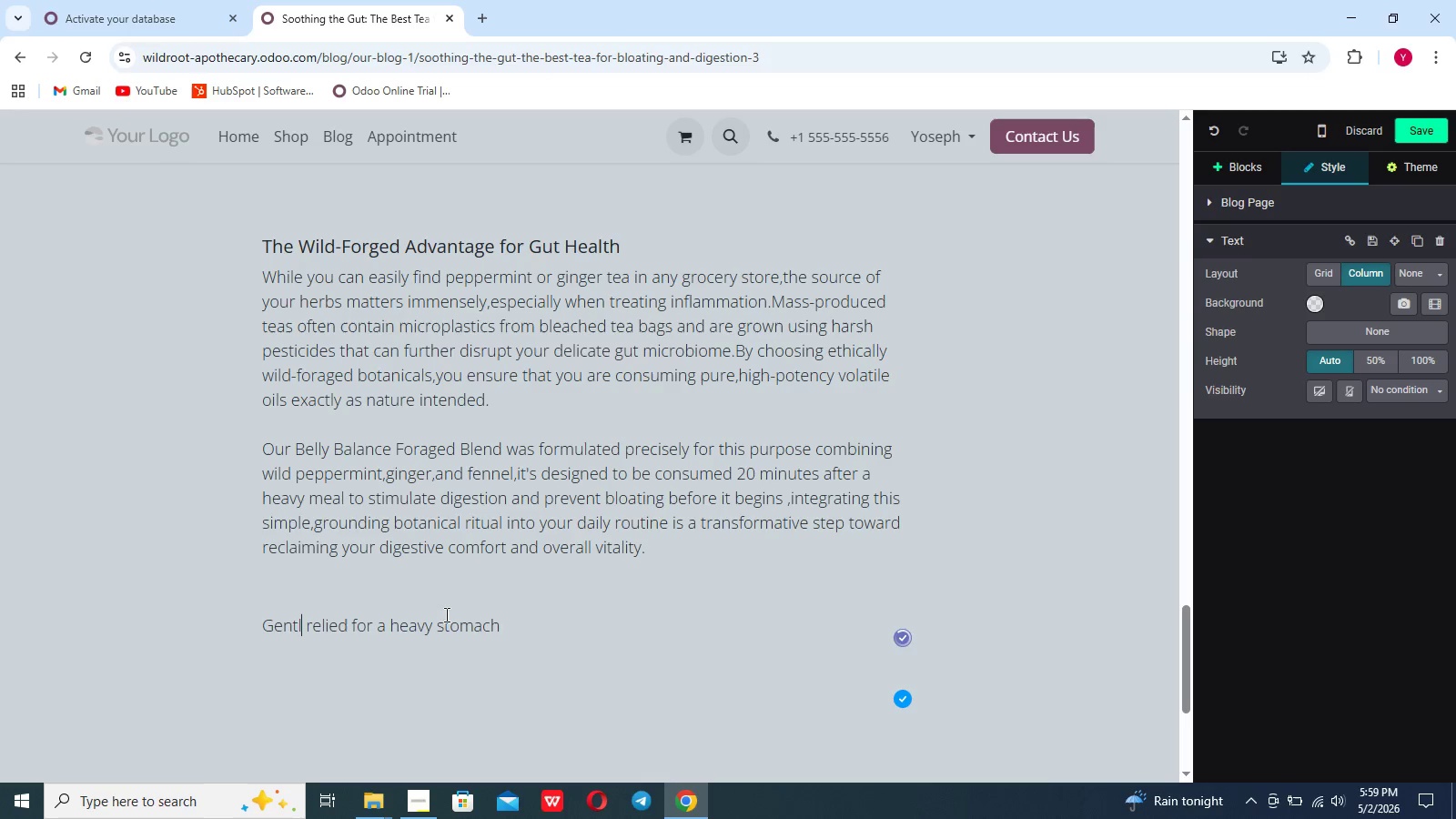 
key(E)
 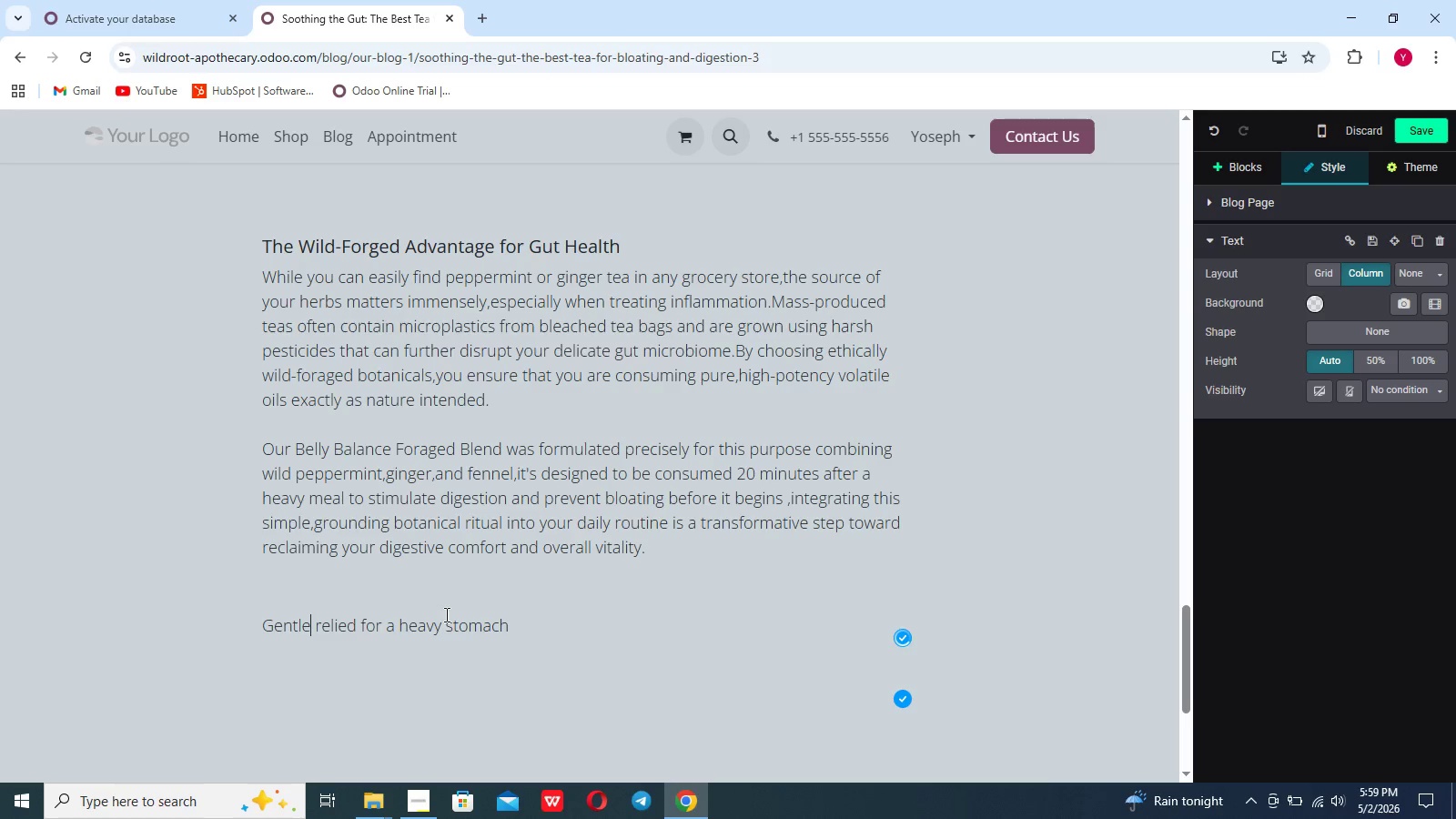 
hold_key(key=ArrowRight, duration=0.73)
 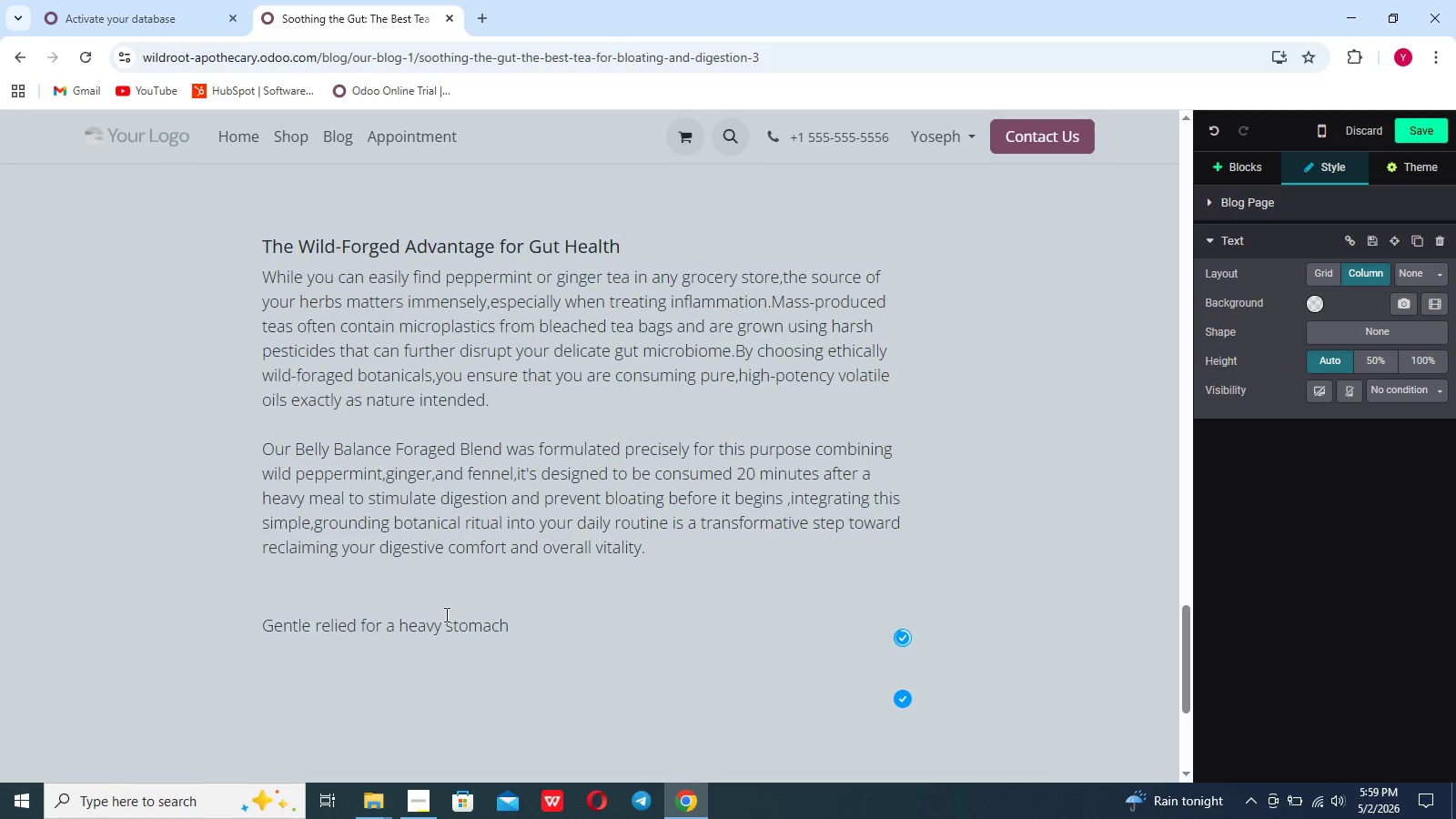 
key(ArrowLeft)
 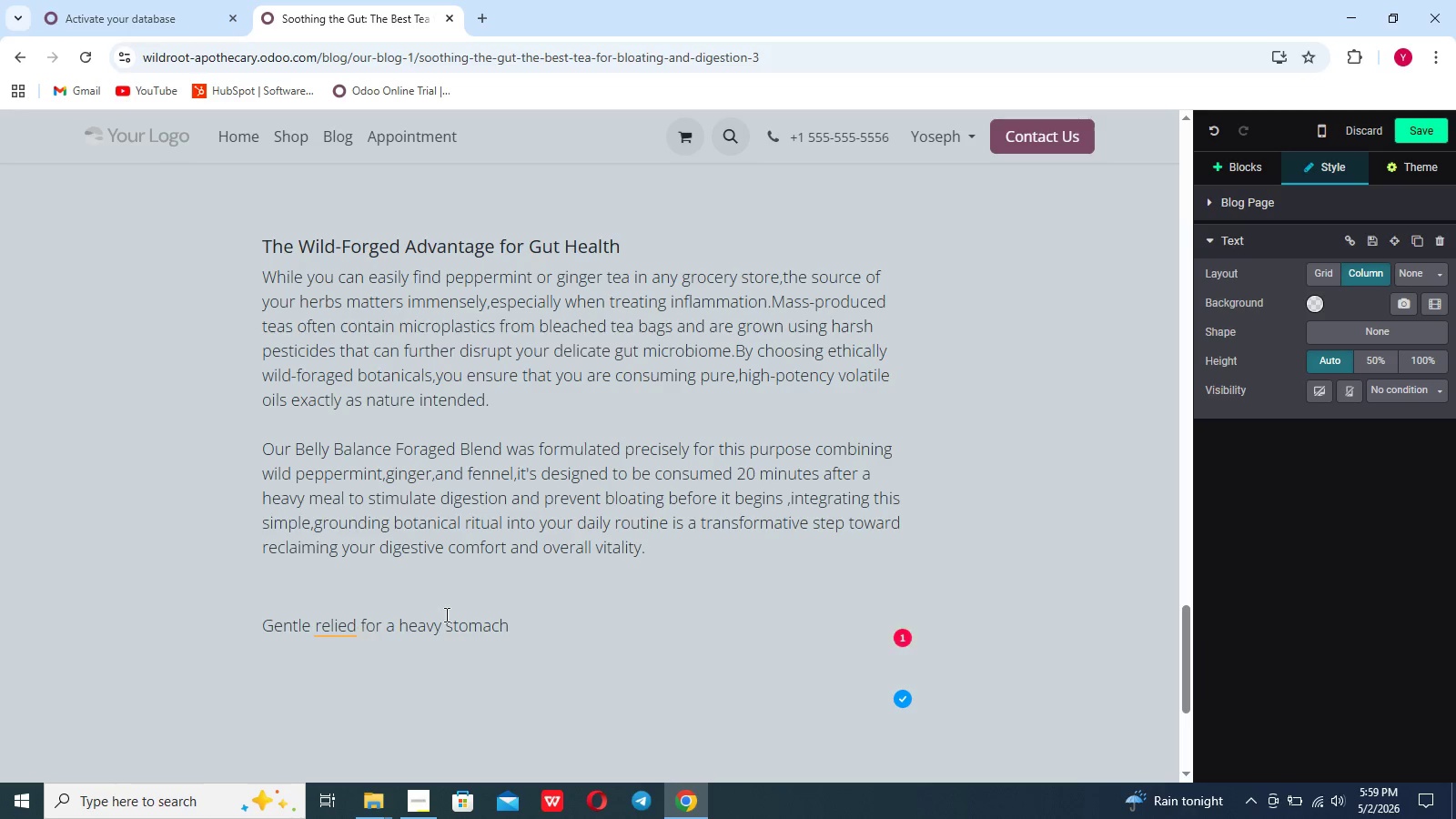 
key(Backspace)
 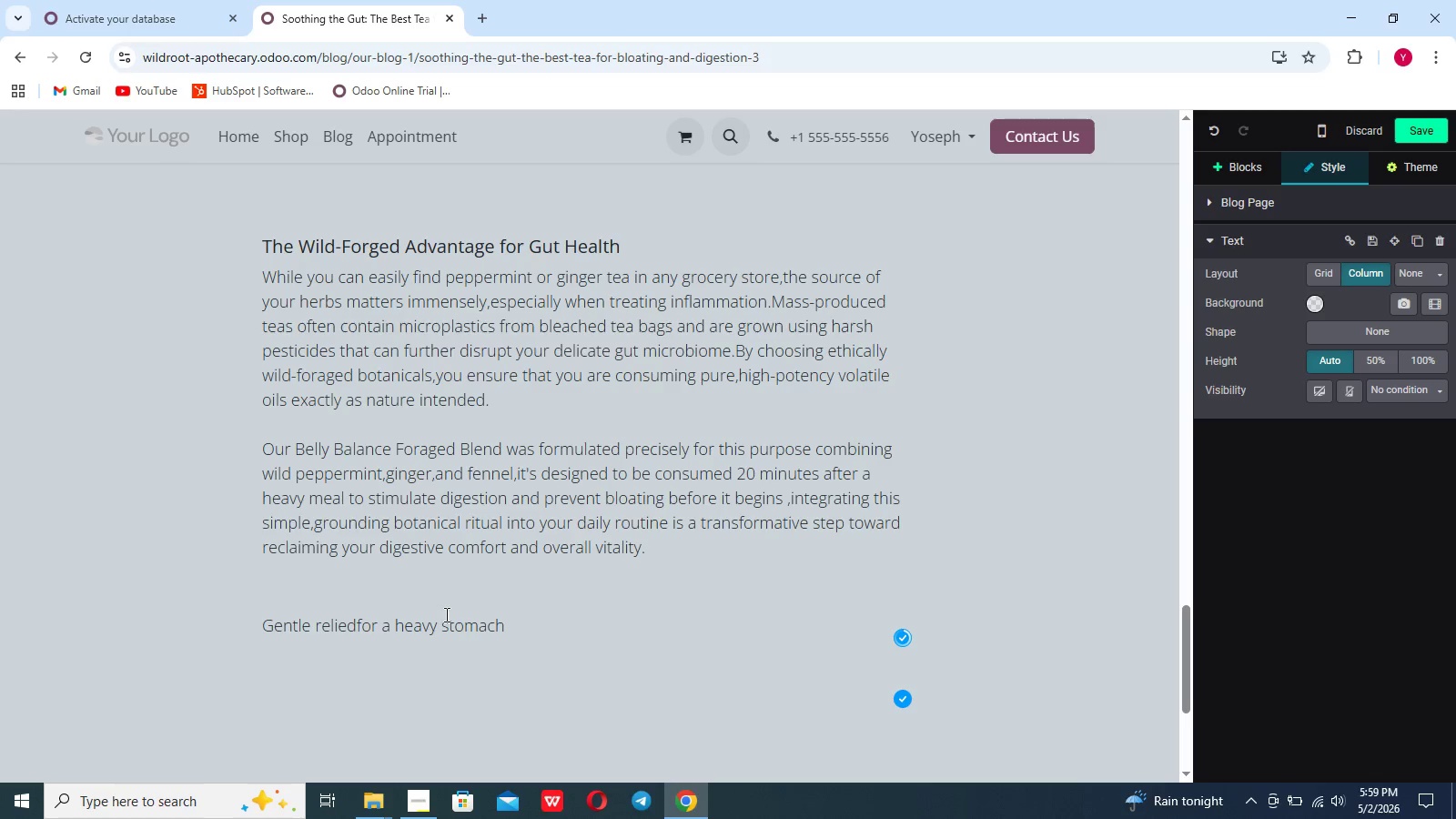 
key(Backspace)
 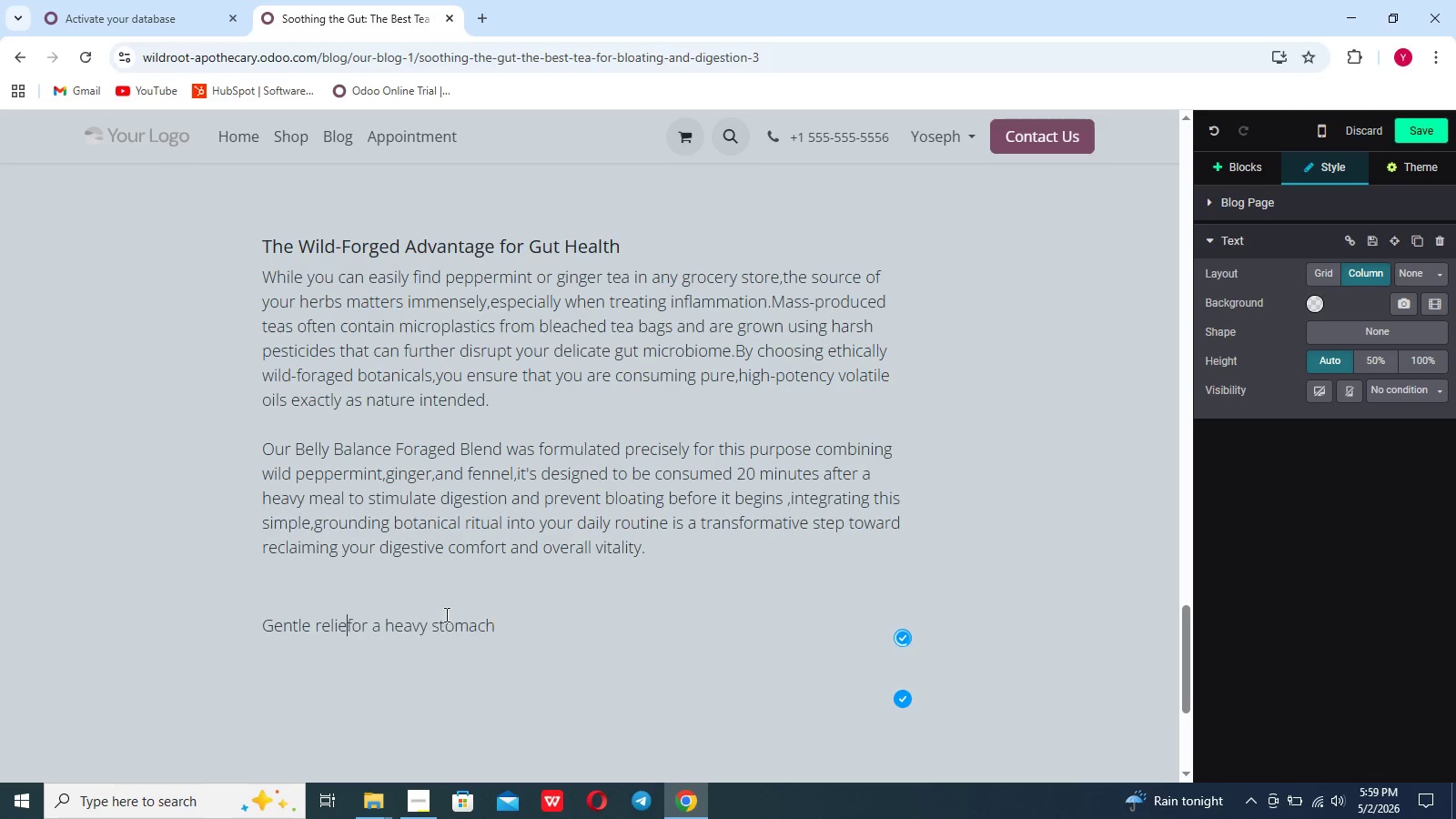 
key(F)
 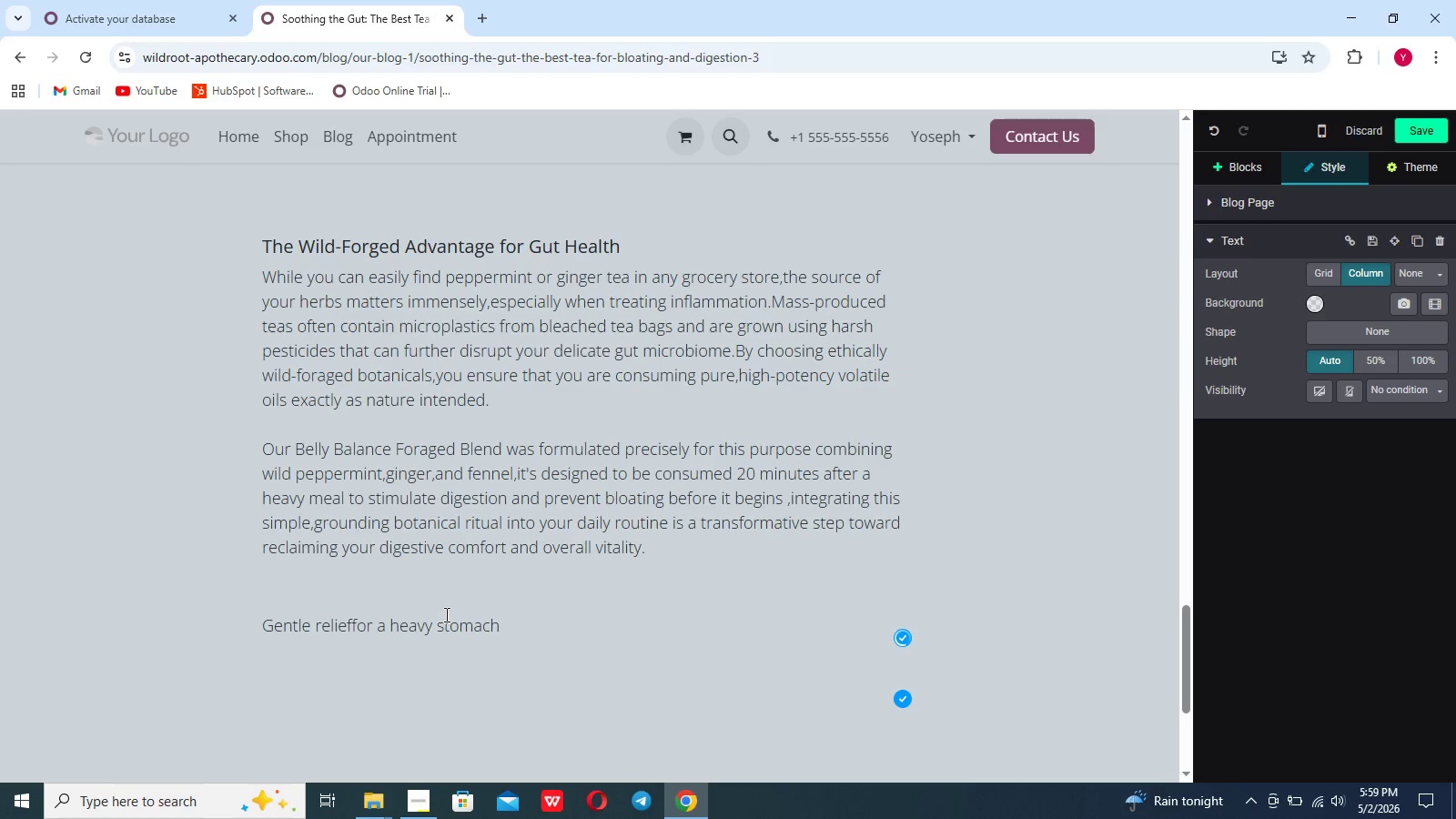 
key(Backspace)
 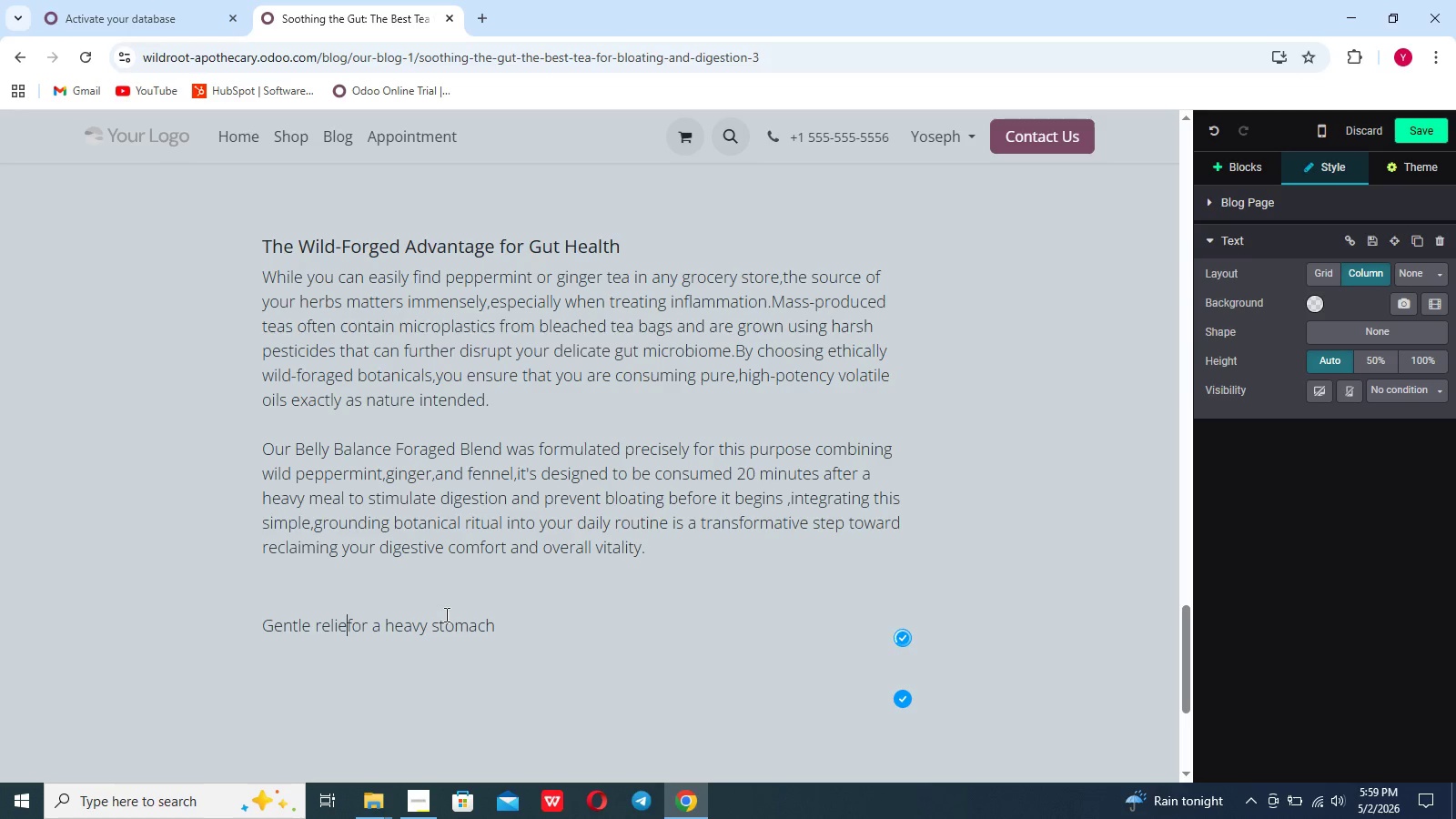 
key(Space)
 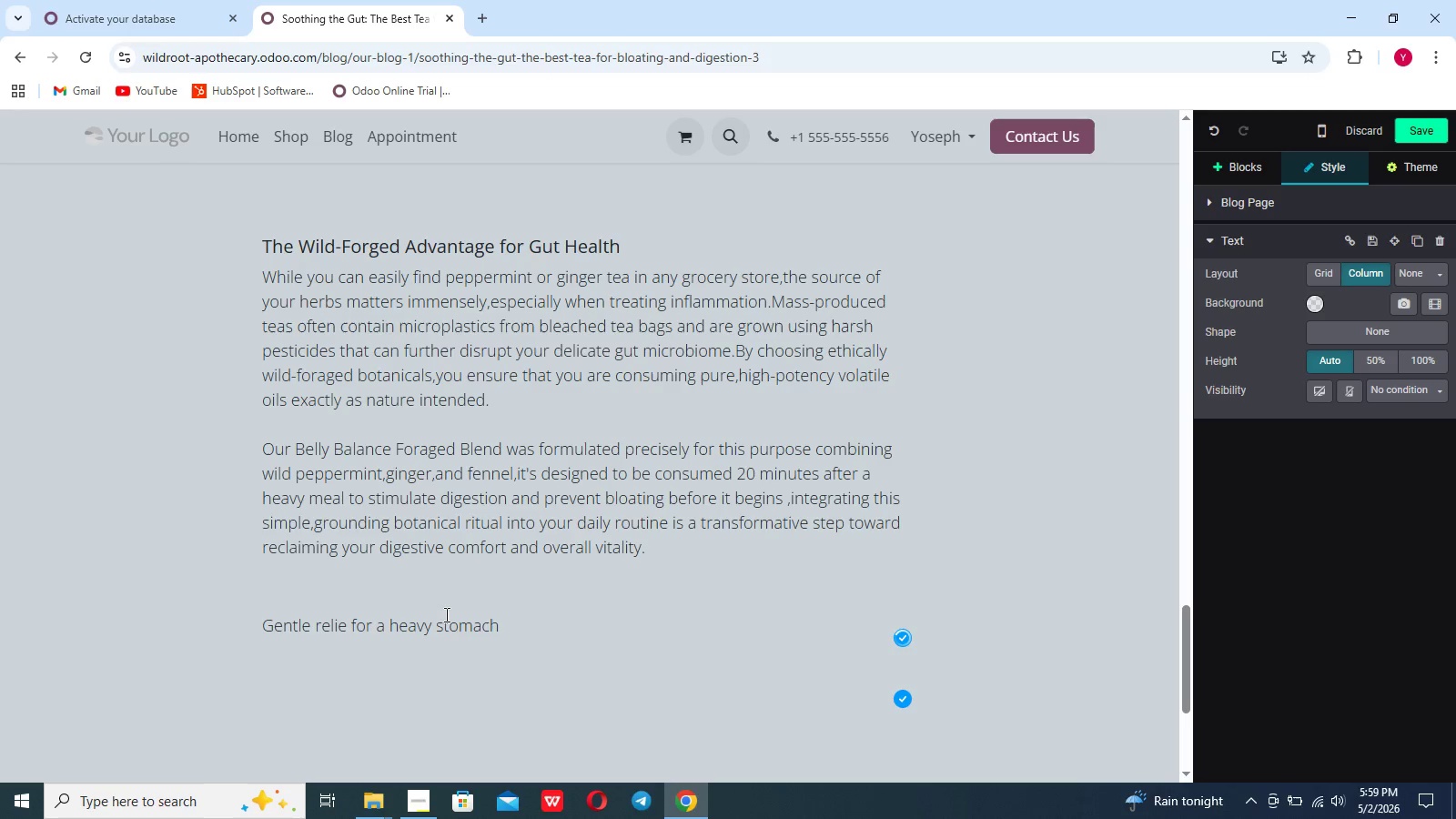 
key(ArrowLeft)
 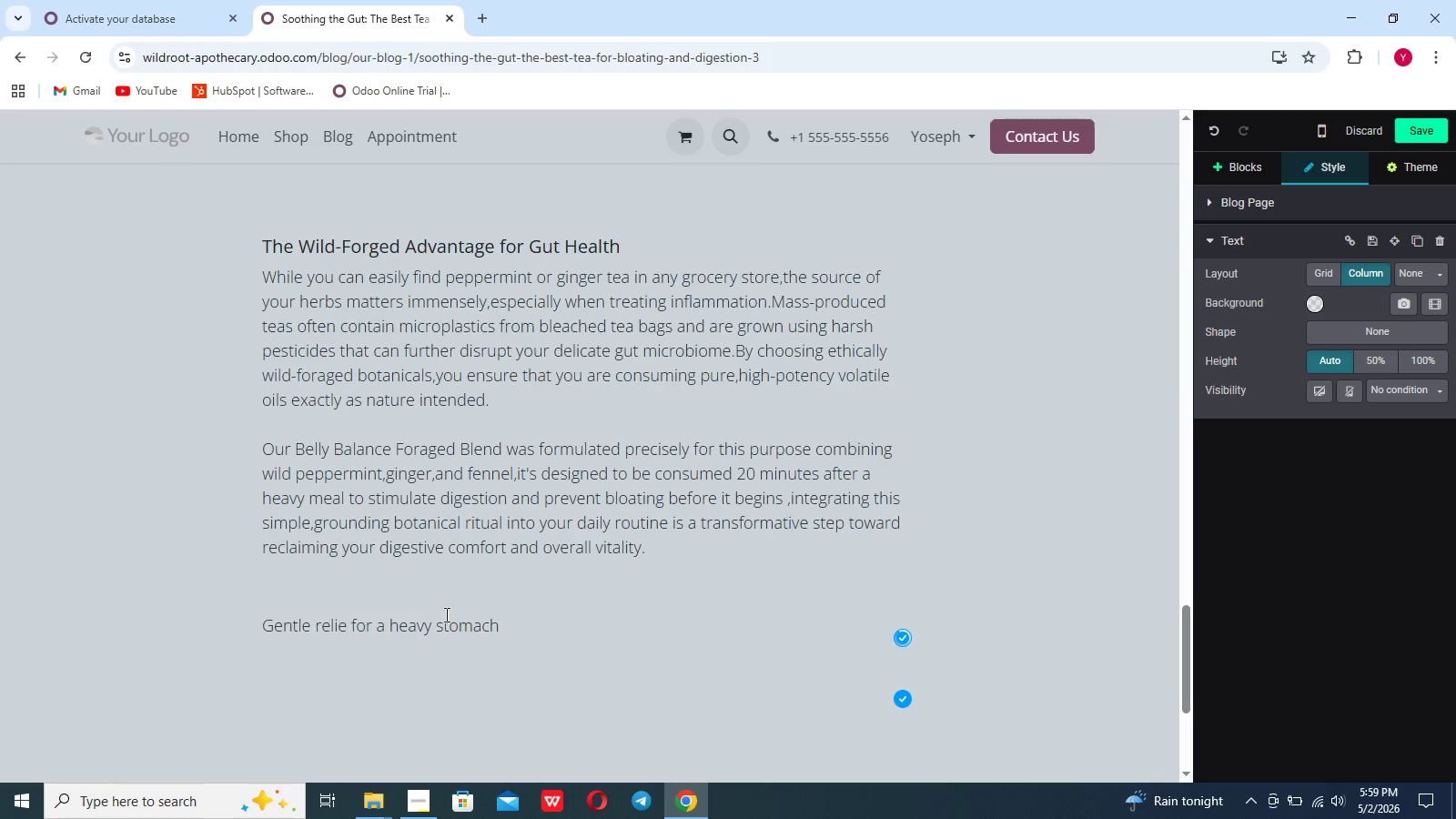 
key(F)
 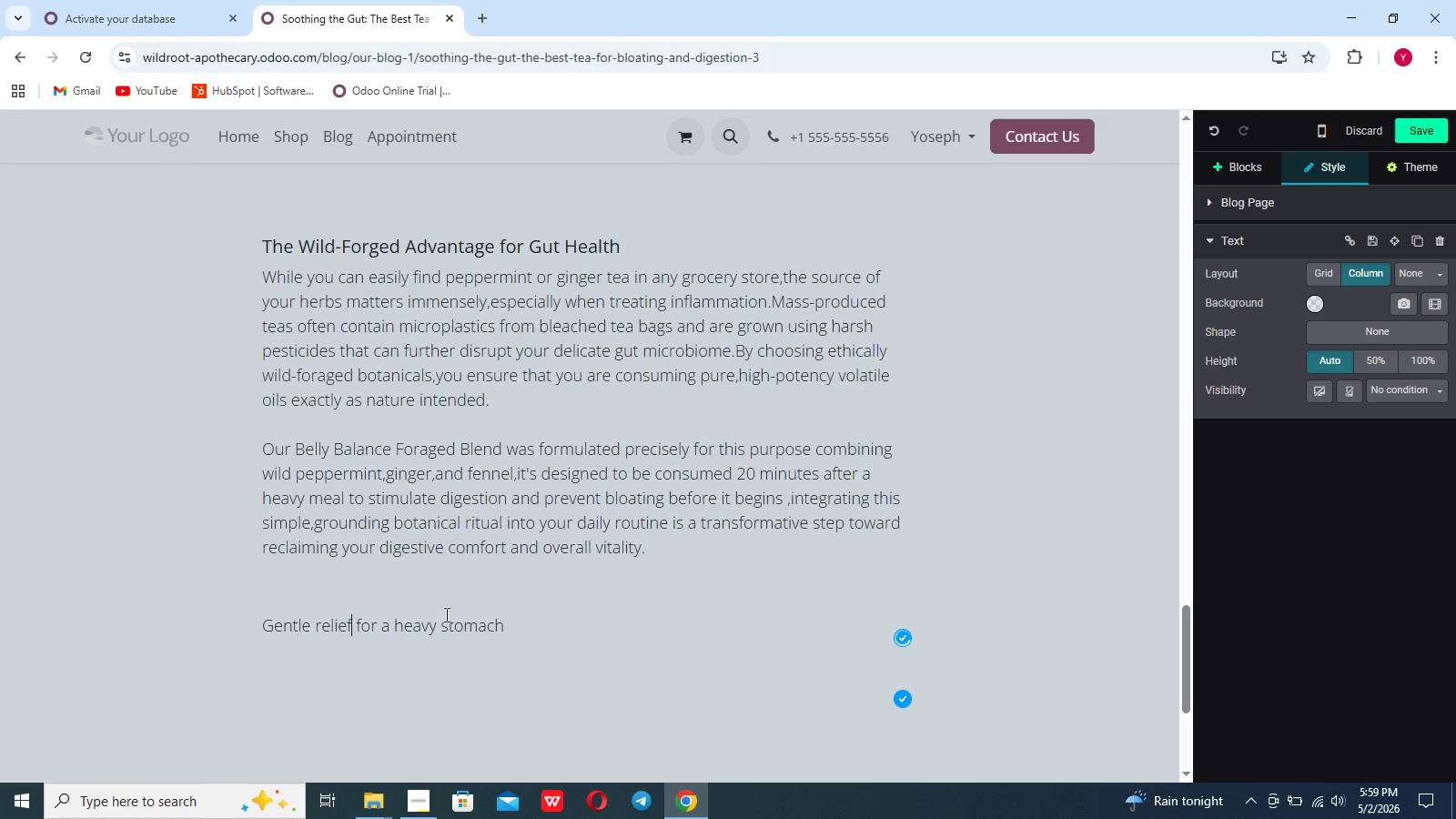 
hold_key(key=ArrowRight, duration=1.11)
 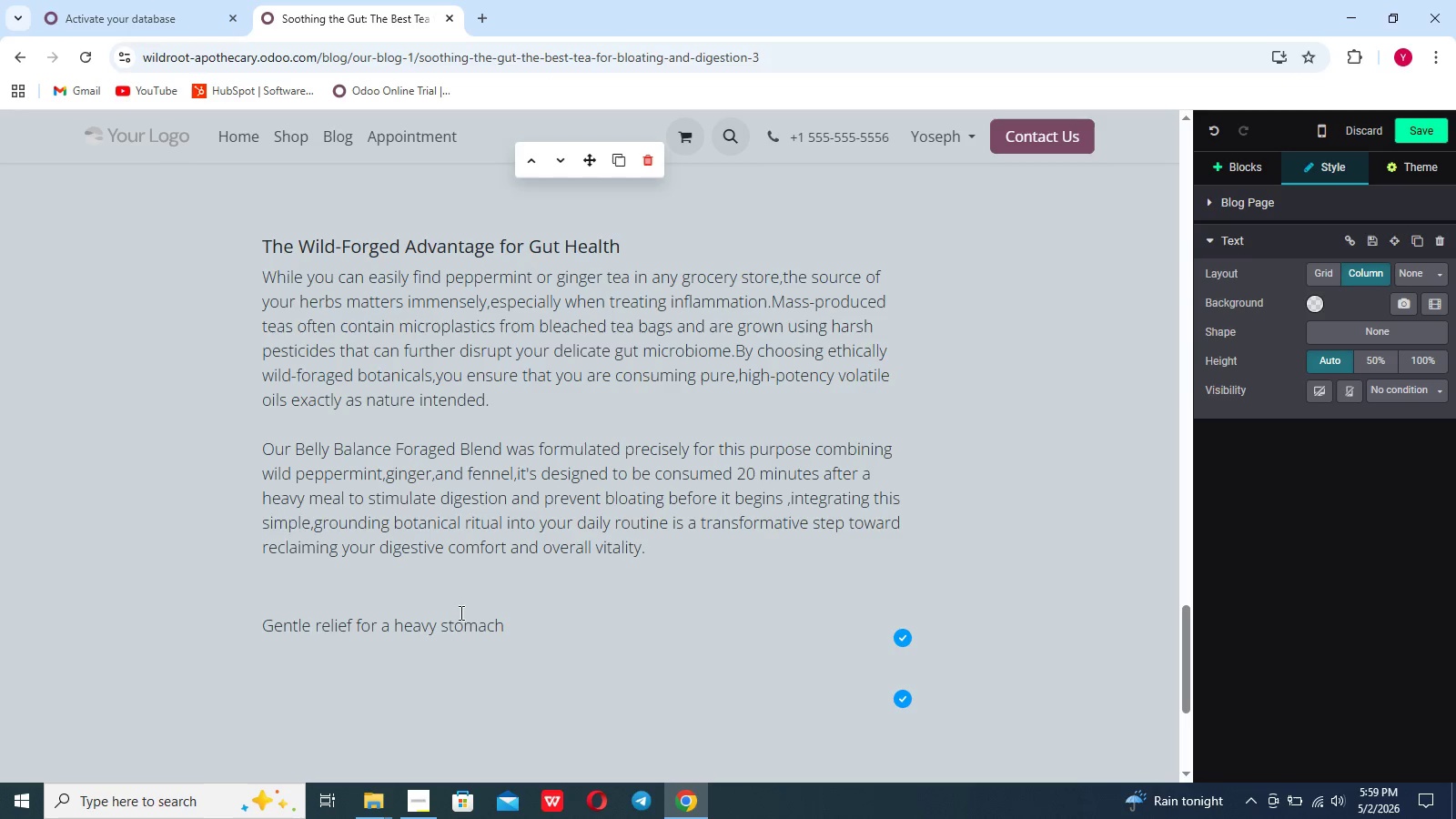 
left_click_drag(start_coordinate=[503, 619], to_coordinate=[244, 644])
 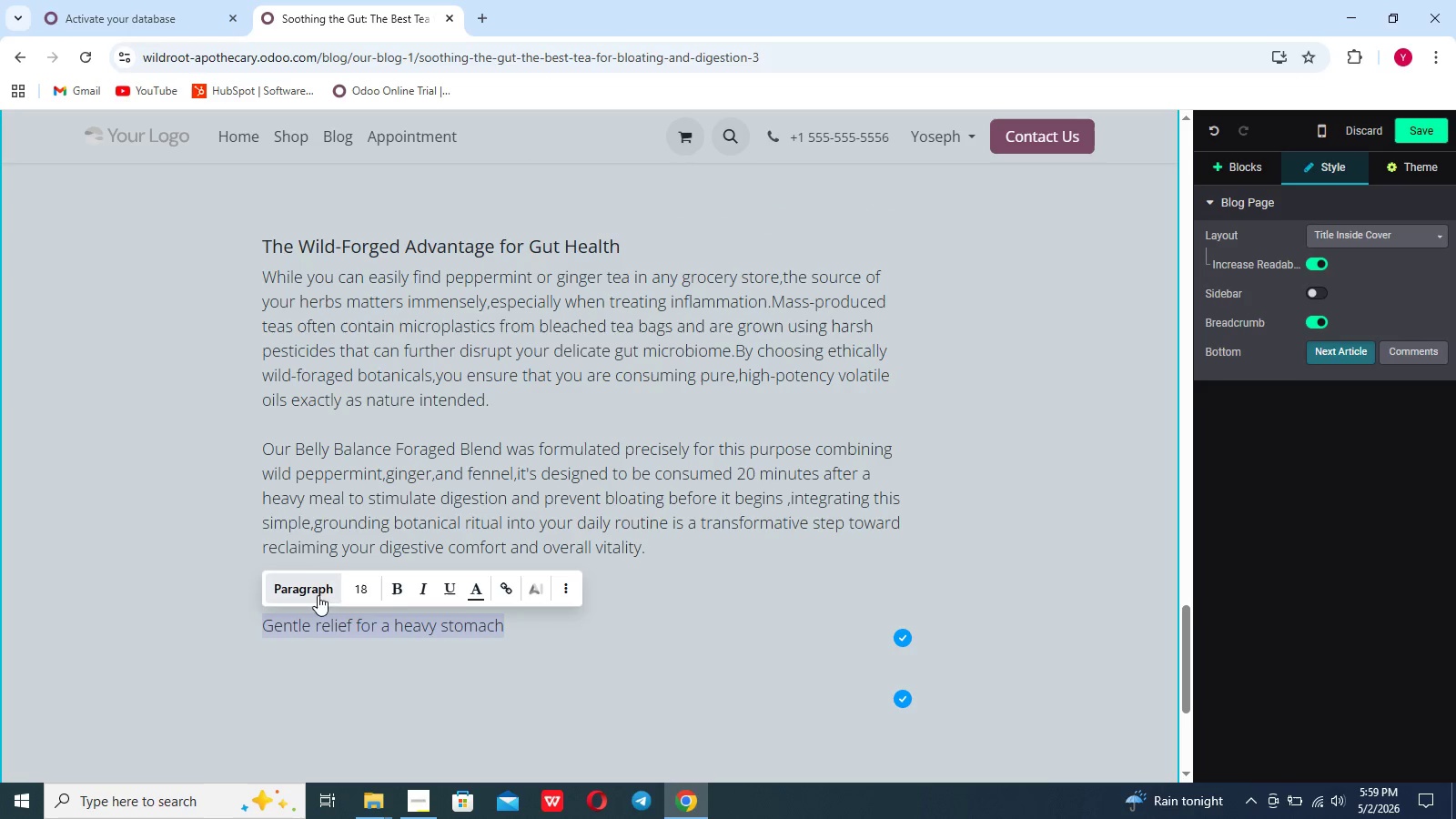 
left_click([321, 589])
 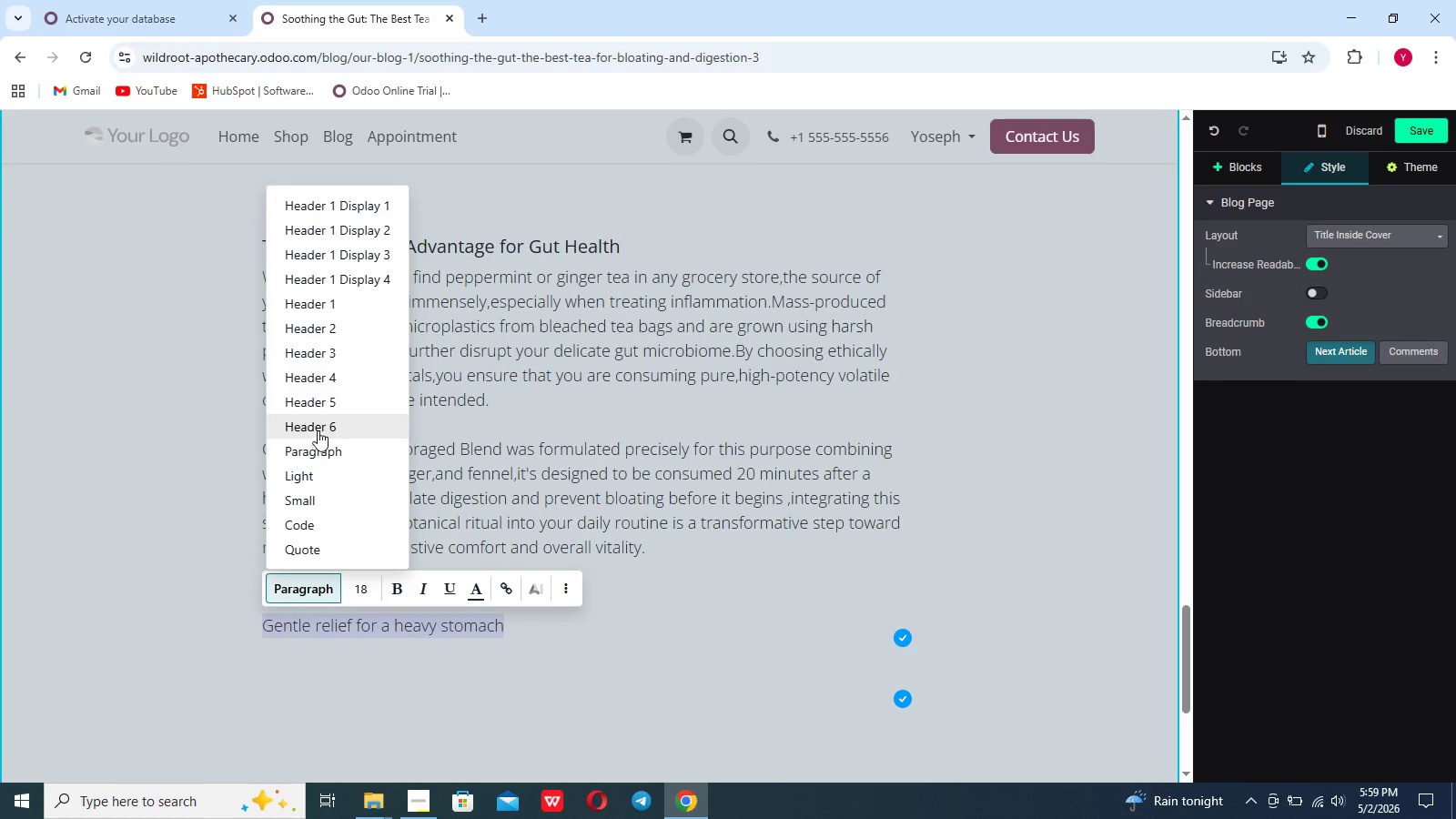 
left_click([318, 404])
 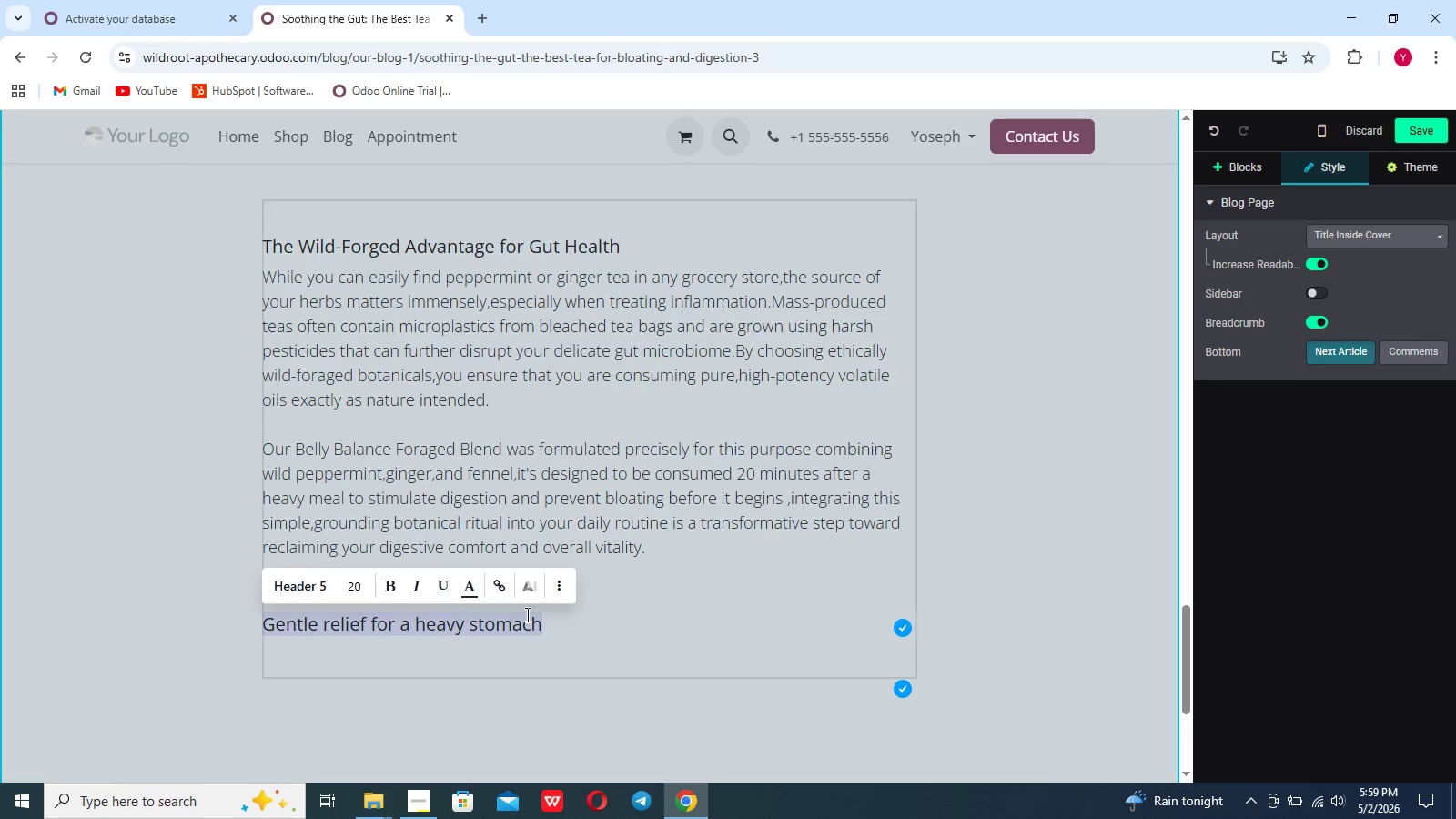 
left_click([560, 622])
 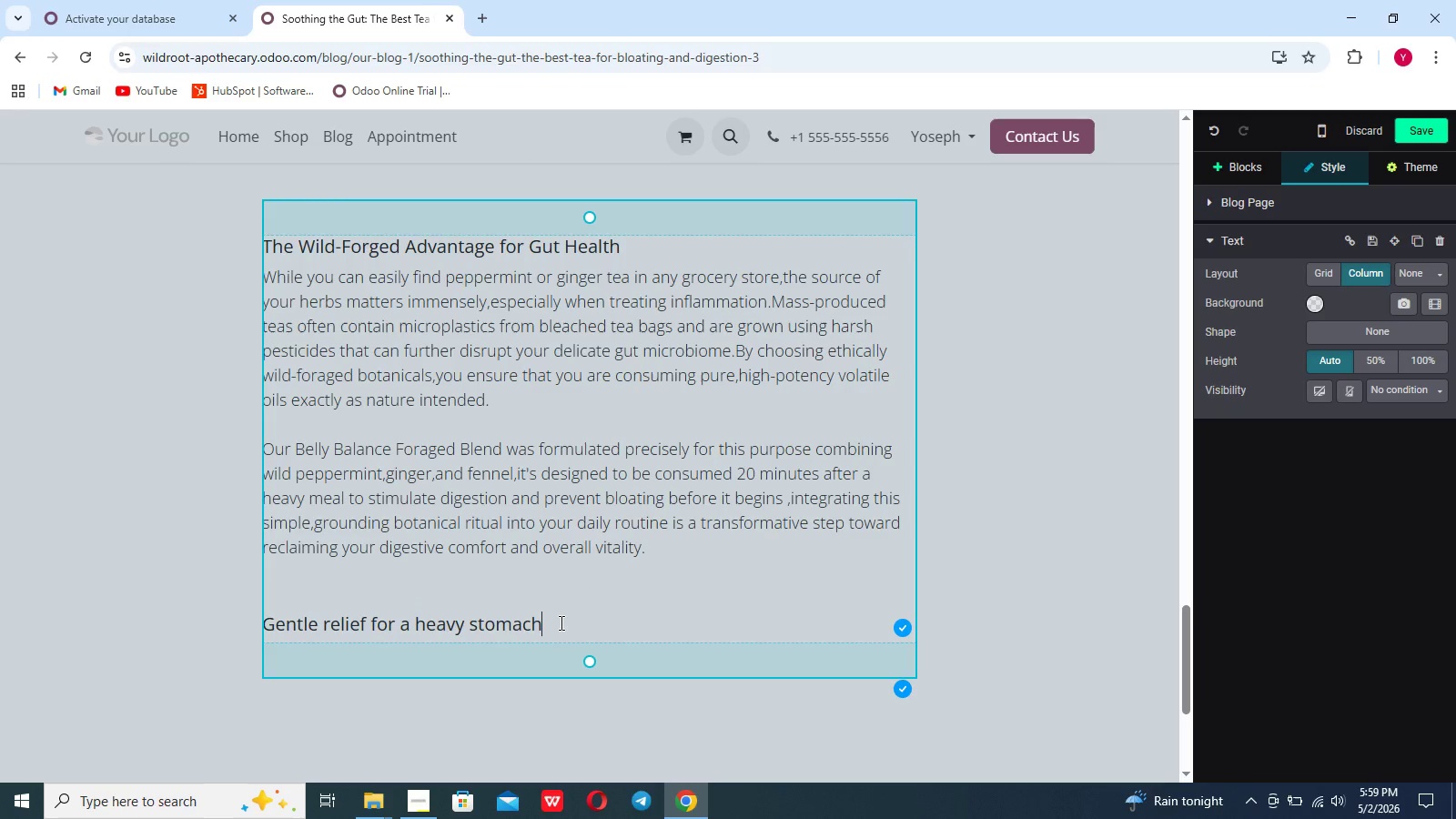 
key(Enter)
 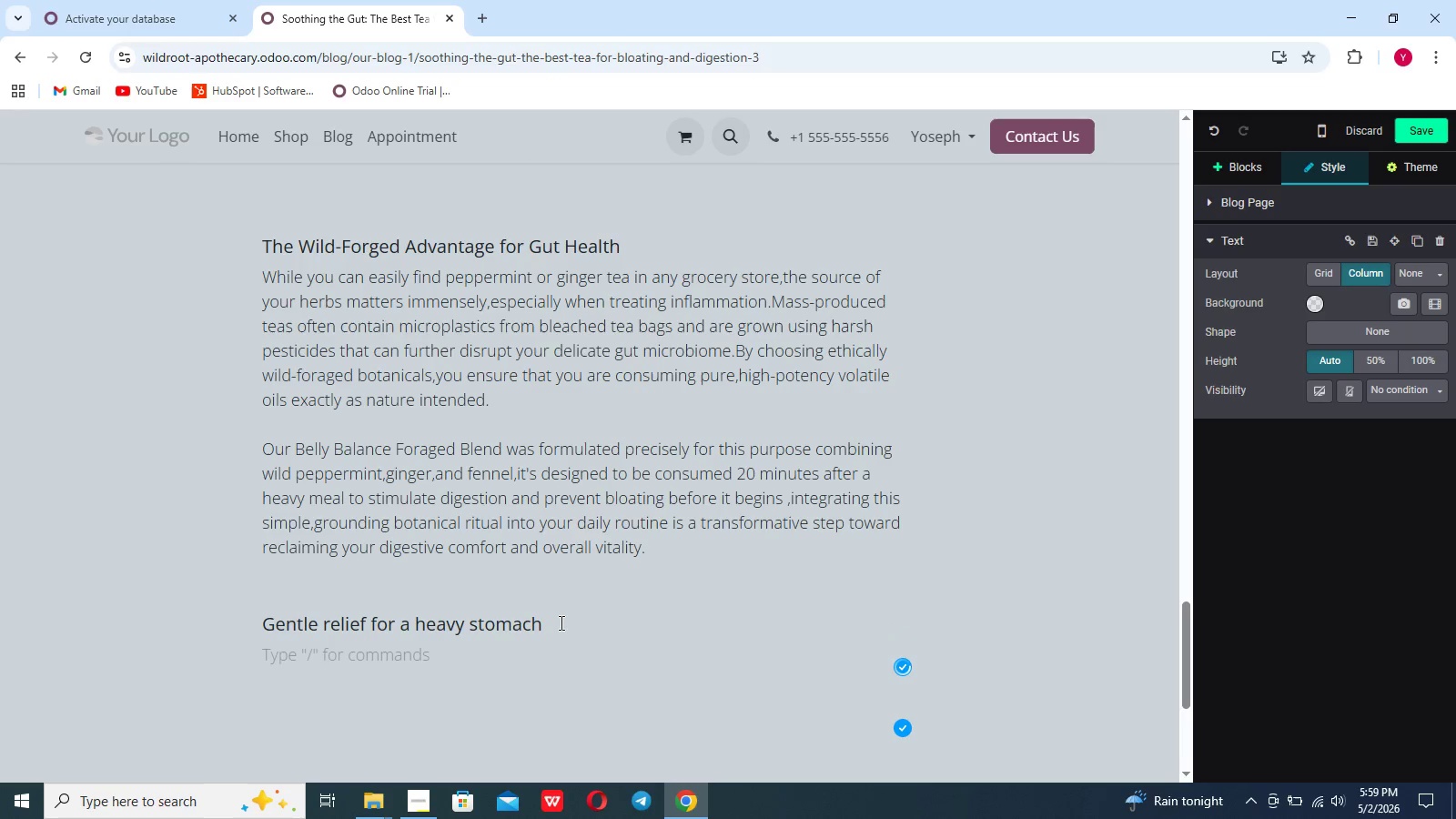 
key(Enter)
 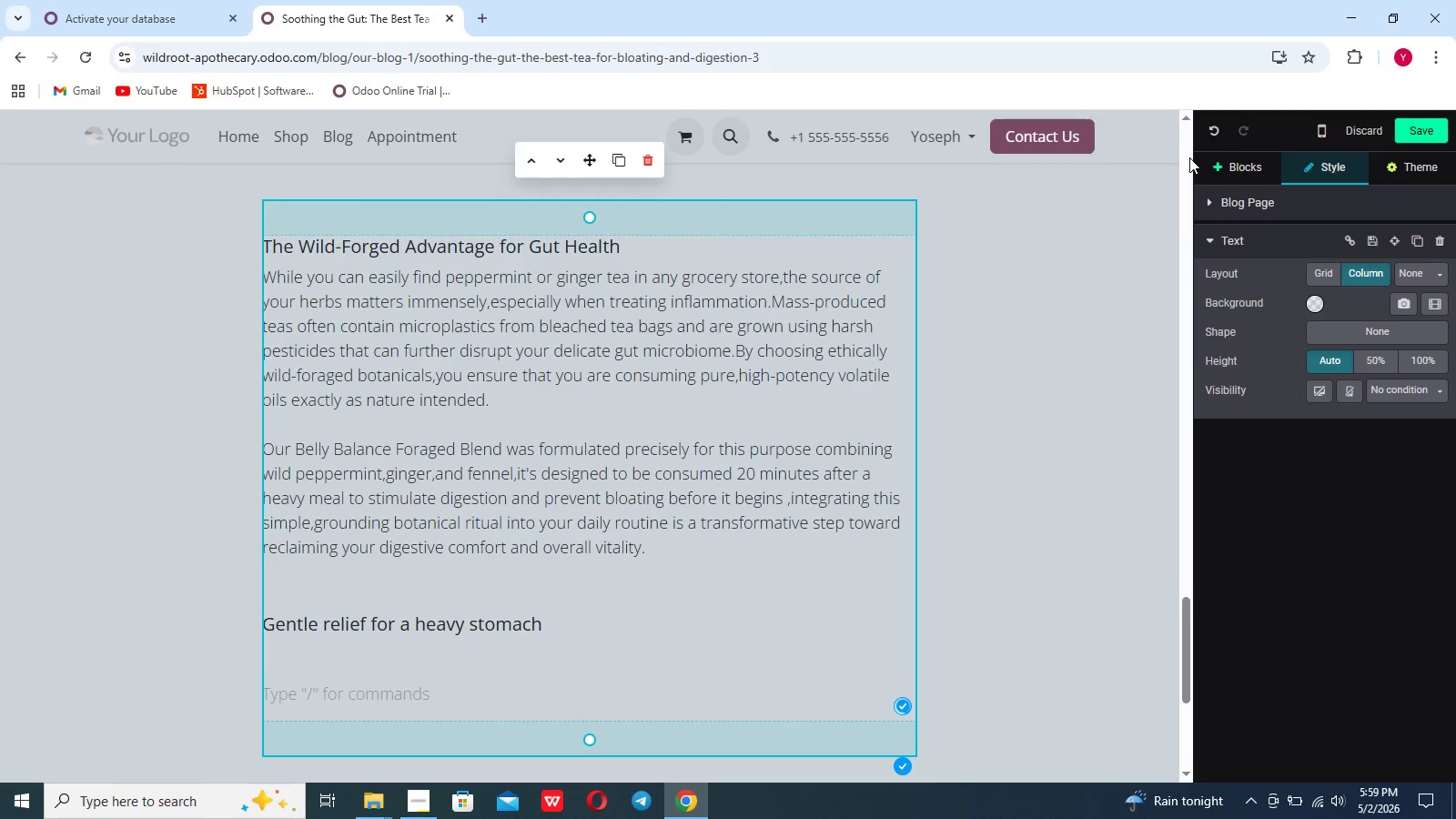 
left_click([1260, 162])
 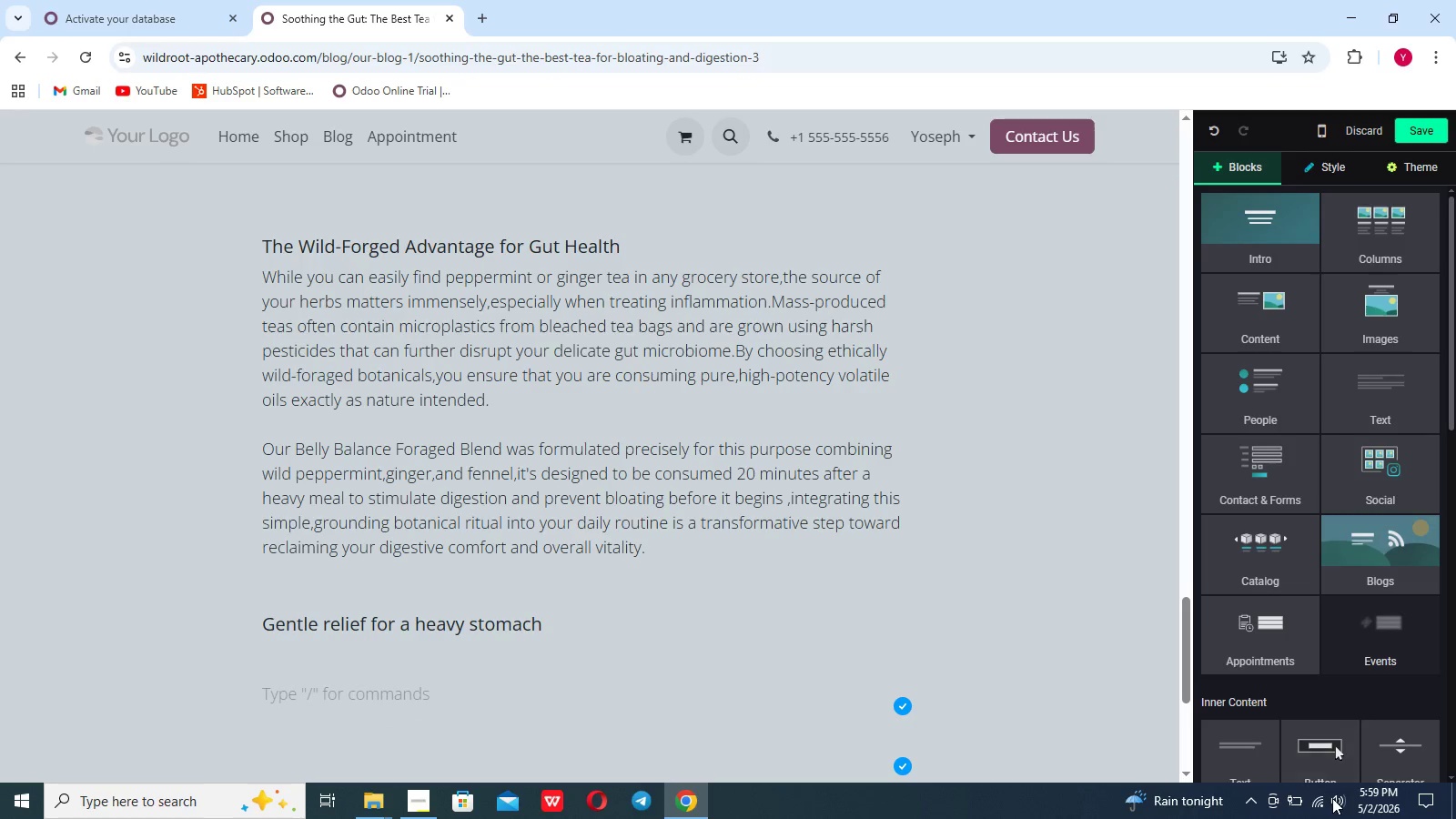 
left_click_drag(start_coordinate=[1324, 755], to_coordinate=[474, 693])
 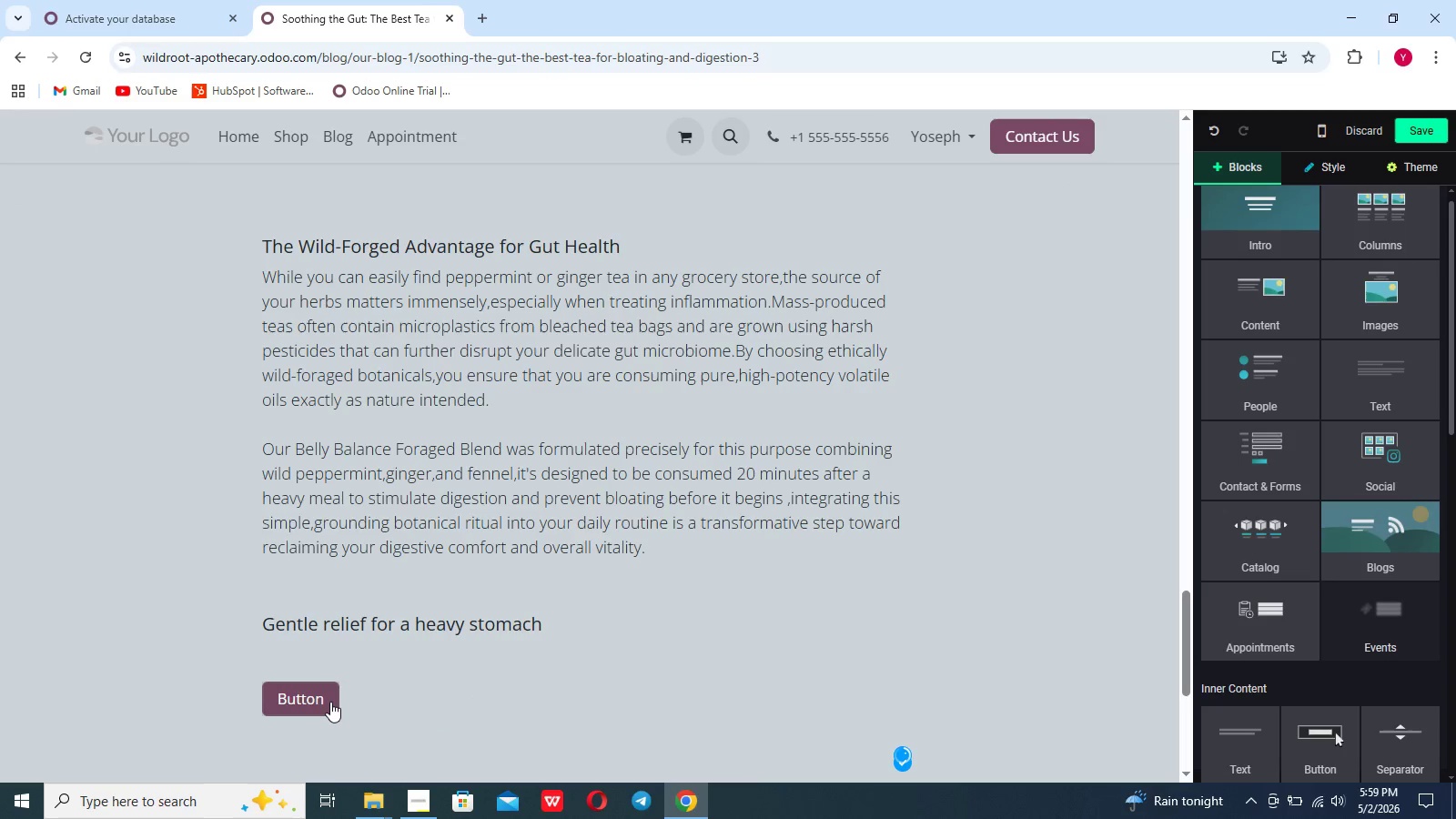 
left_click([329, 702])
 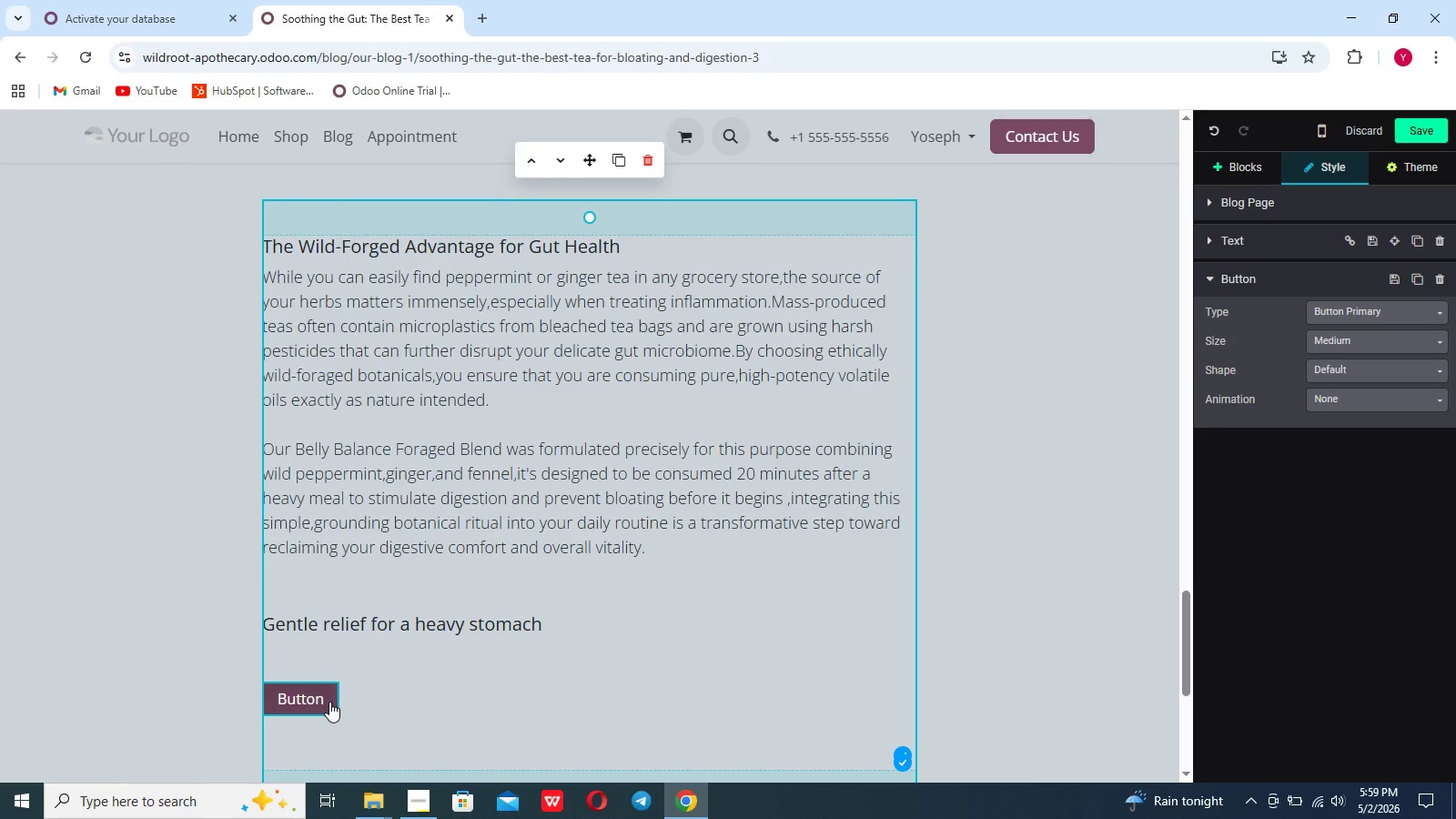 
left_click([329, 702])
 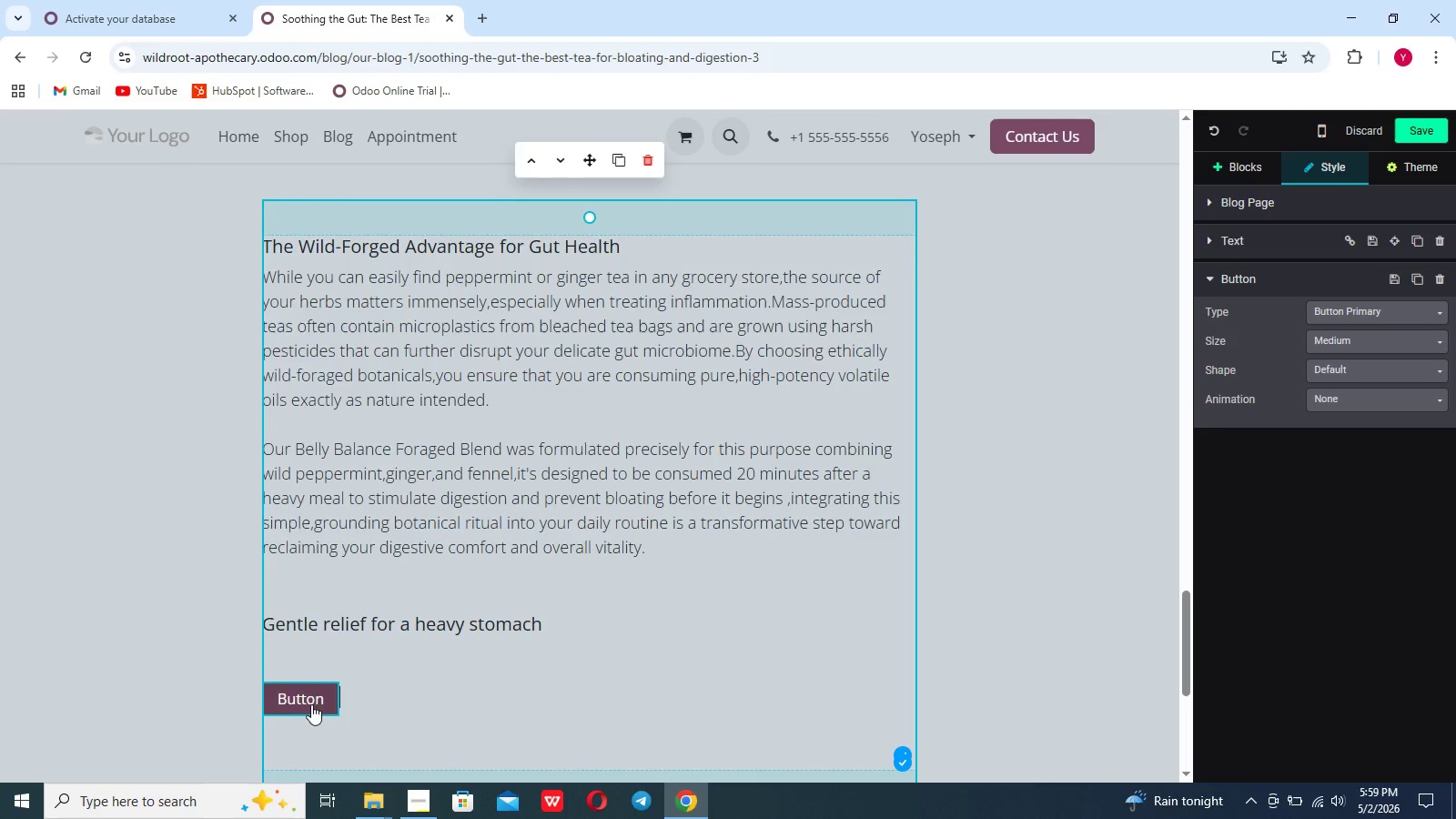 
left_click([301, 703])
 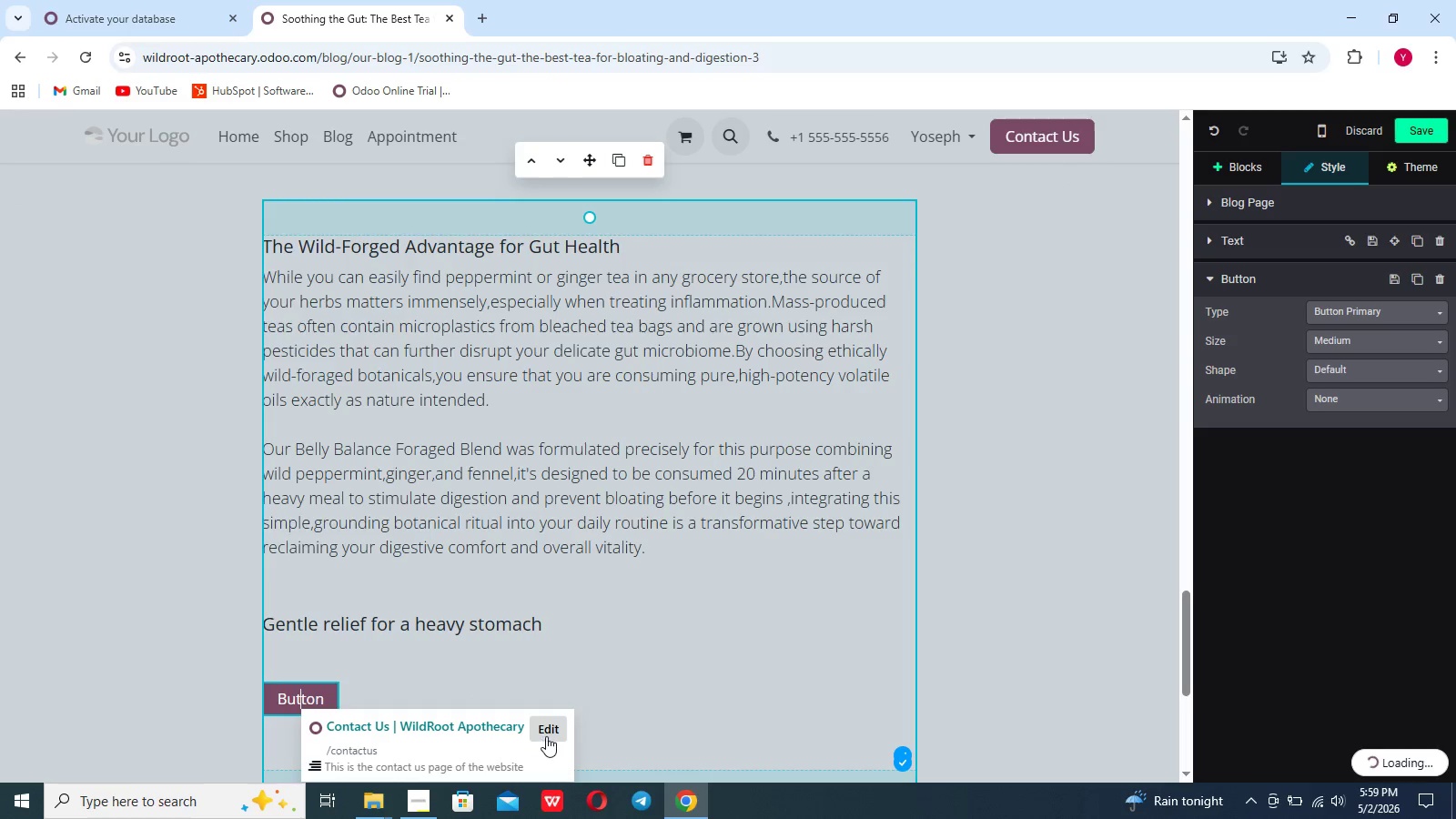 
left_click([547, 736])
 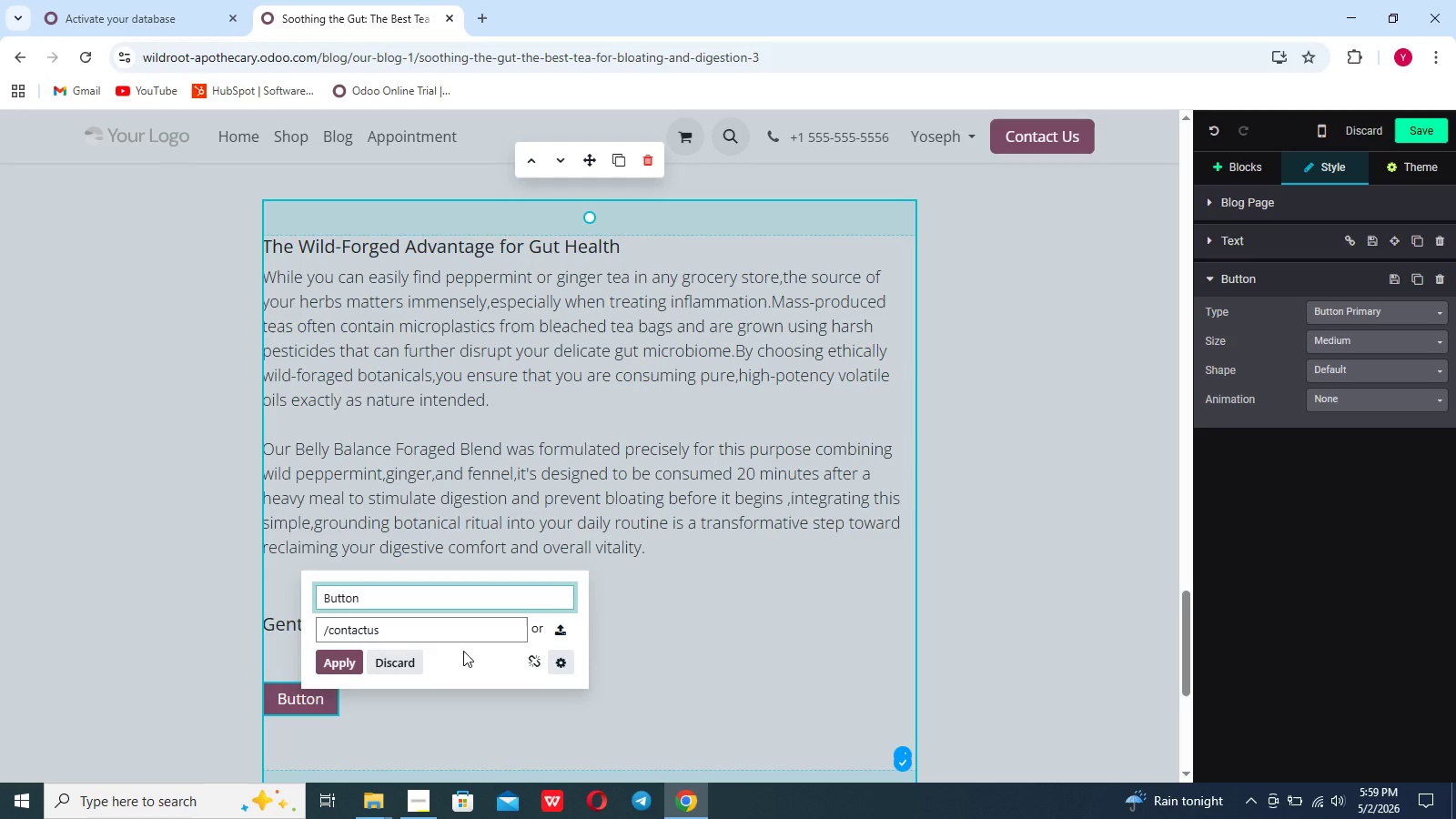 
hold_key(key=Backspace, duration=1.31)
 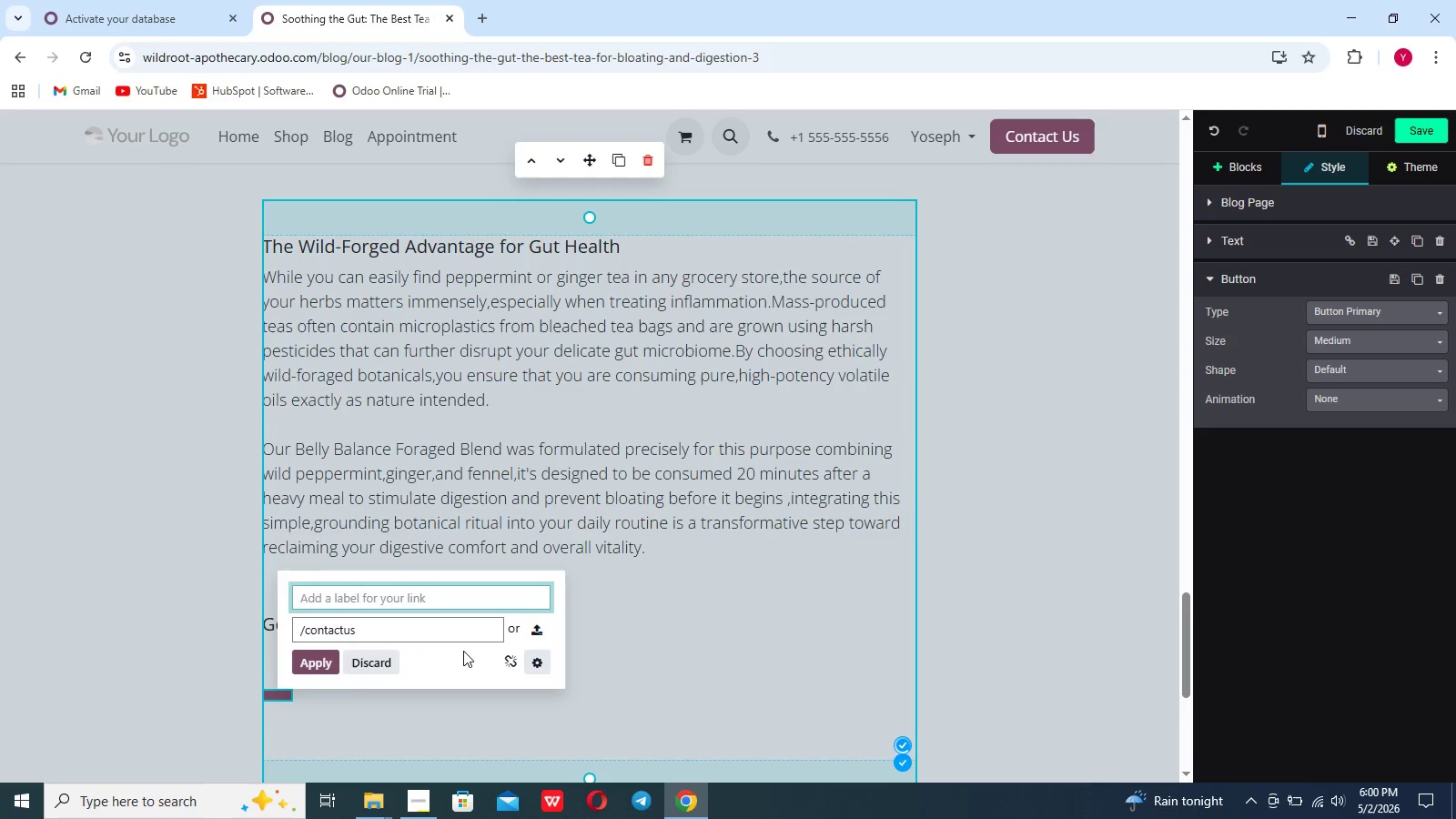 
type(Shop Belly Balance Tea)
 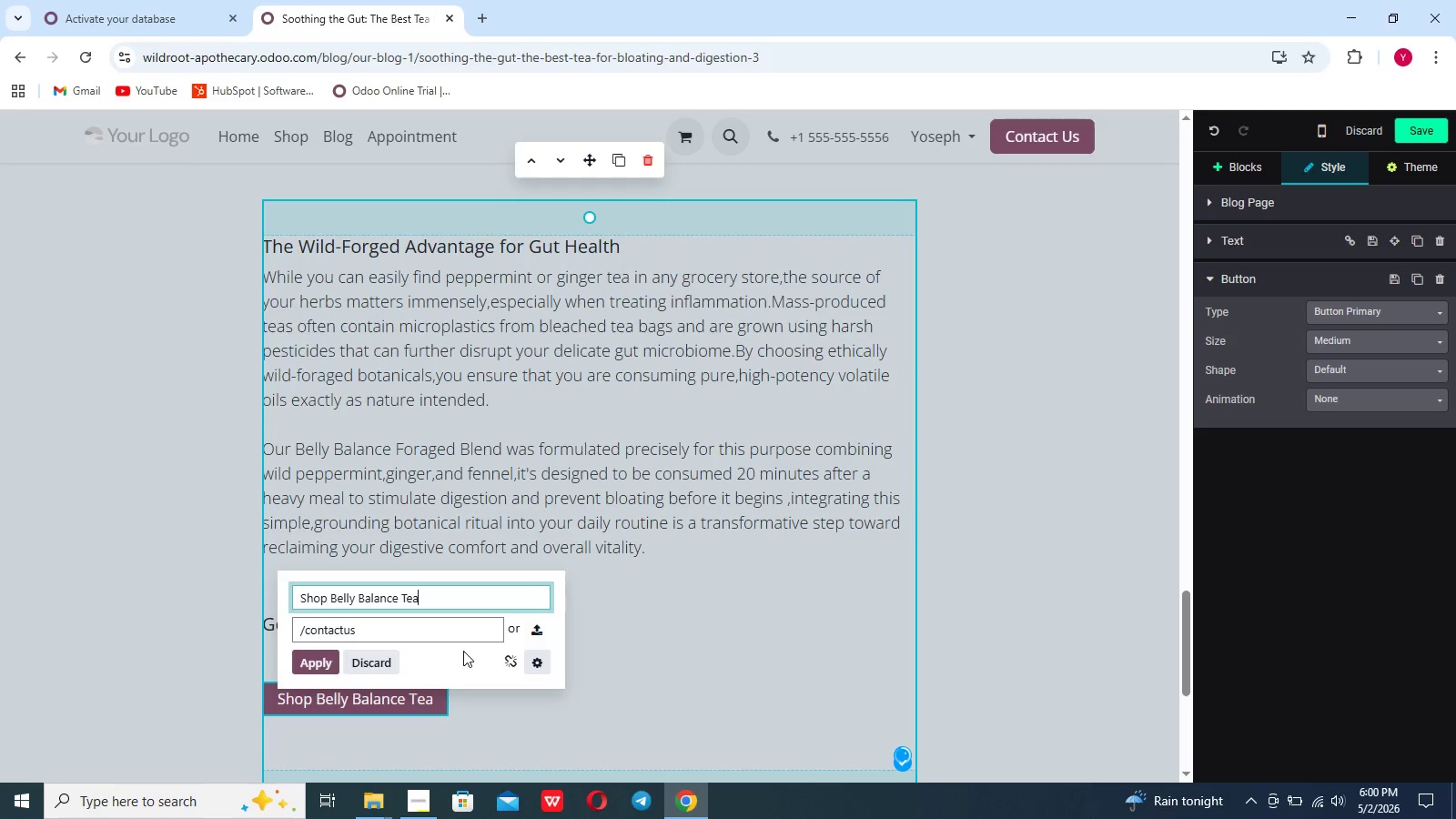 
double_click([412, 631])
 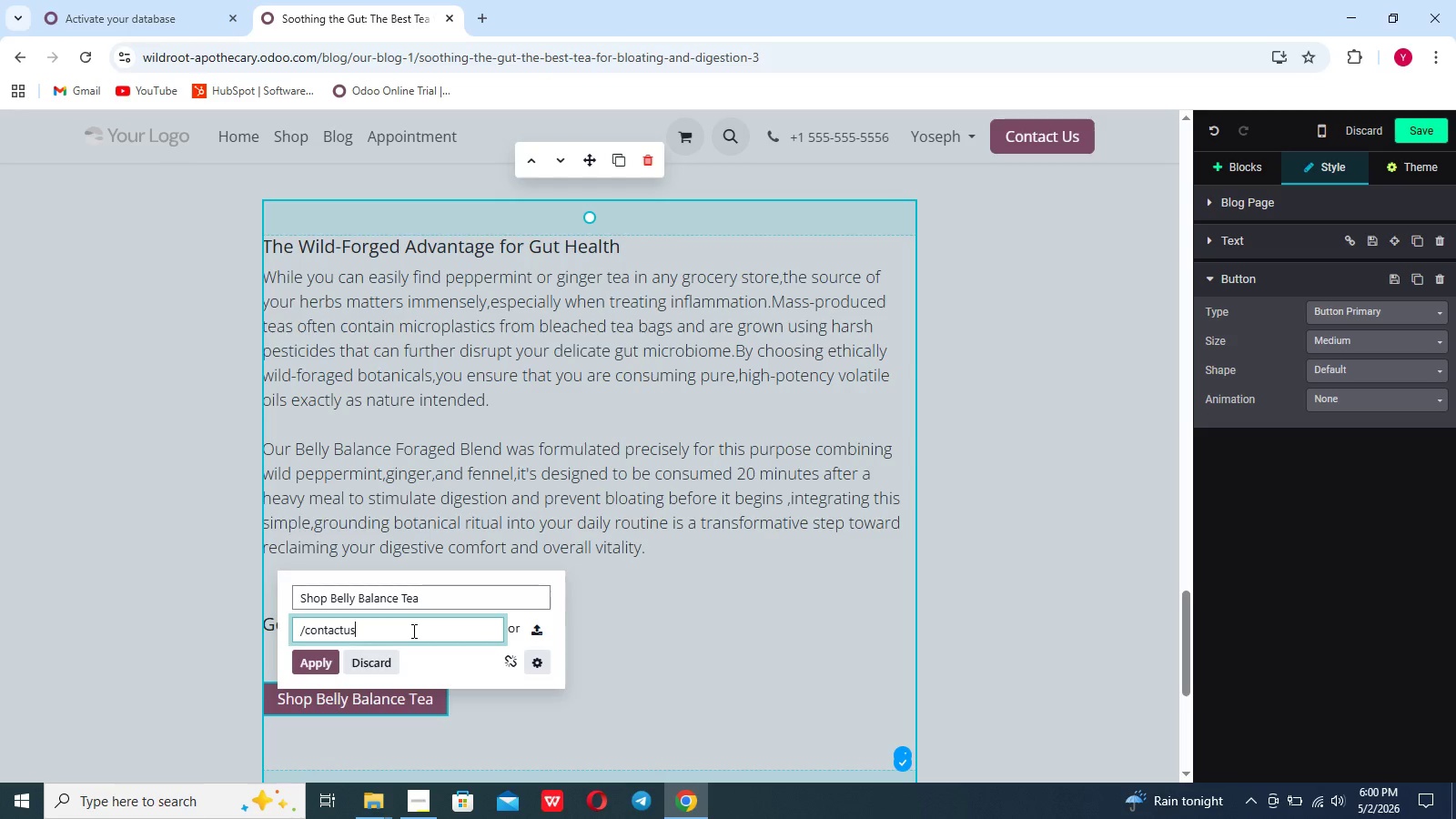 
hold_key(key=Backspace, duration=0.81)
 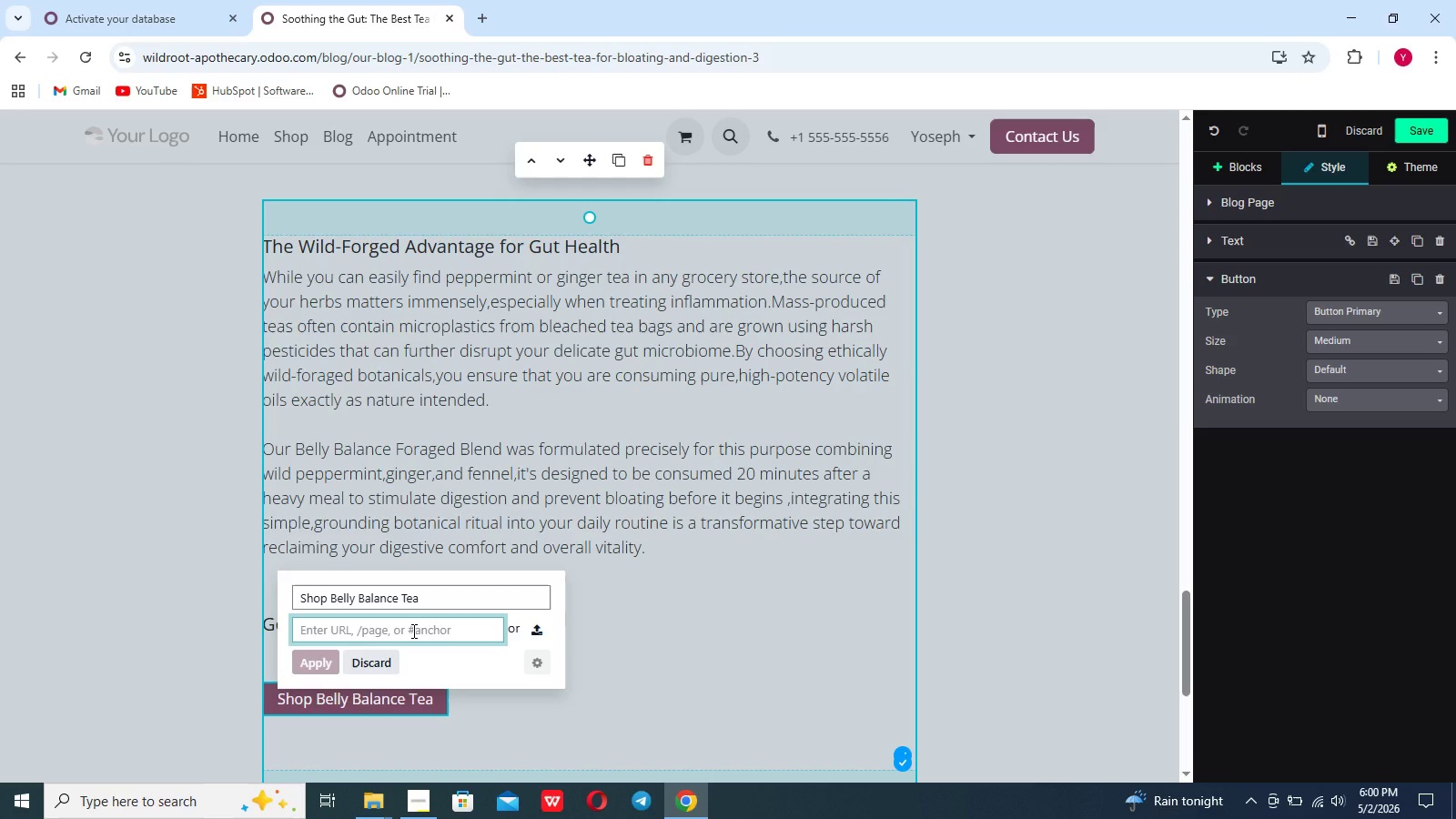 
type(/shop)
 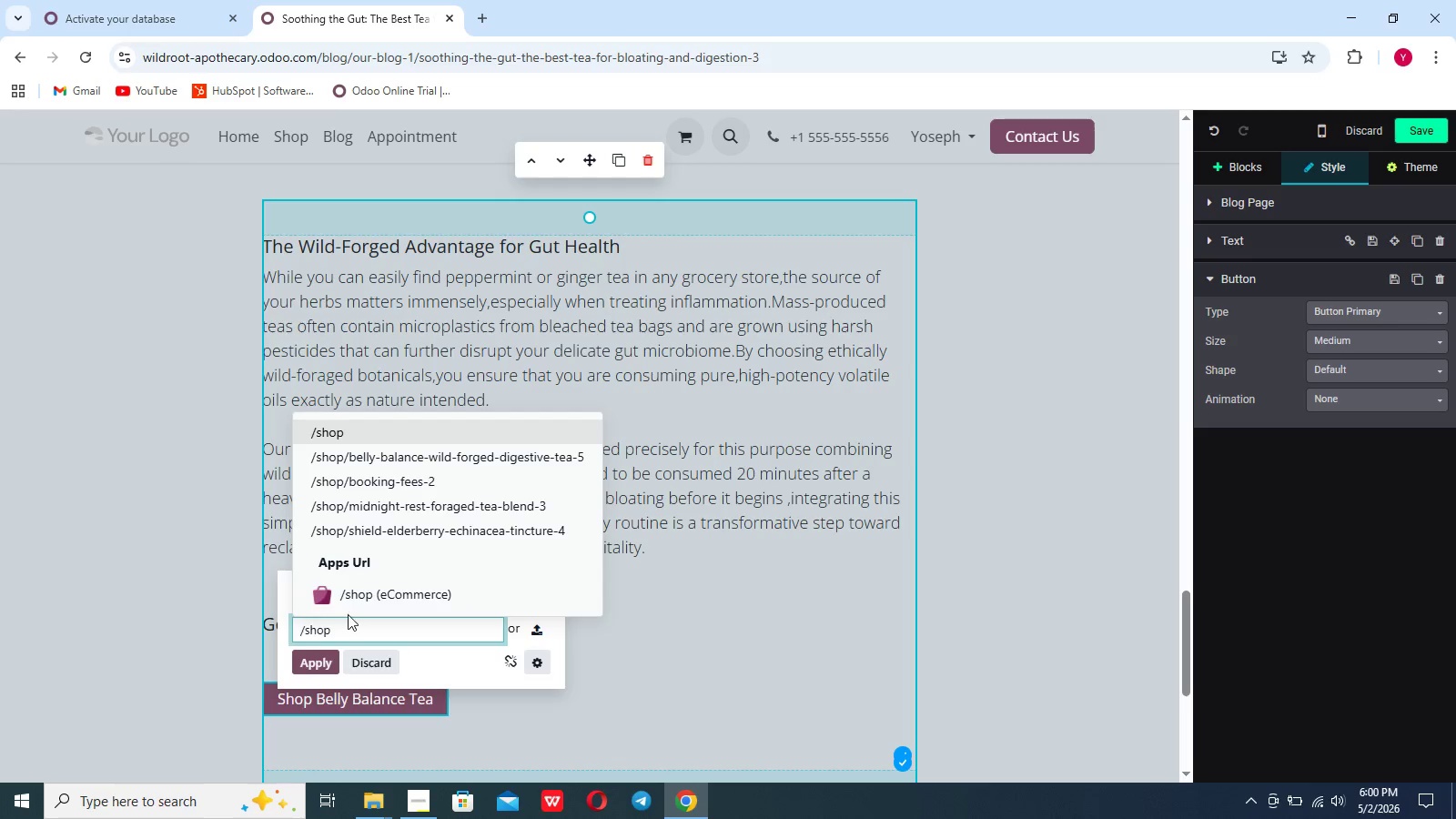 
left_click([355, 601])
 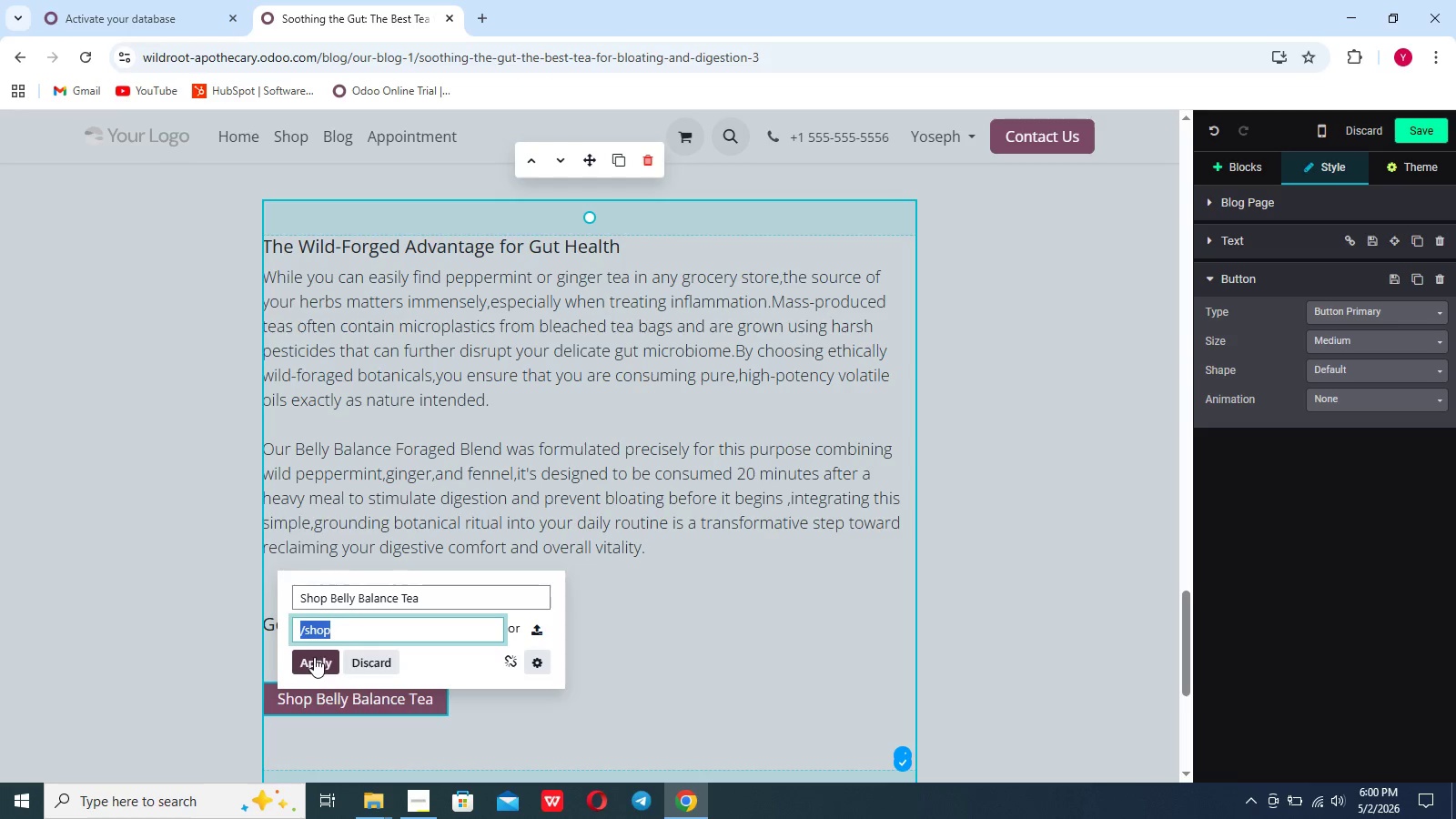 
left_click([314, 657])
 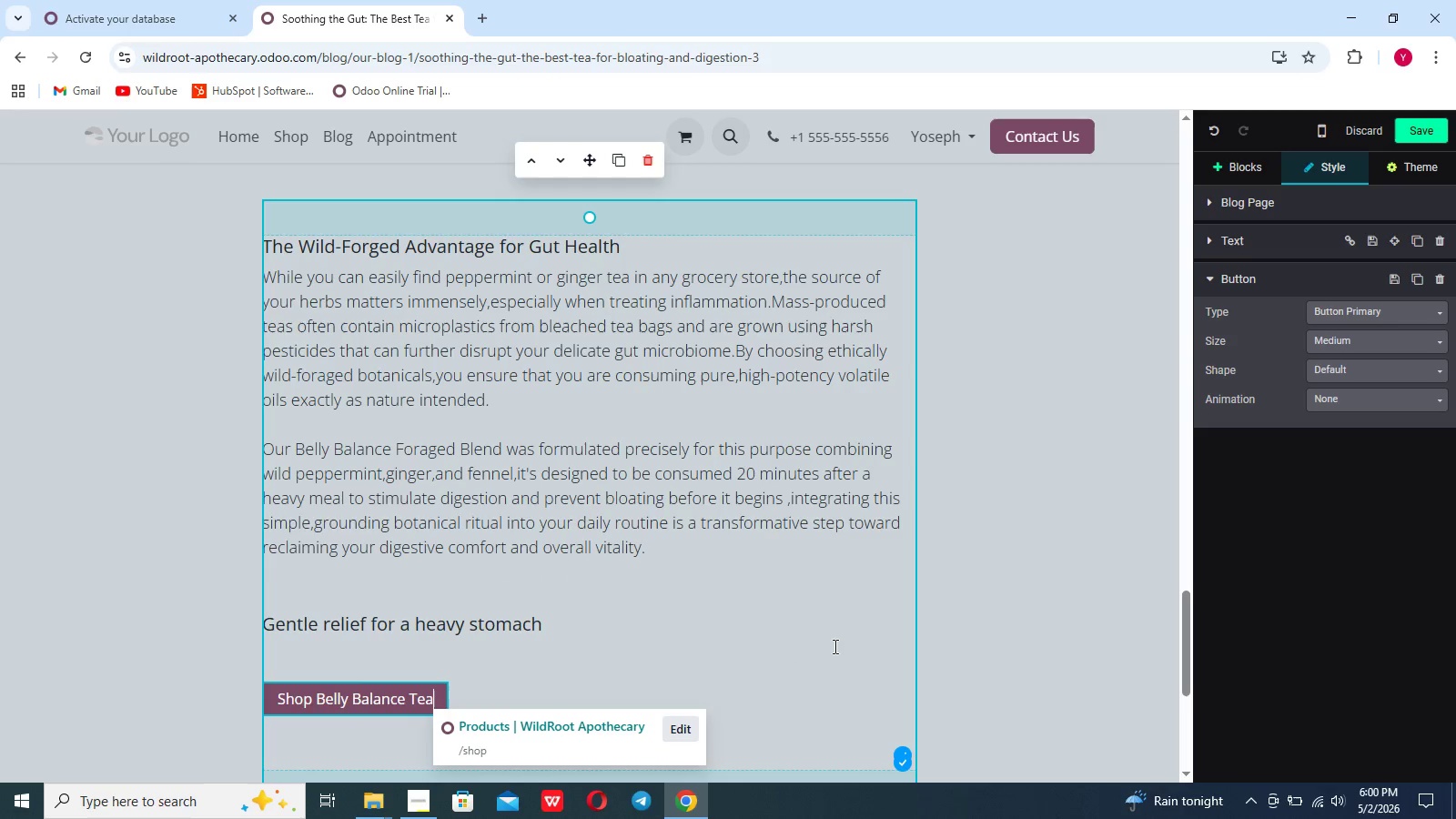 
scroll: coordinate [1044, 577], scroll_direction: up, amount: 120.0
 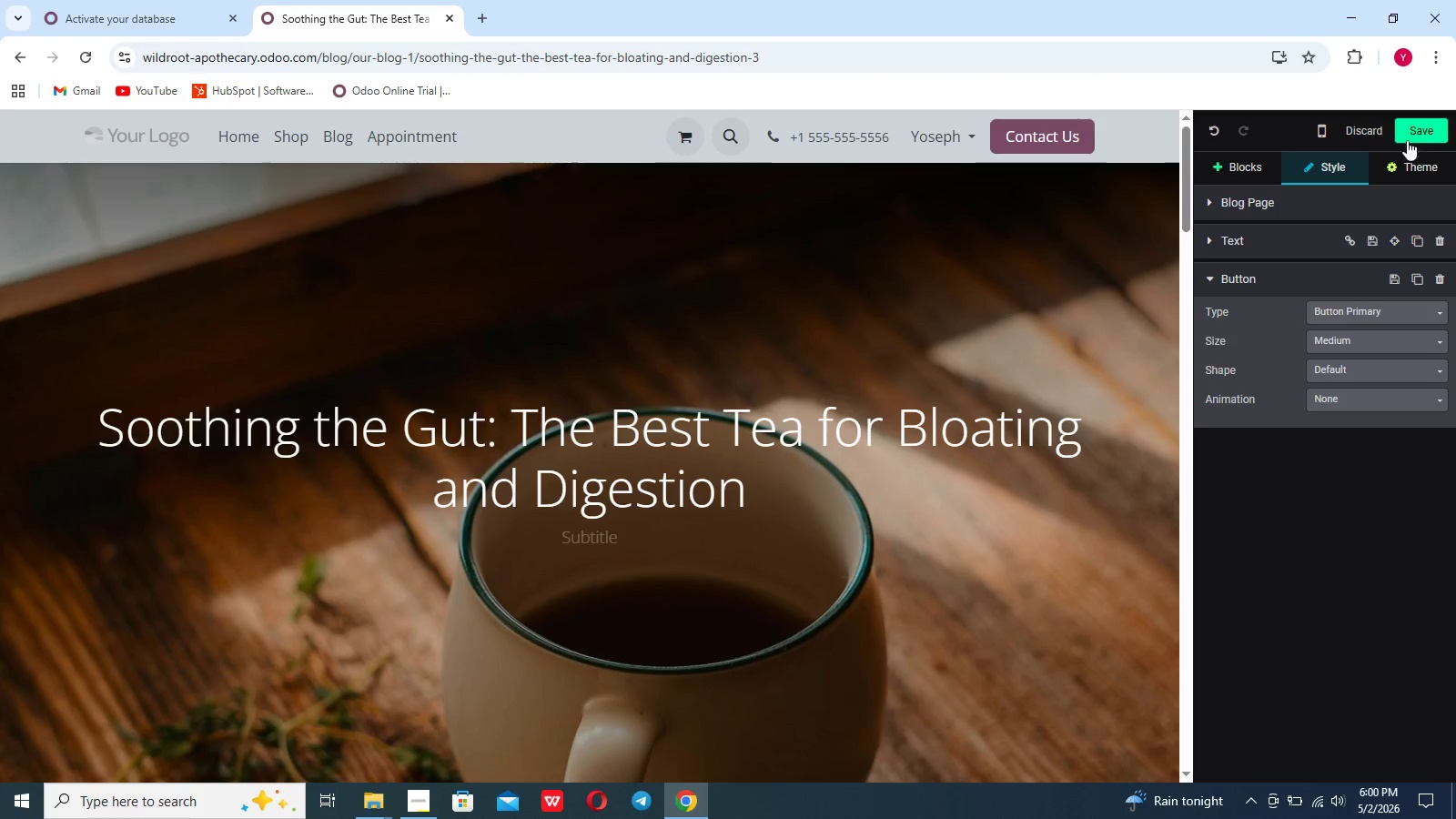 
left_click([1412, 134])
 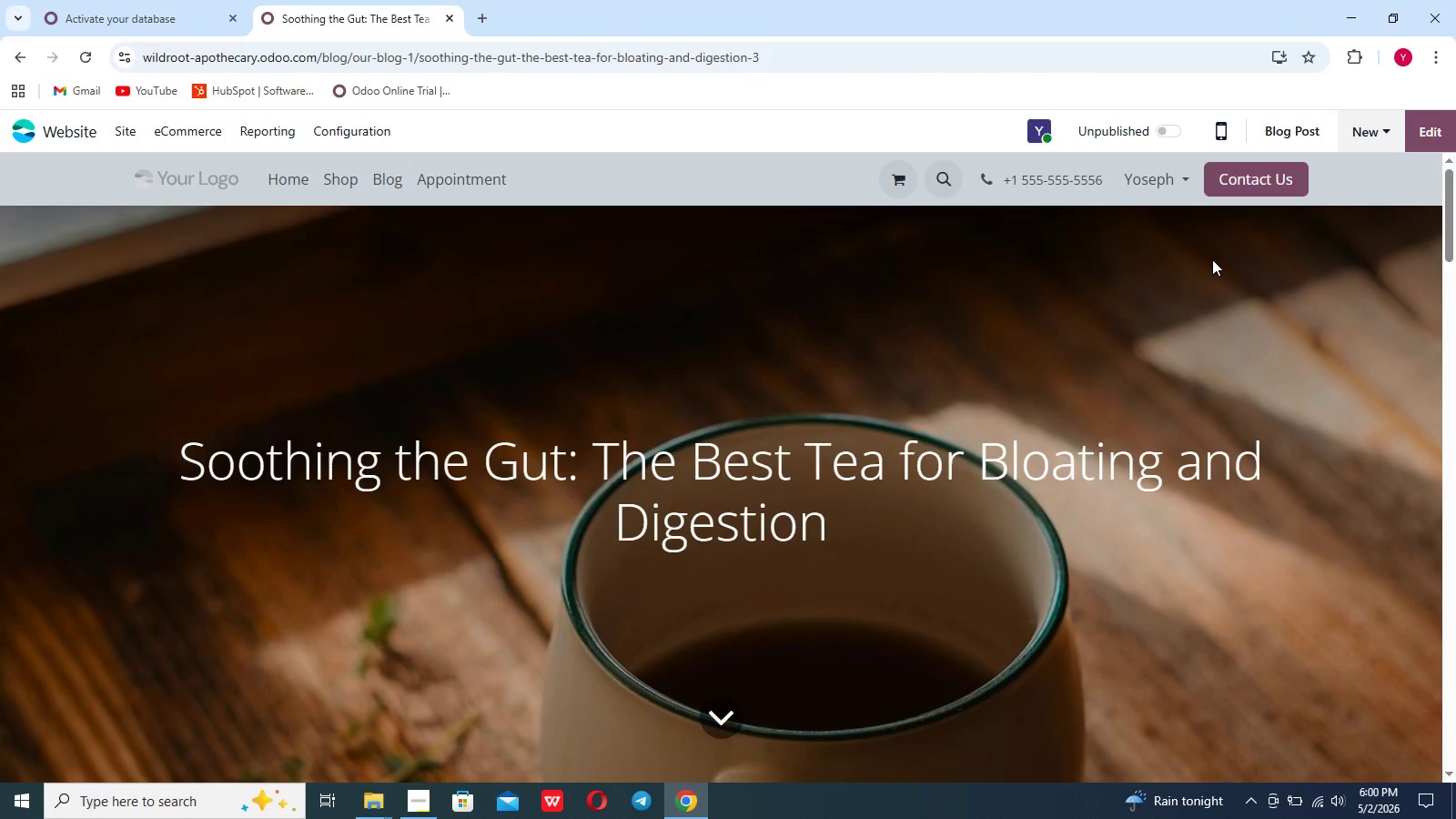 
wait(33.16)
 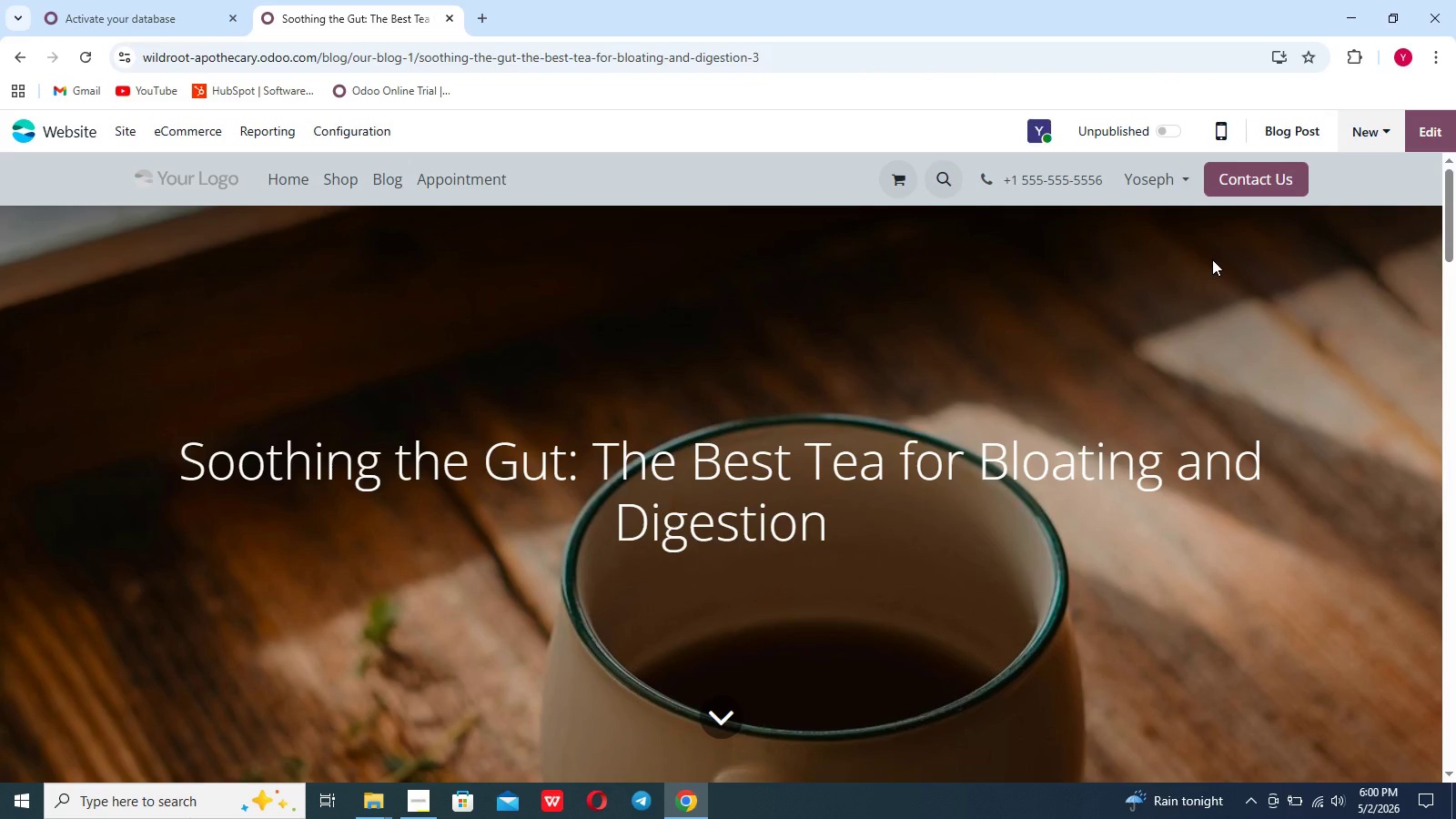 
left_click([196, 402])
 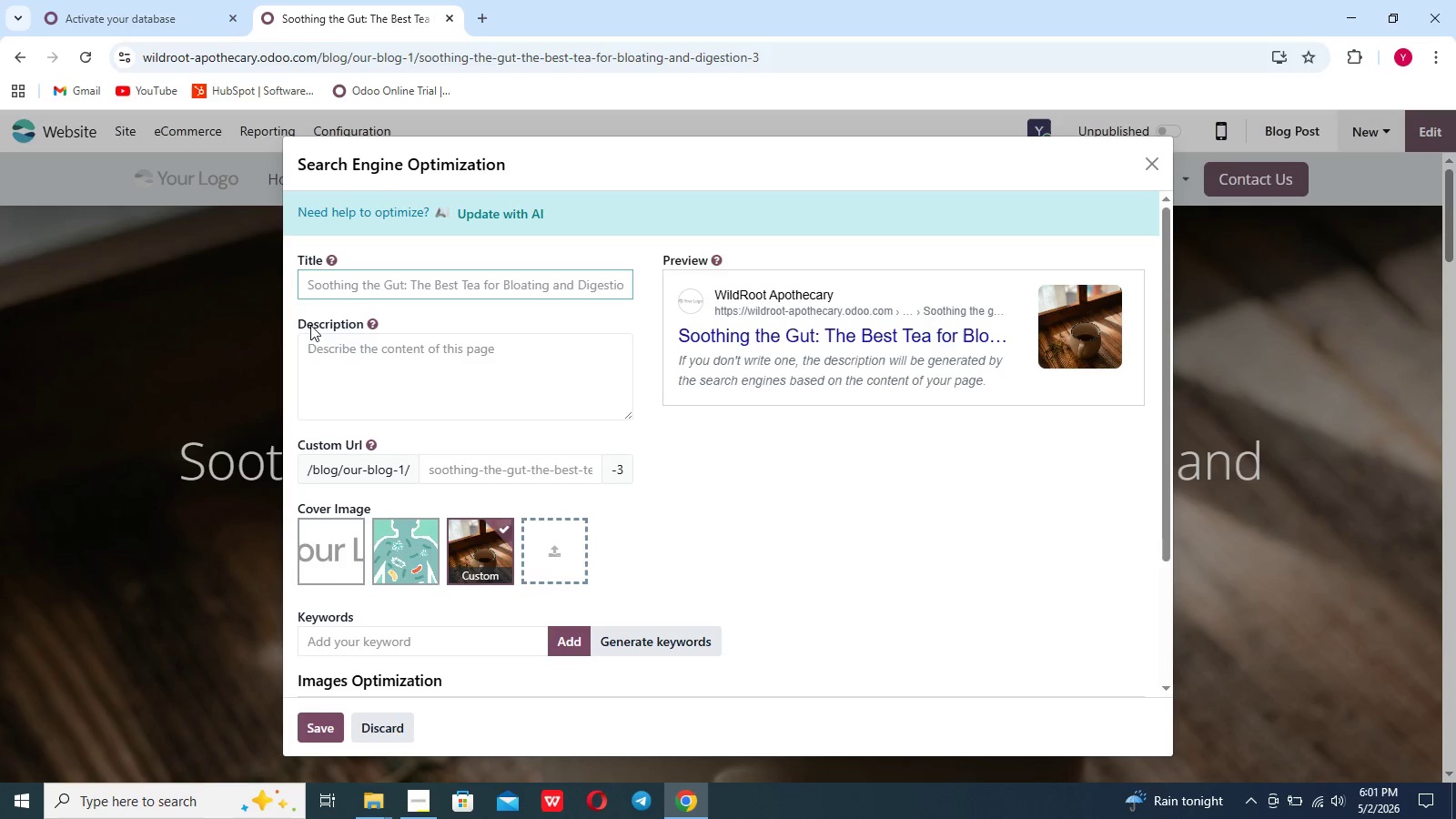 
left_click([349, 286])
 